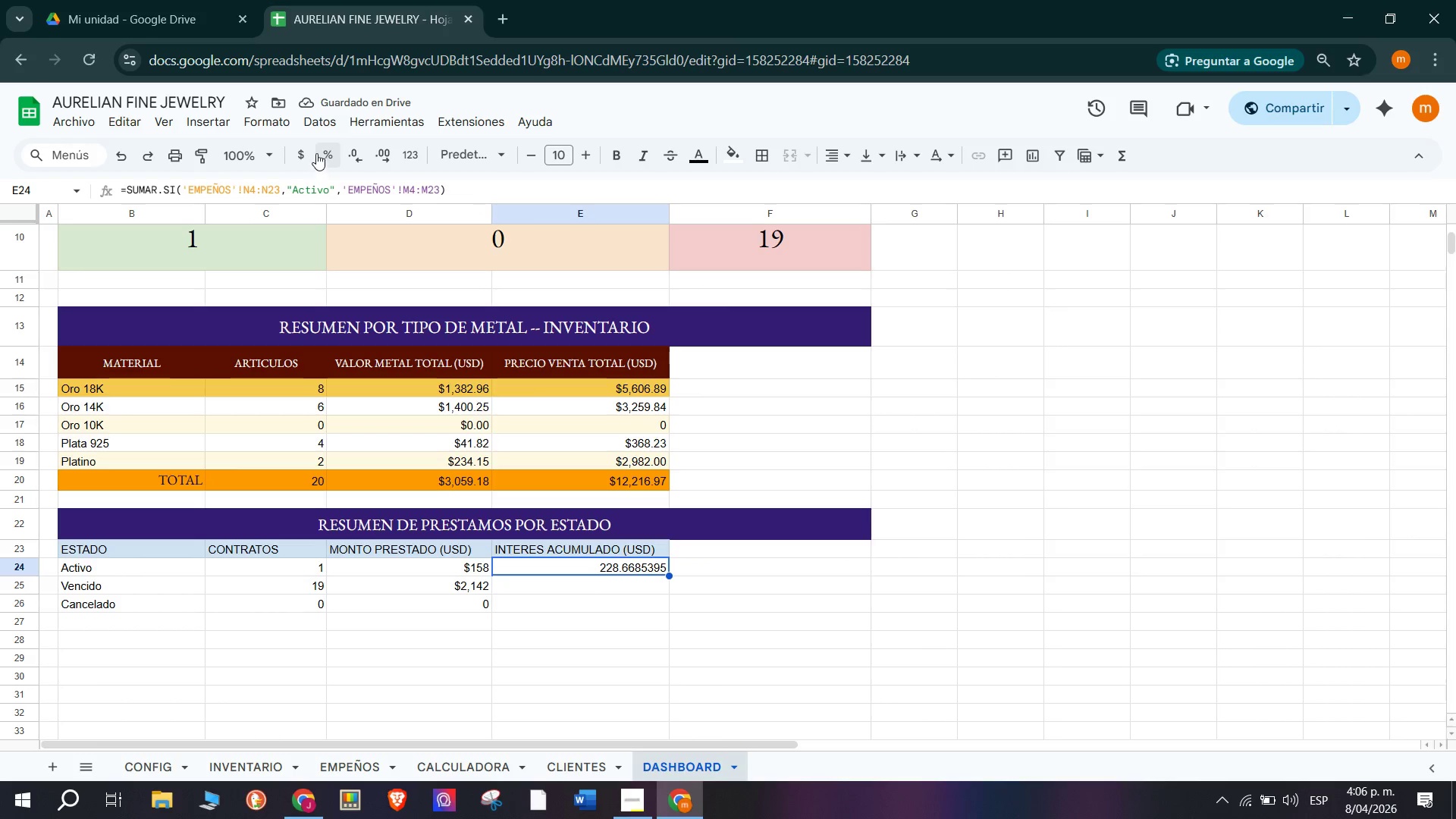 
left_click([294, 152])
 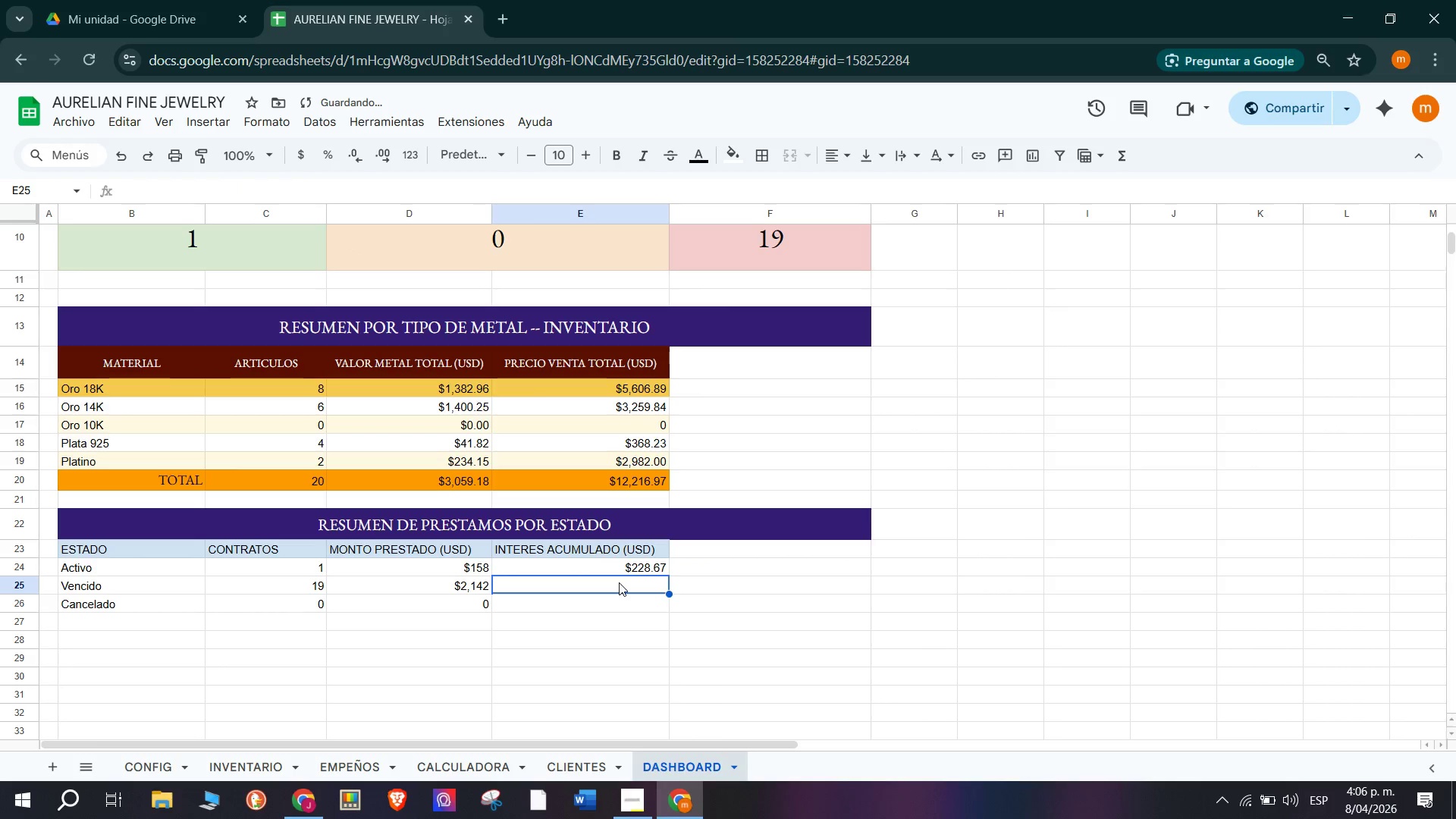 
double_click([619, 574])
 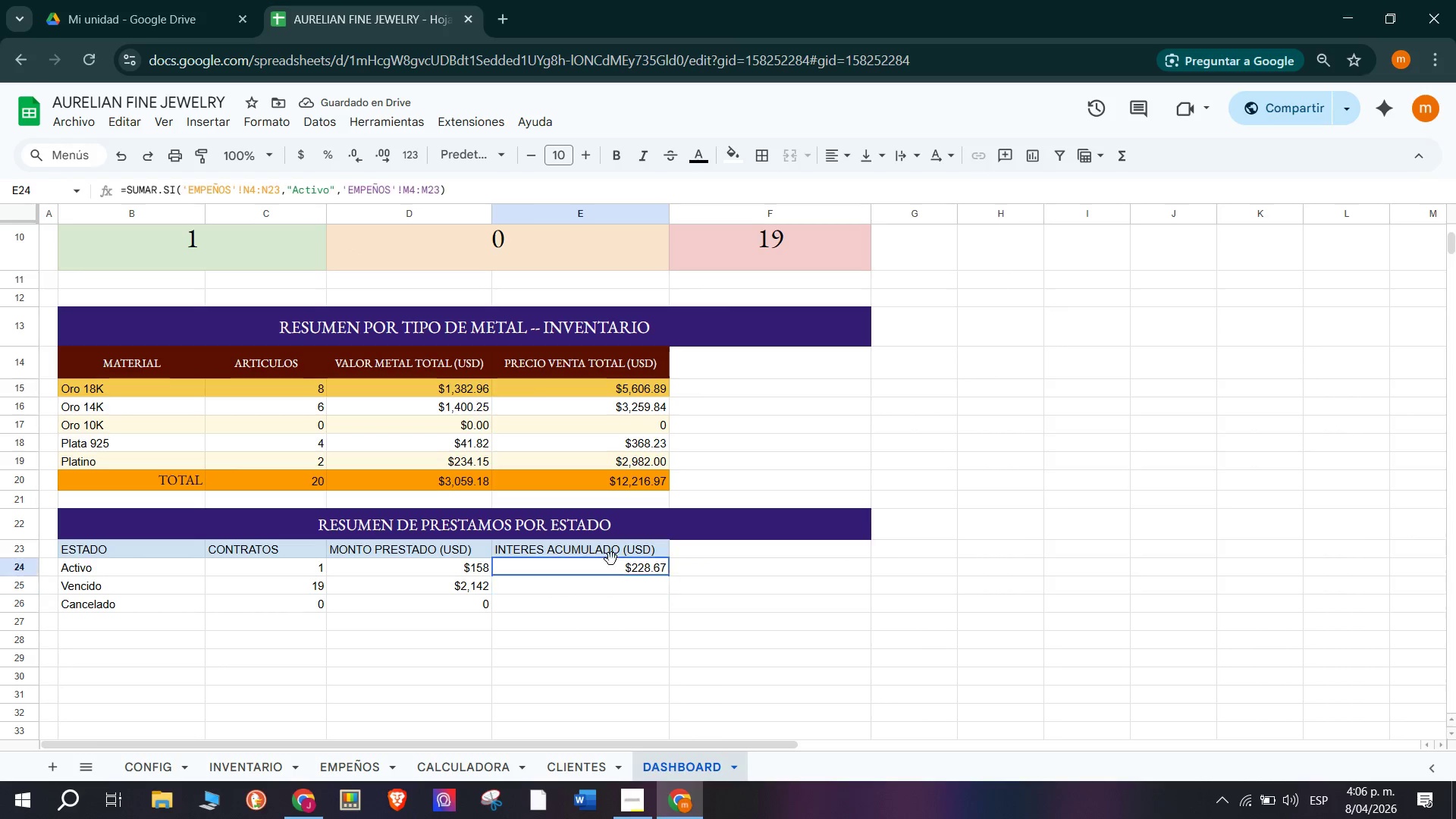 
double_click([611, 559])
 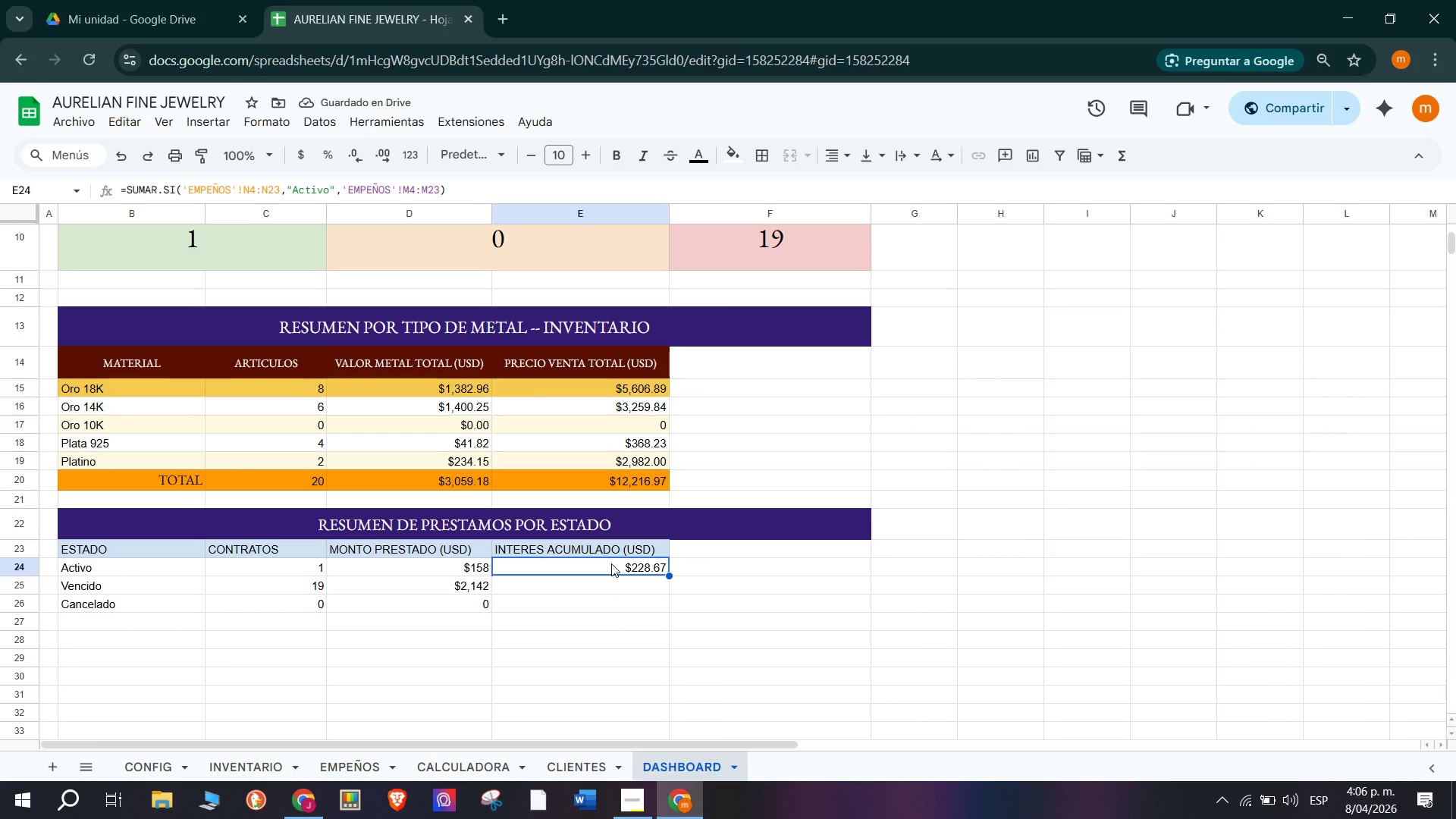 
double_click([611, 563])
 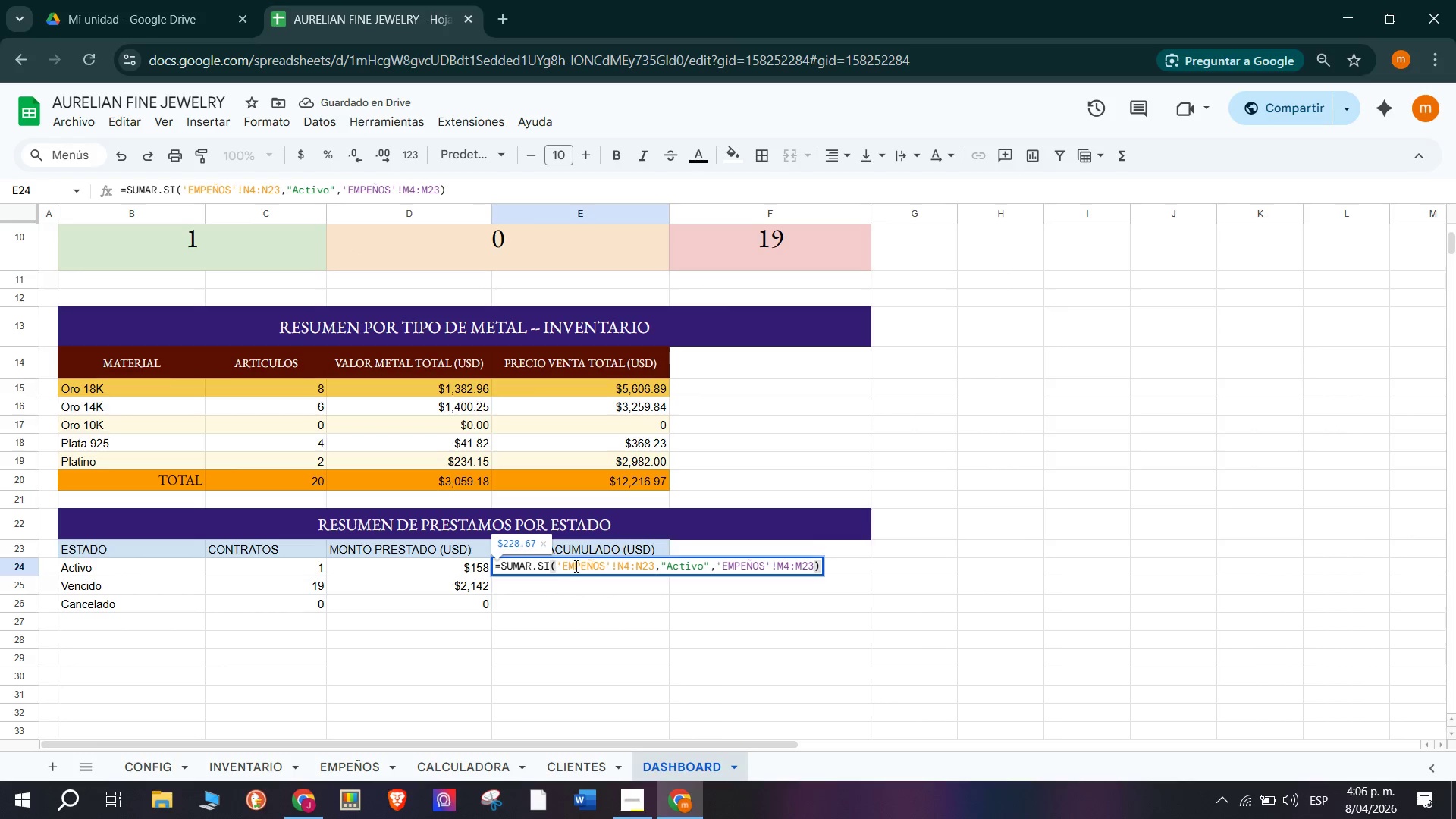 
double_click([575, 566])
 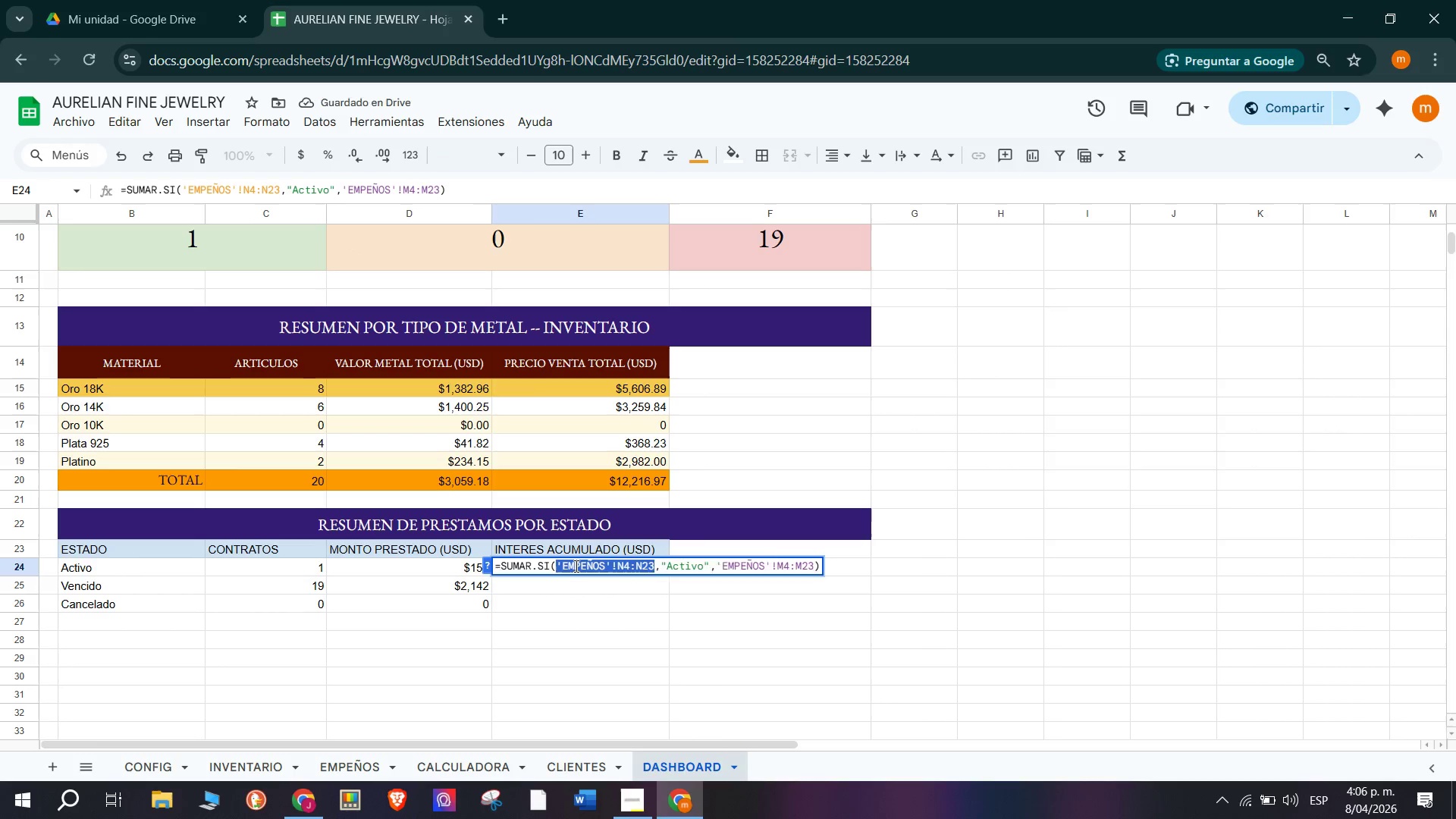 
triple_click([575, 566])
 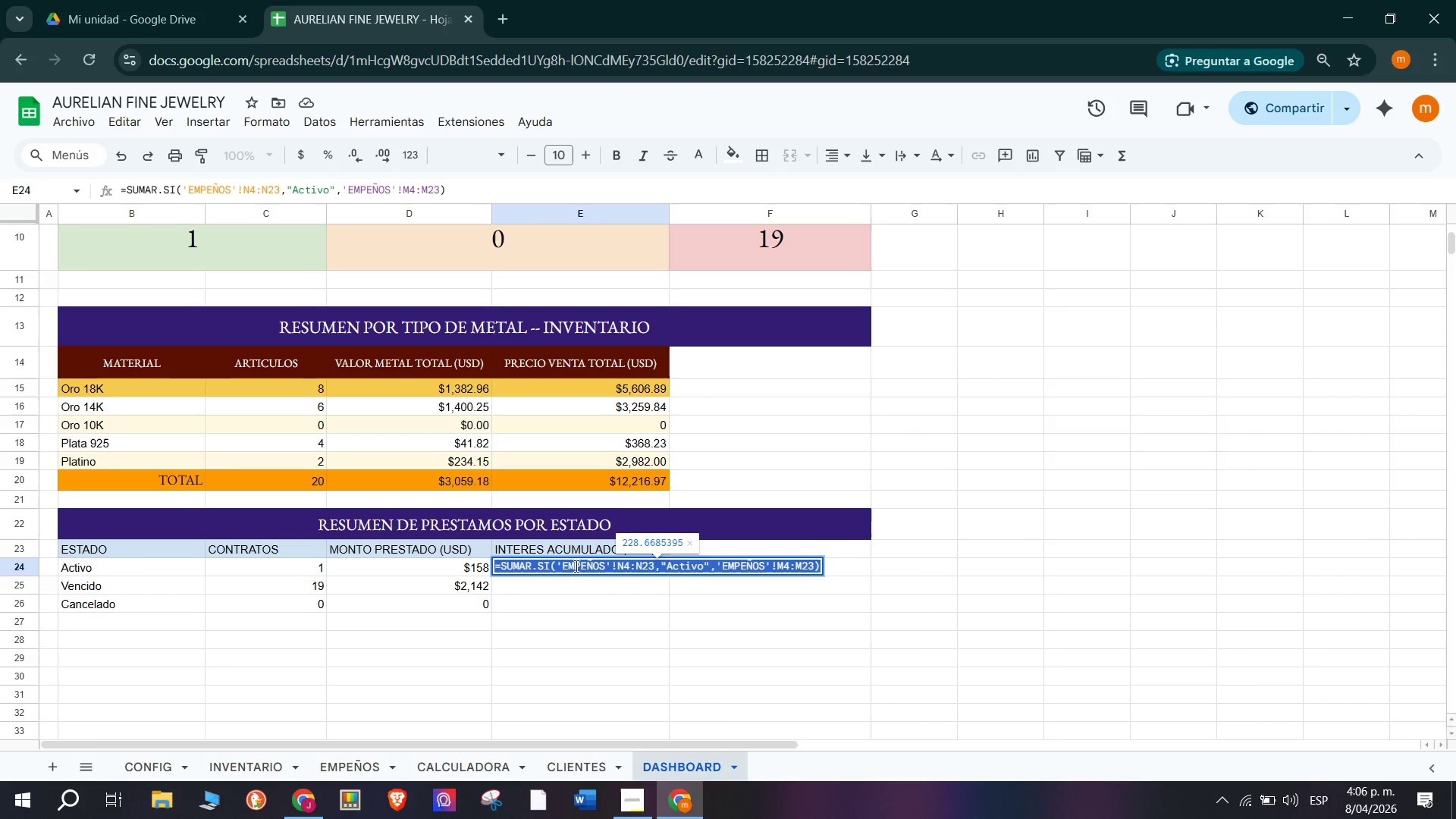 
key(Control+C)
 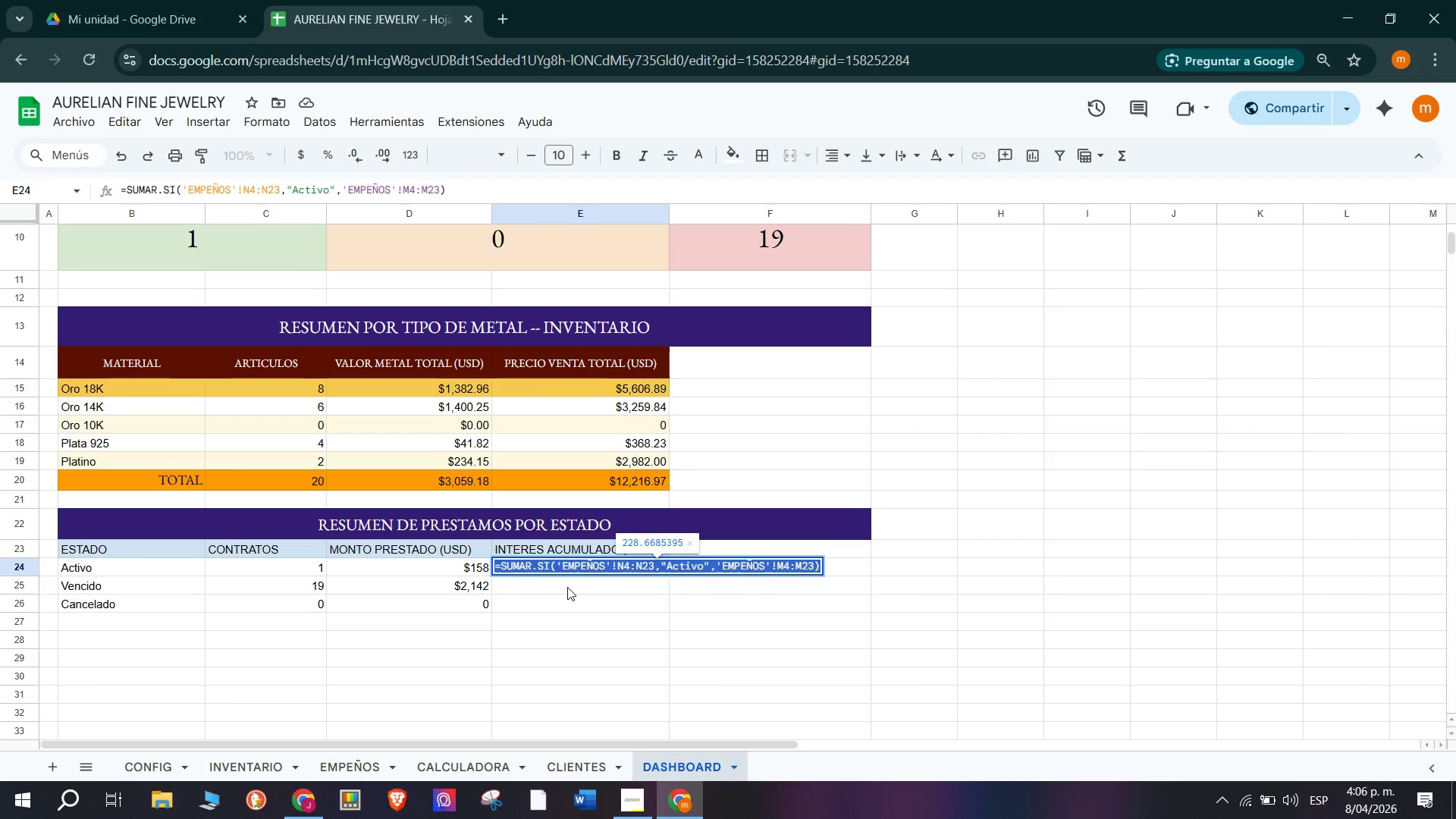 
double_click([567, 585])
 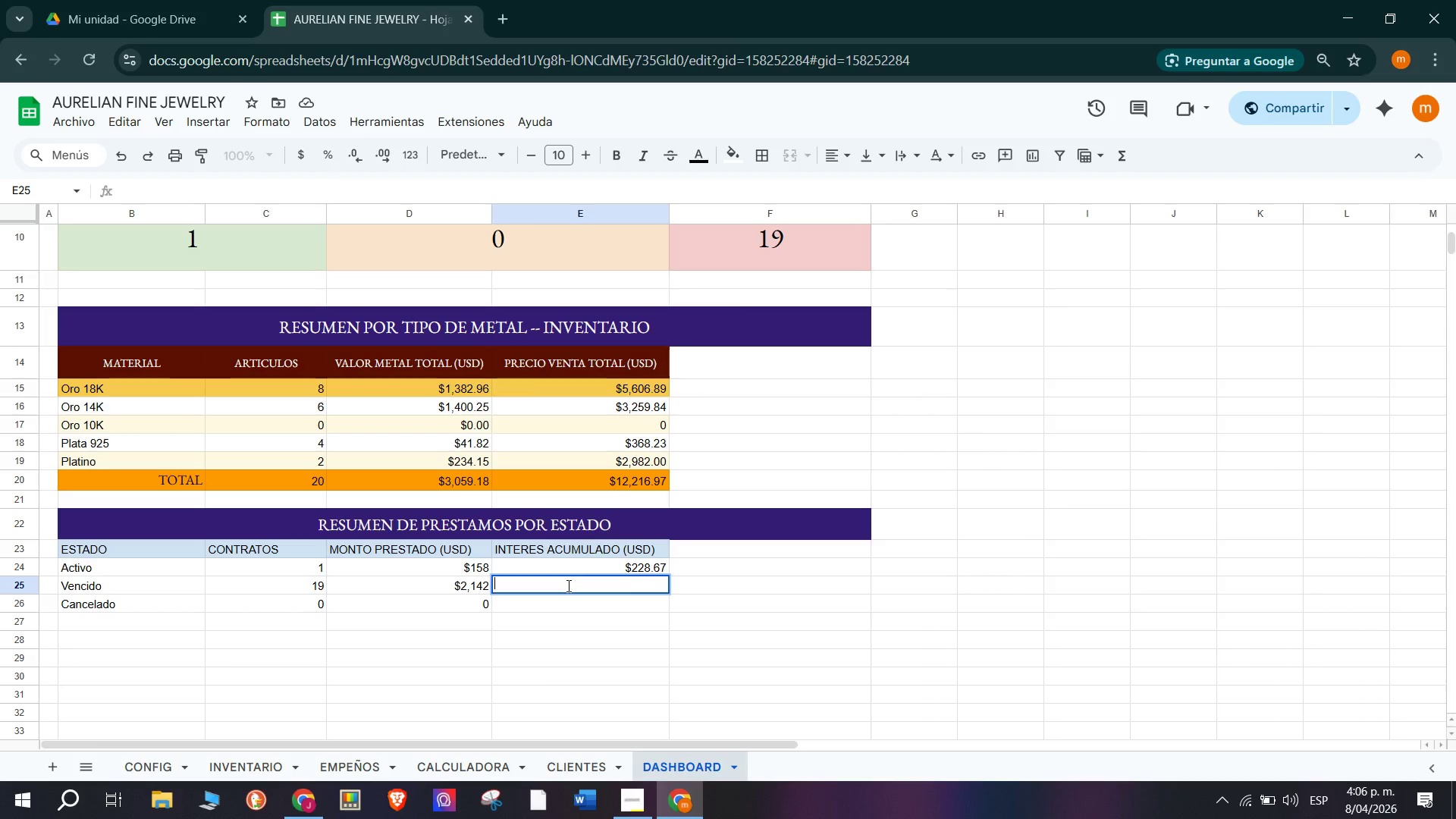 
key(Control+ControlLeft)
 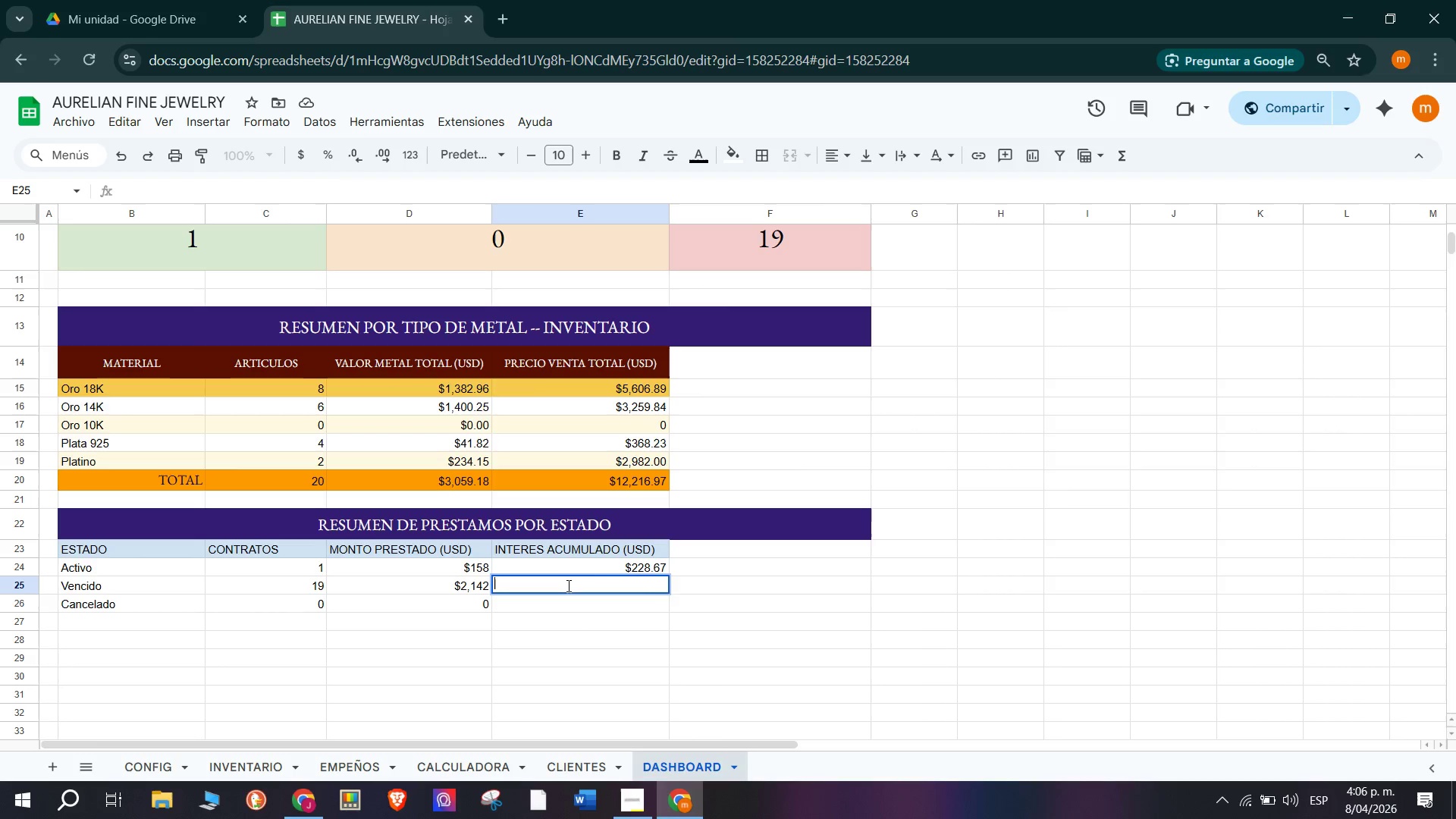 
key(Control+V)
 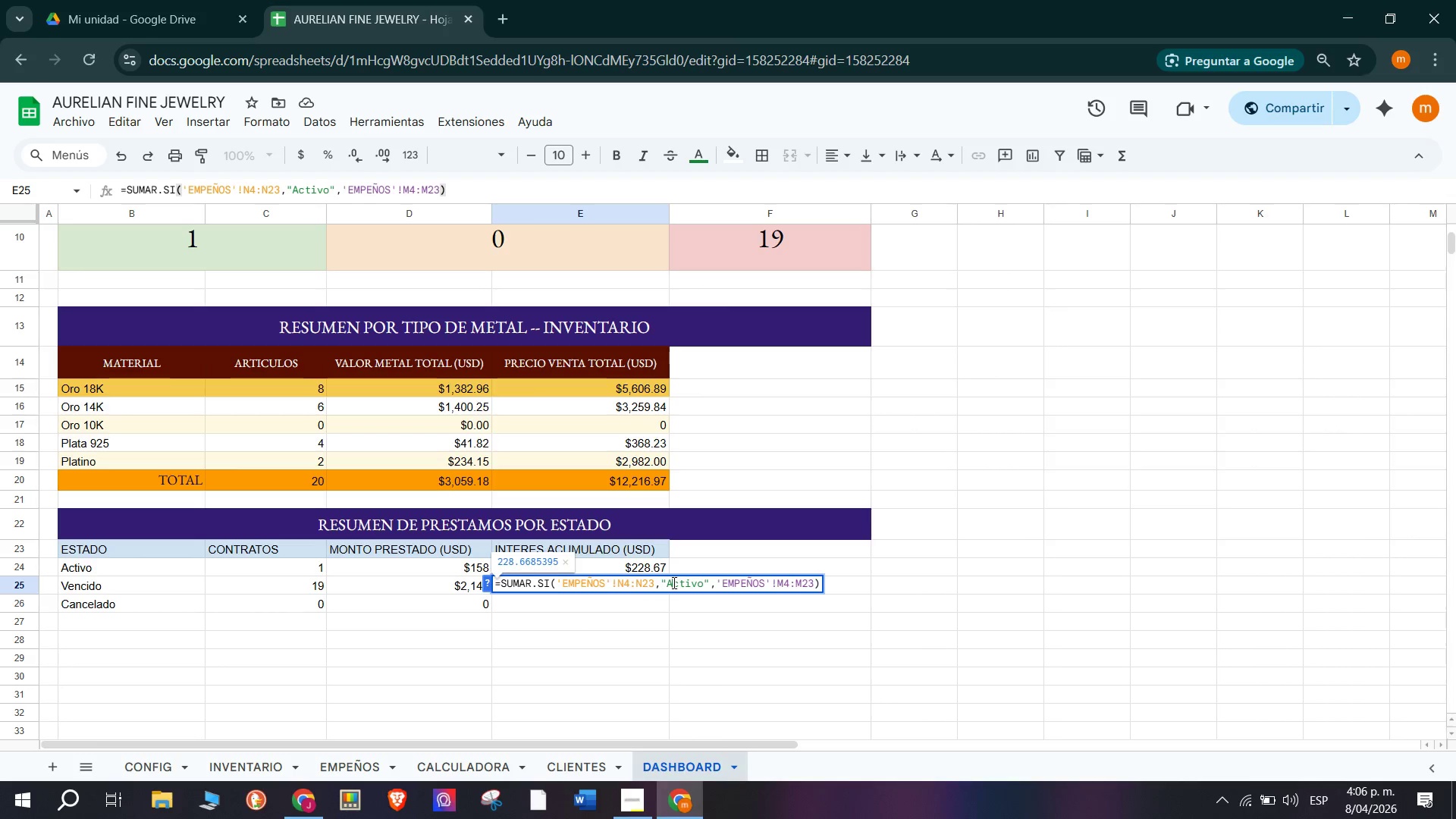 
left_click_drag(start_coordinate=[668, 582], to_coordinate=[701, 582])
 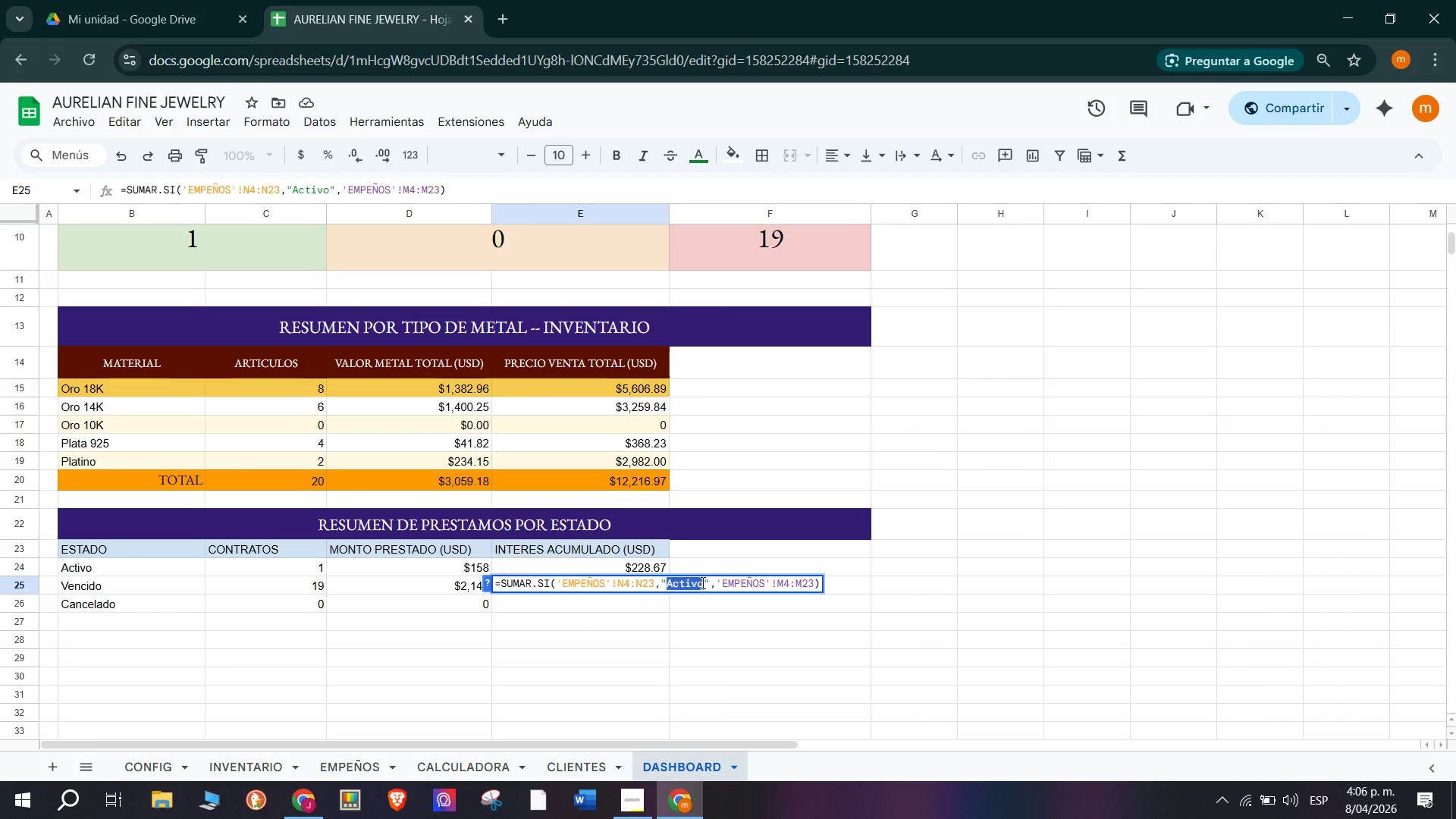 
key(CapsLock)
 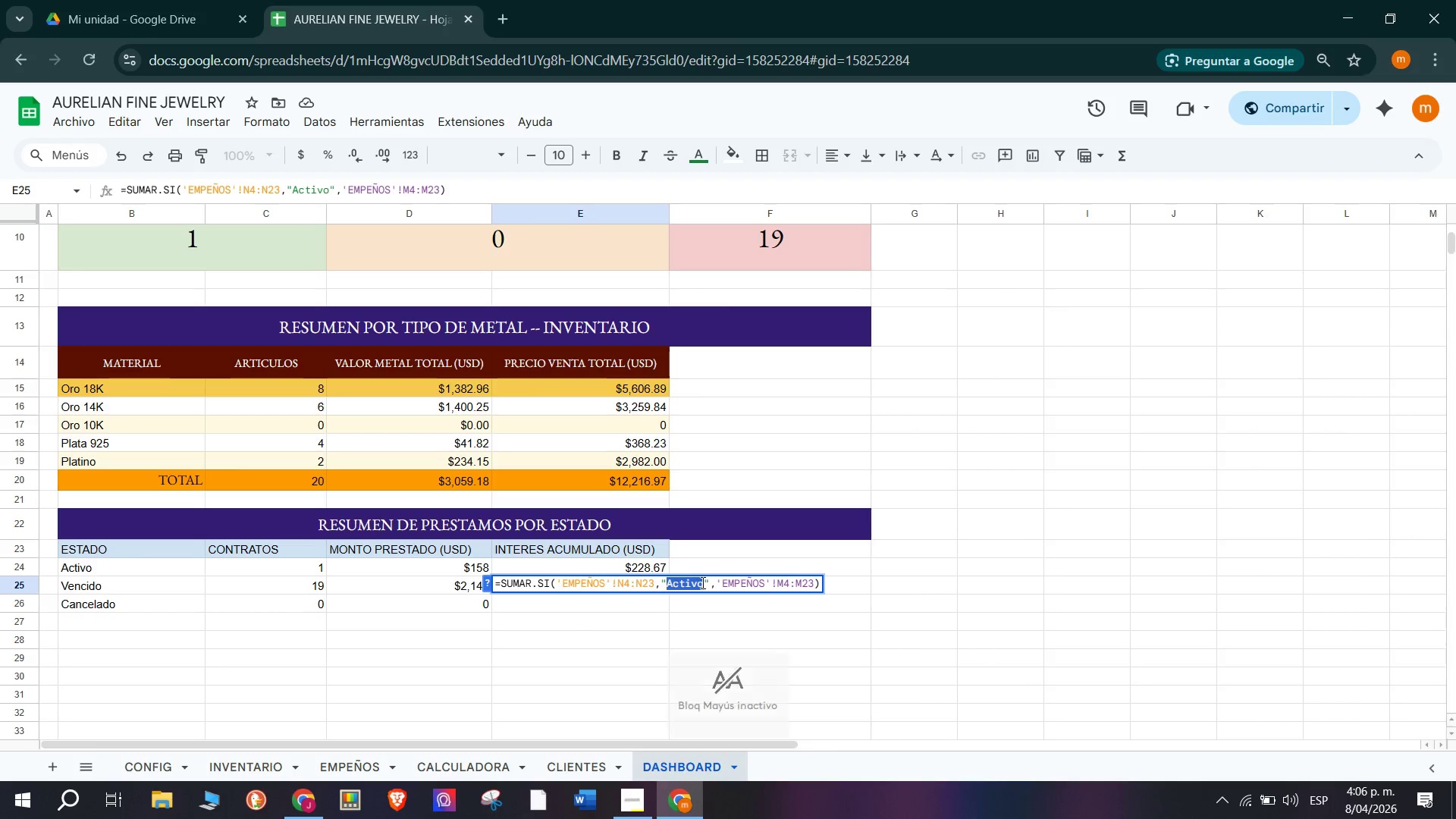 
type(Vencido)
 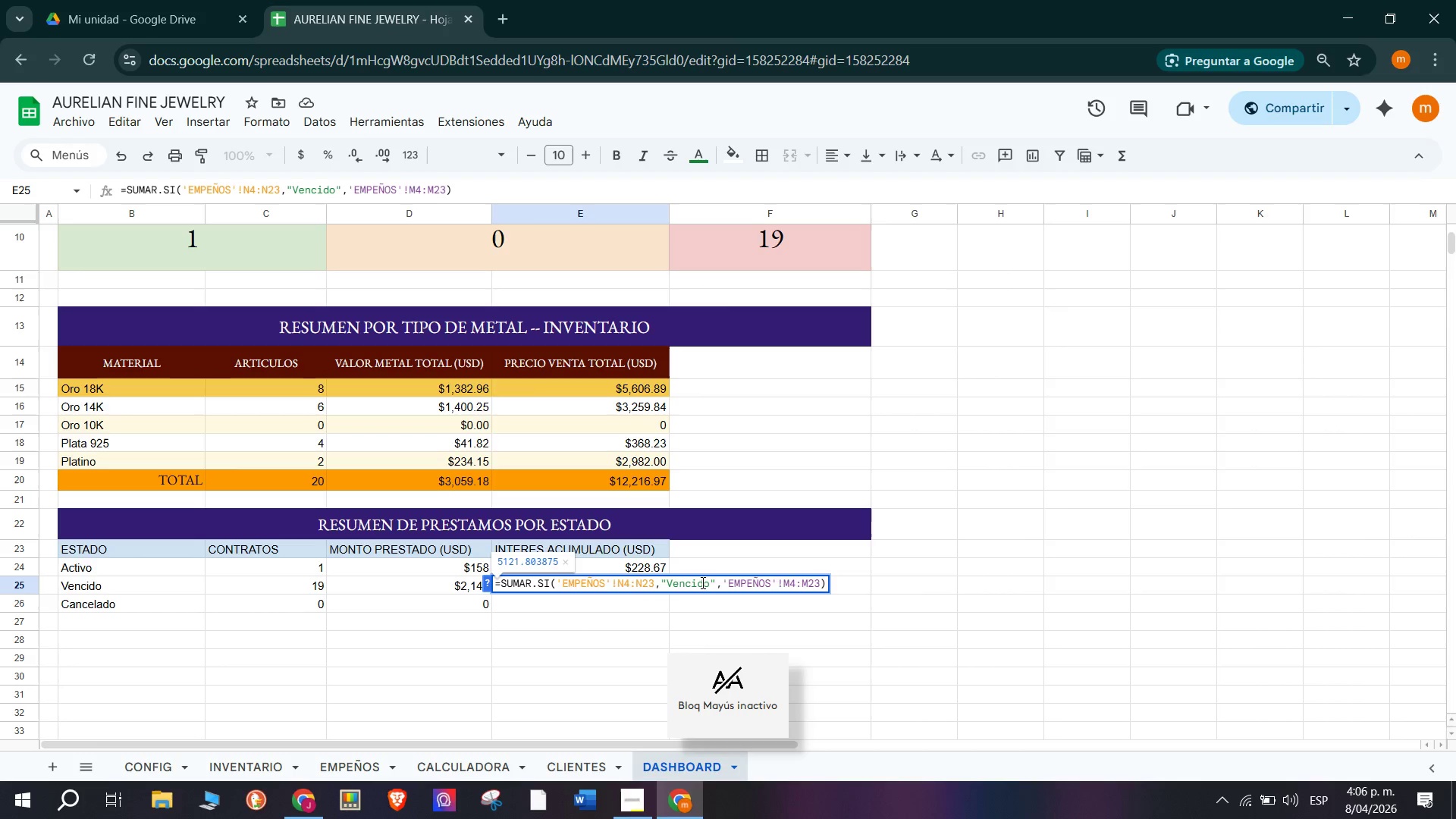 
key(Enter)
 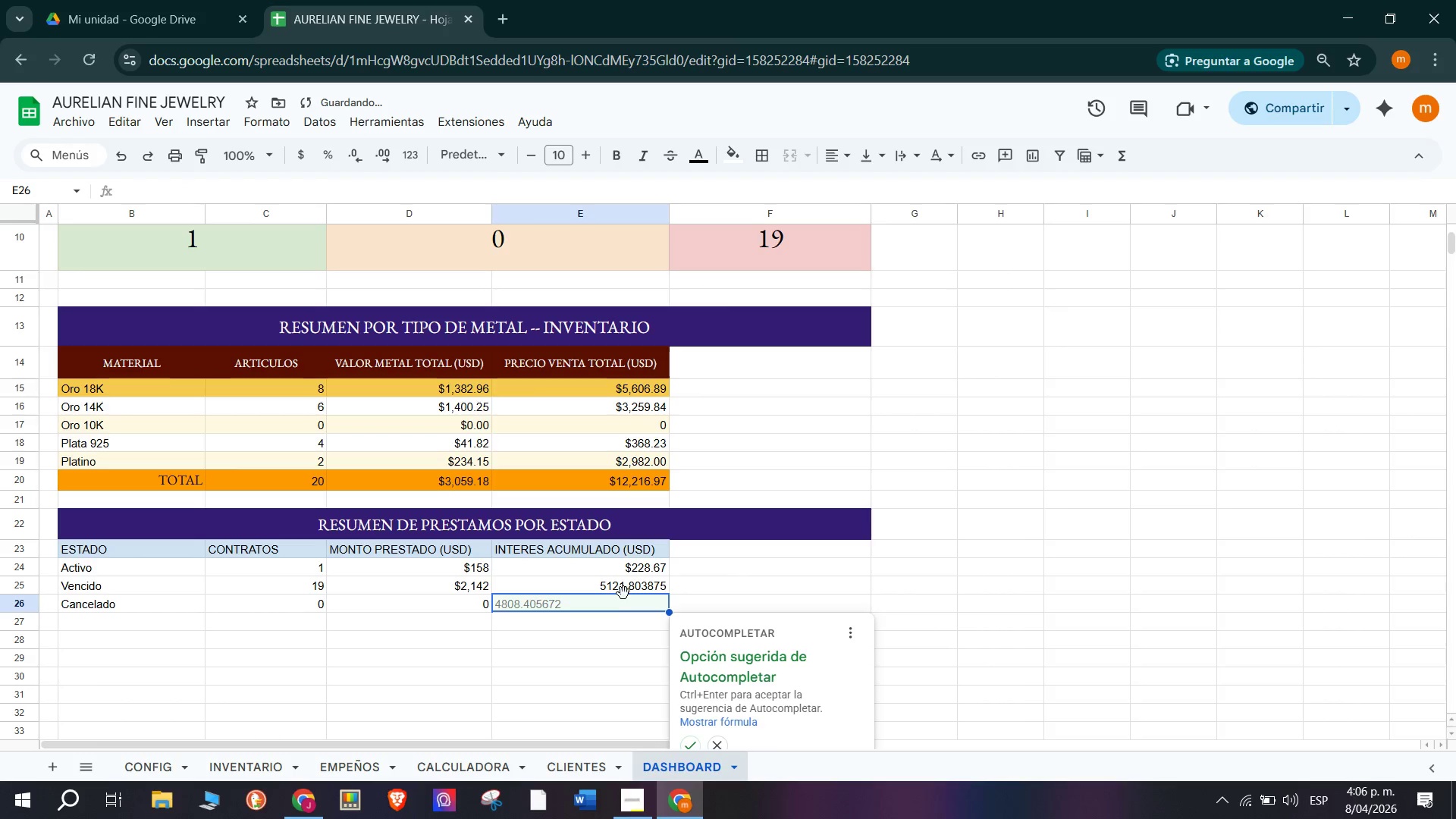 
left_click([626, 585])
 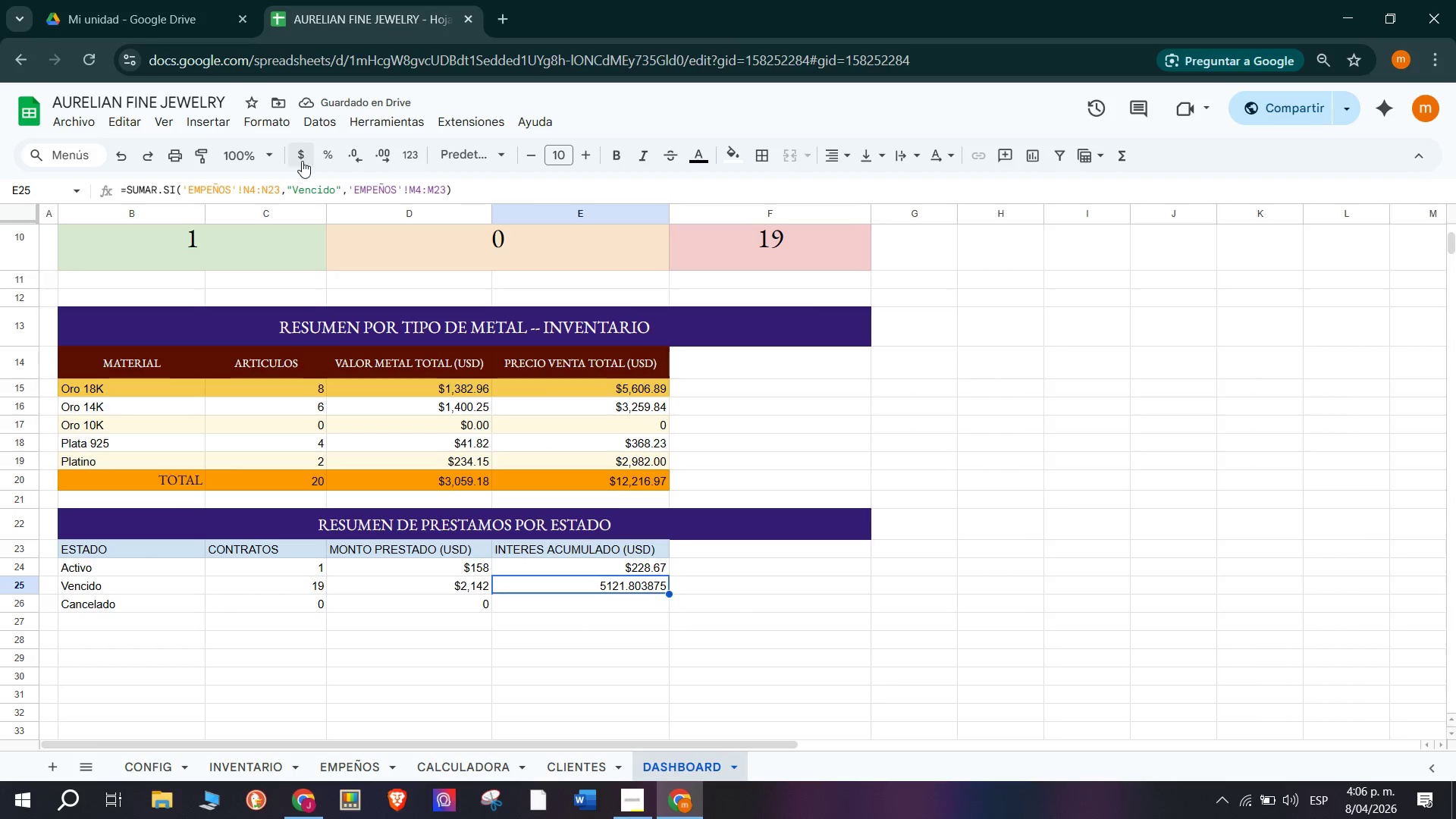 
left_click([312, 152])
 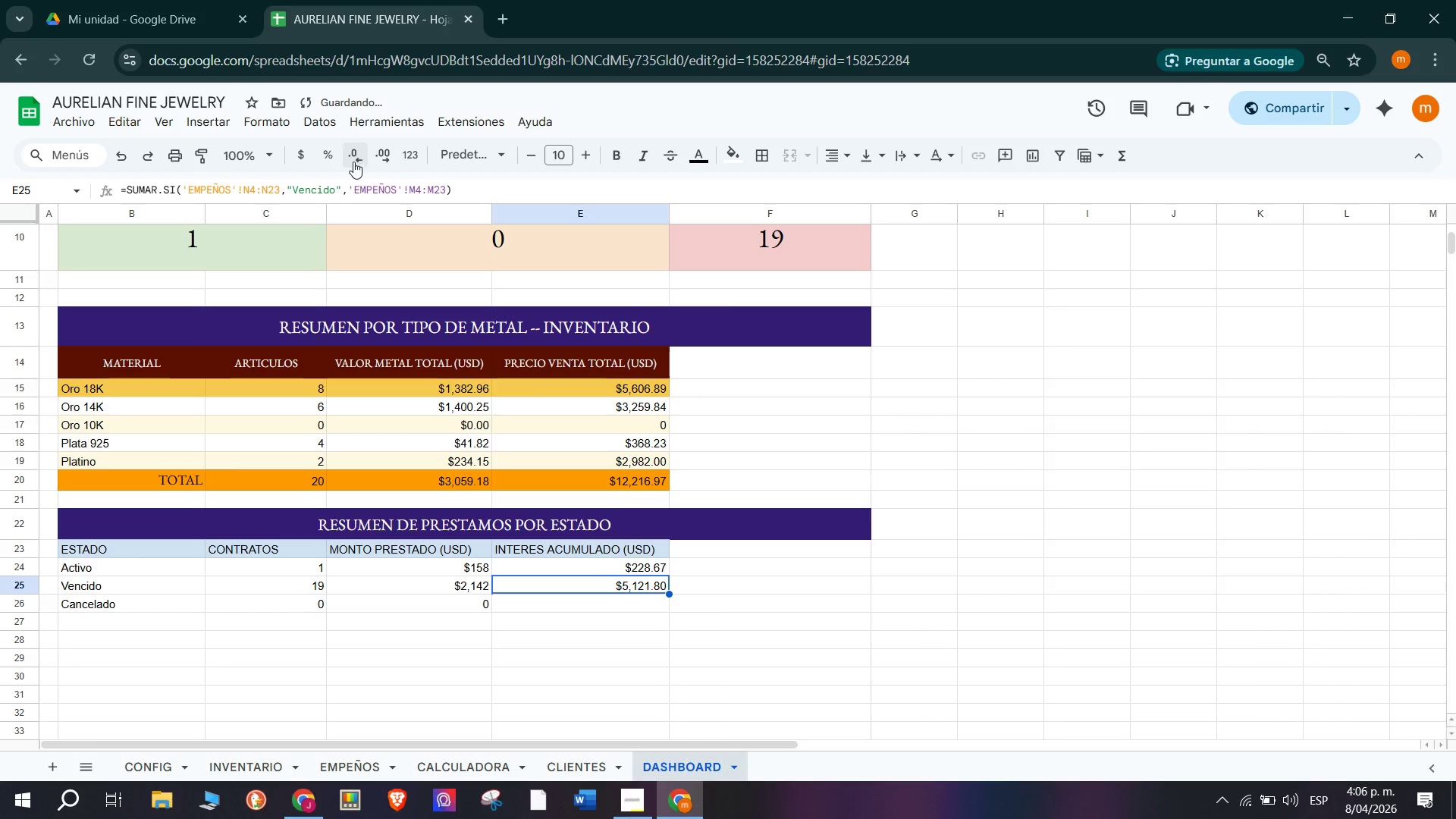 
left_click([357, 153])
 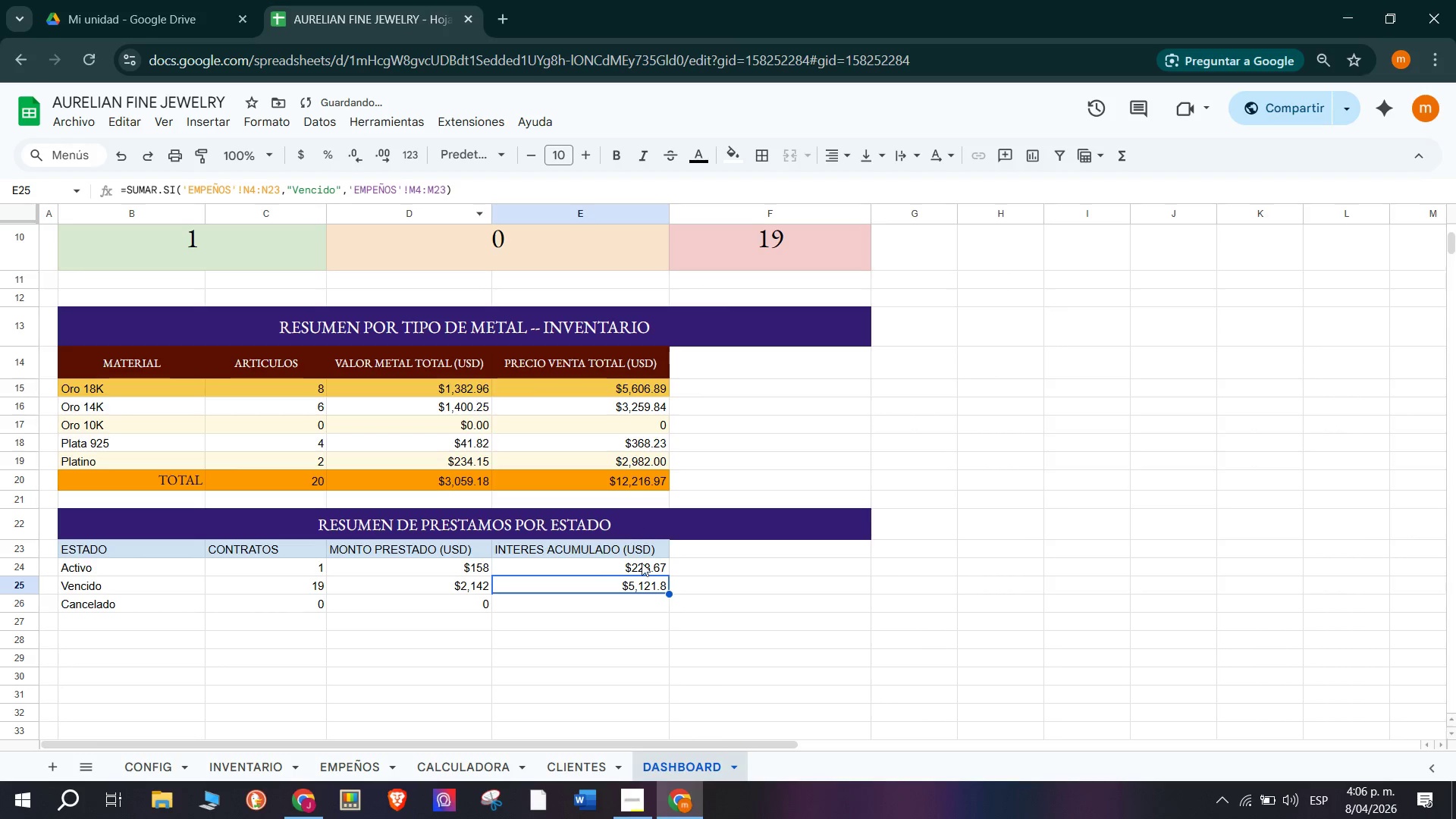 
left_click([644, 563])
 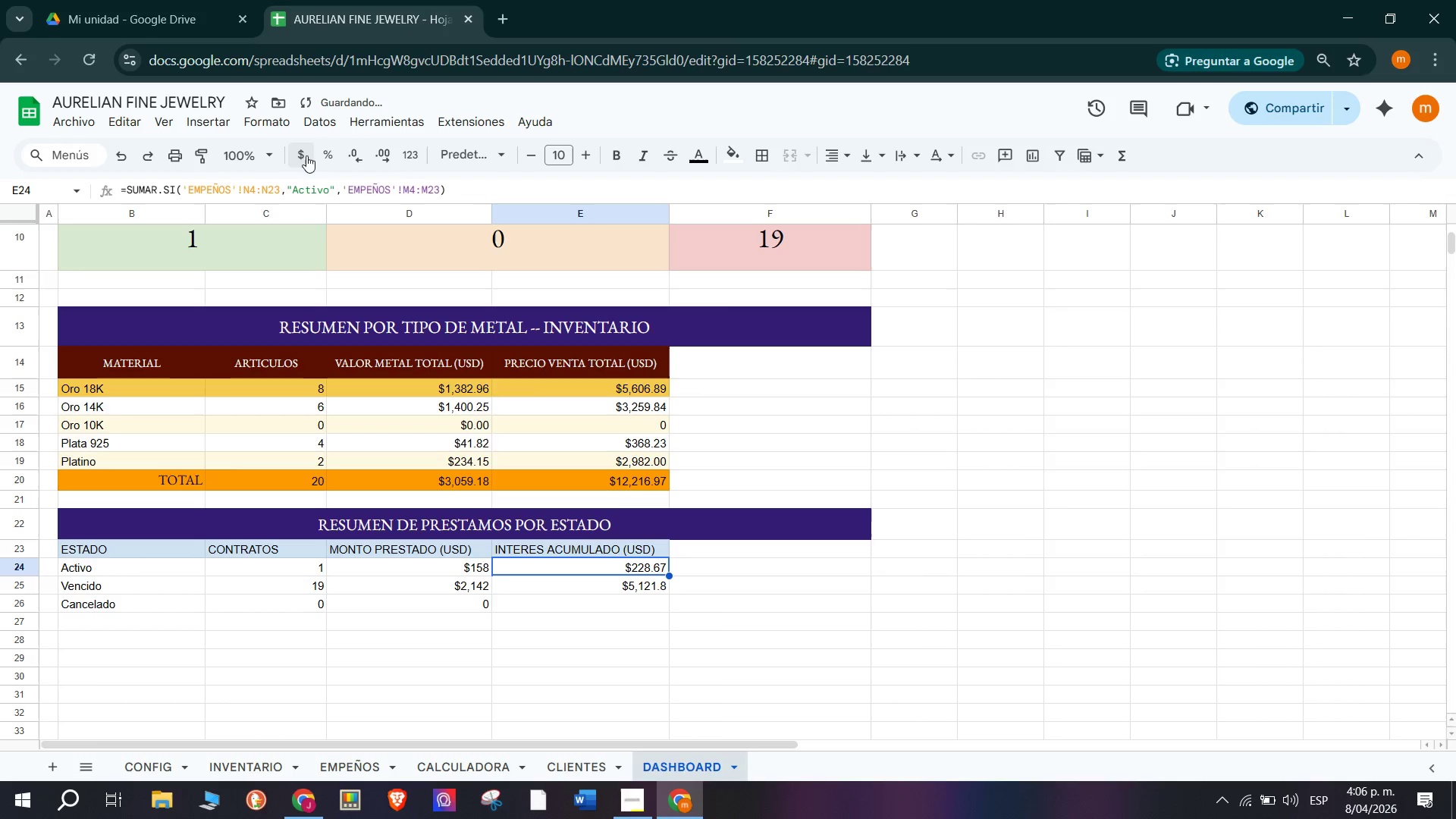 
left_click([349, 149])
 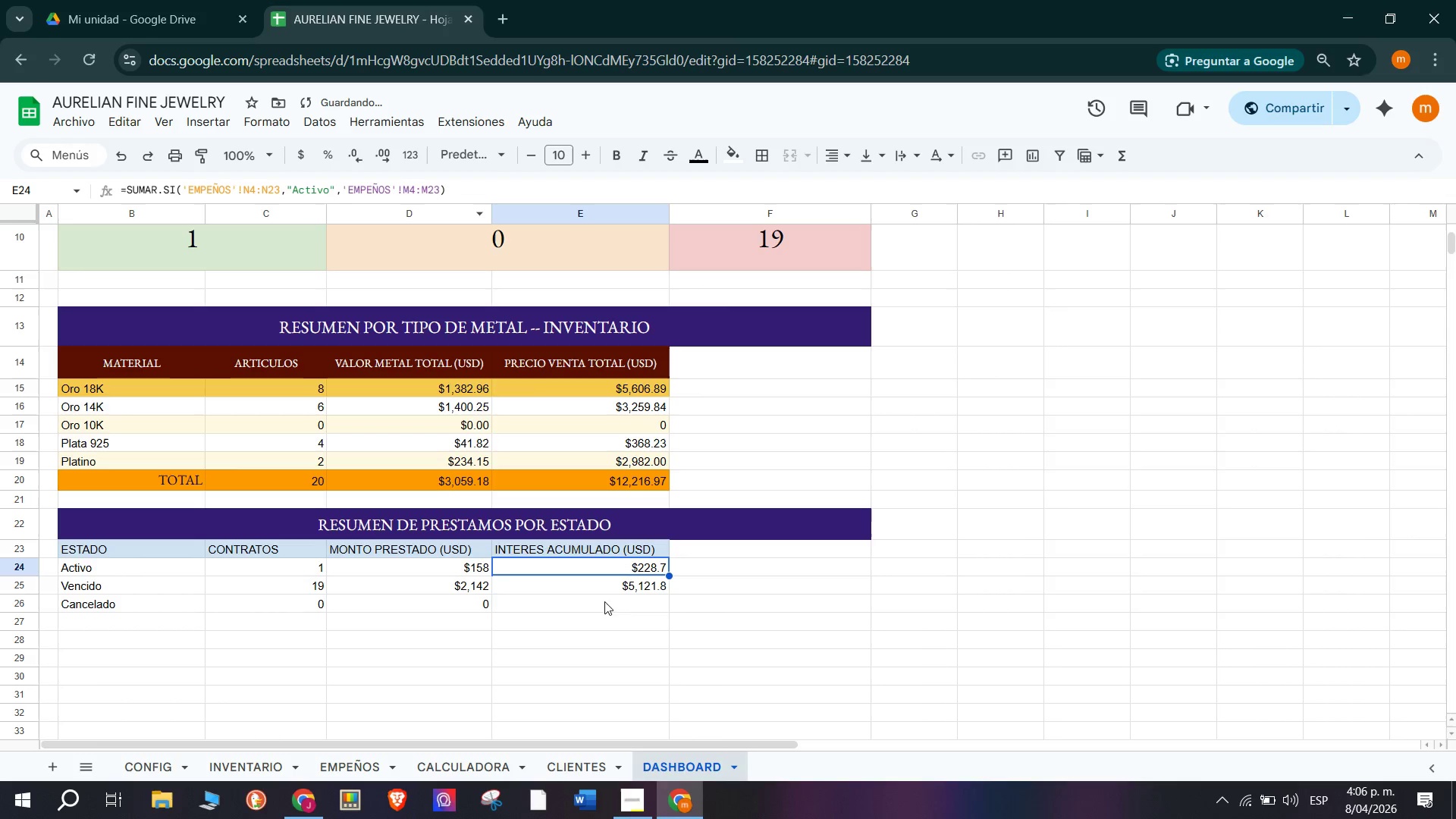 
left_click([605, 610])
 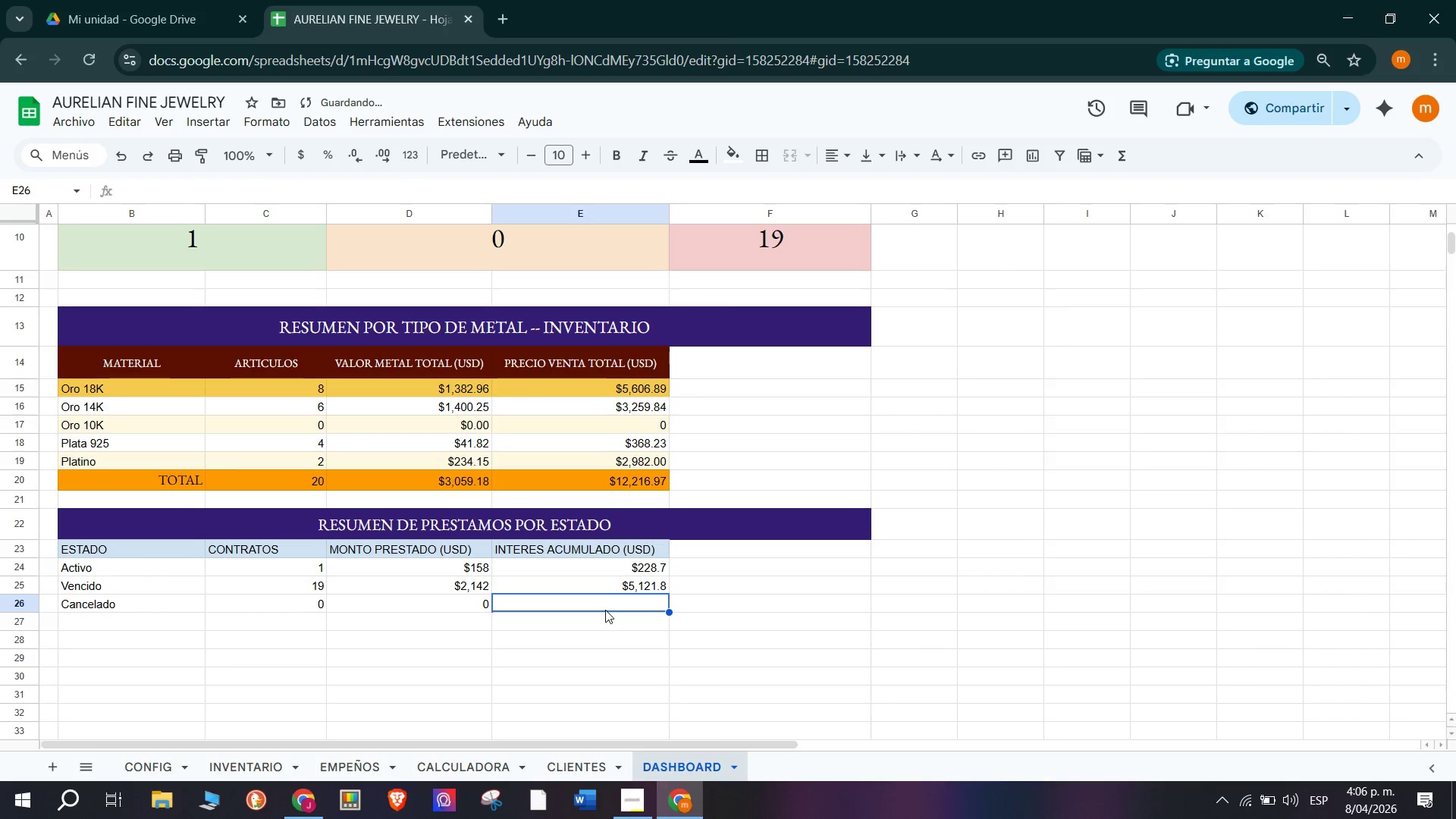 
left_click([605, 610])
 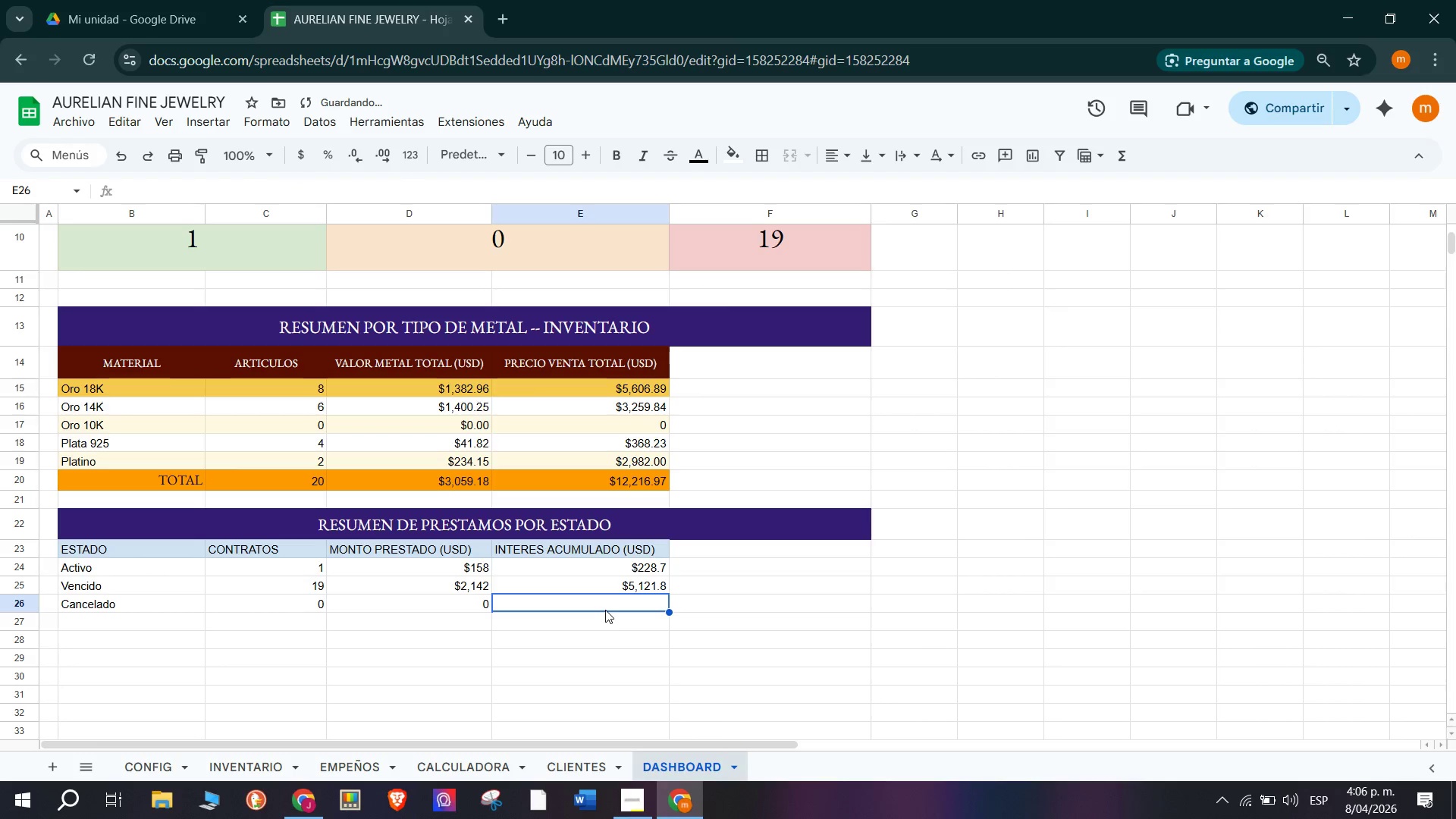 
double_click([605, 610])
 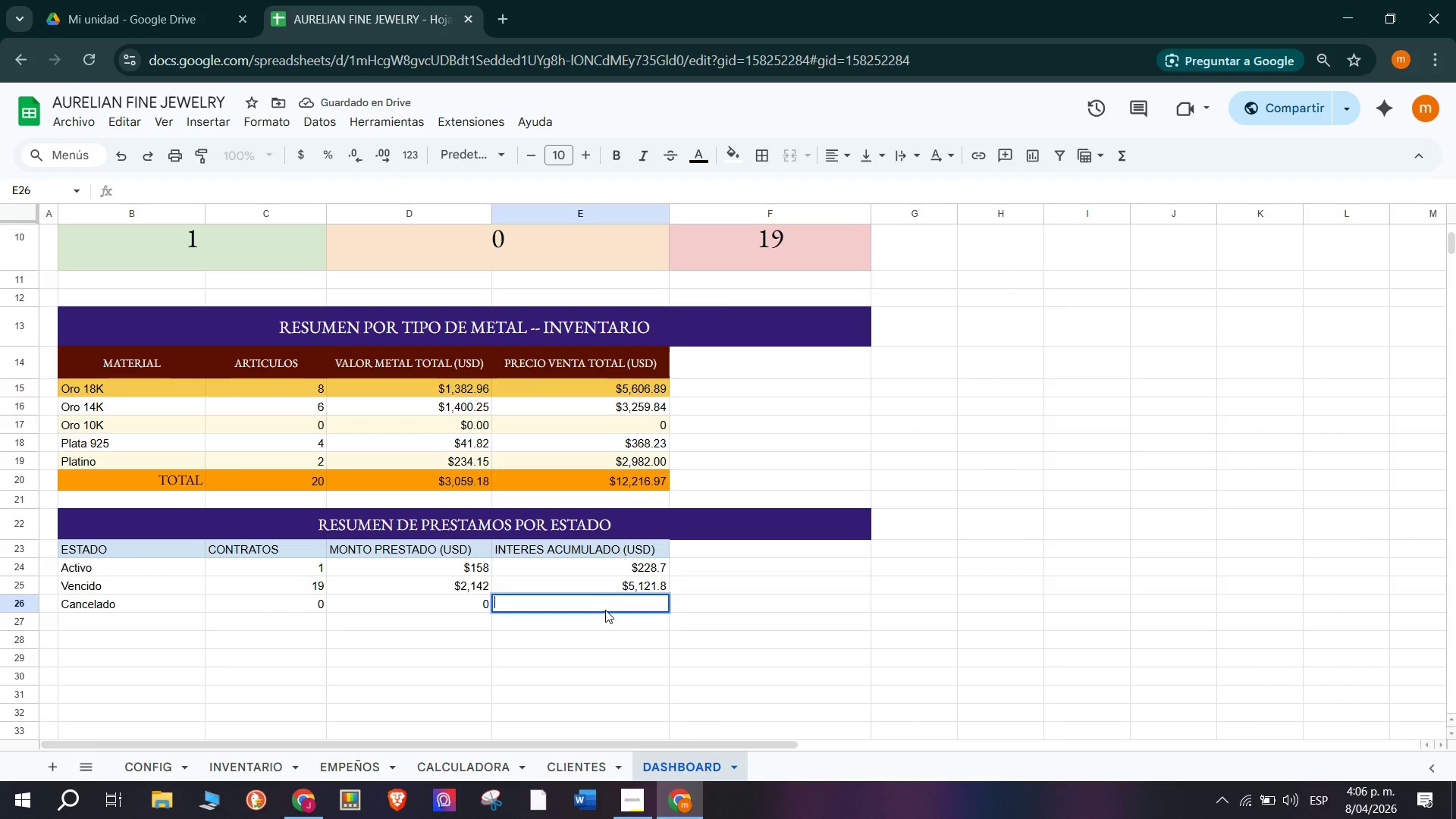 
key(Control+V)
 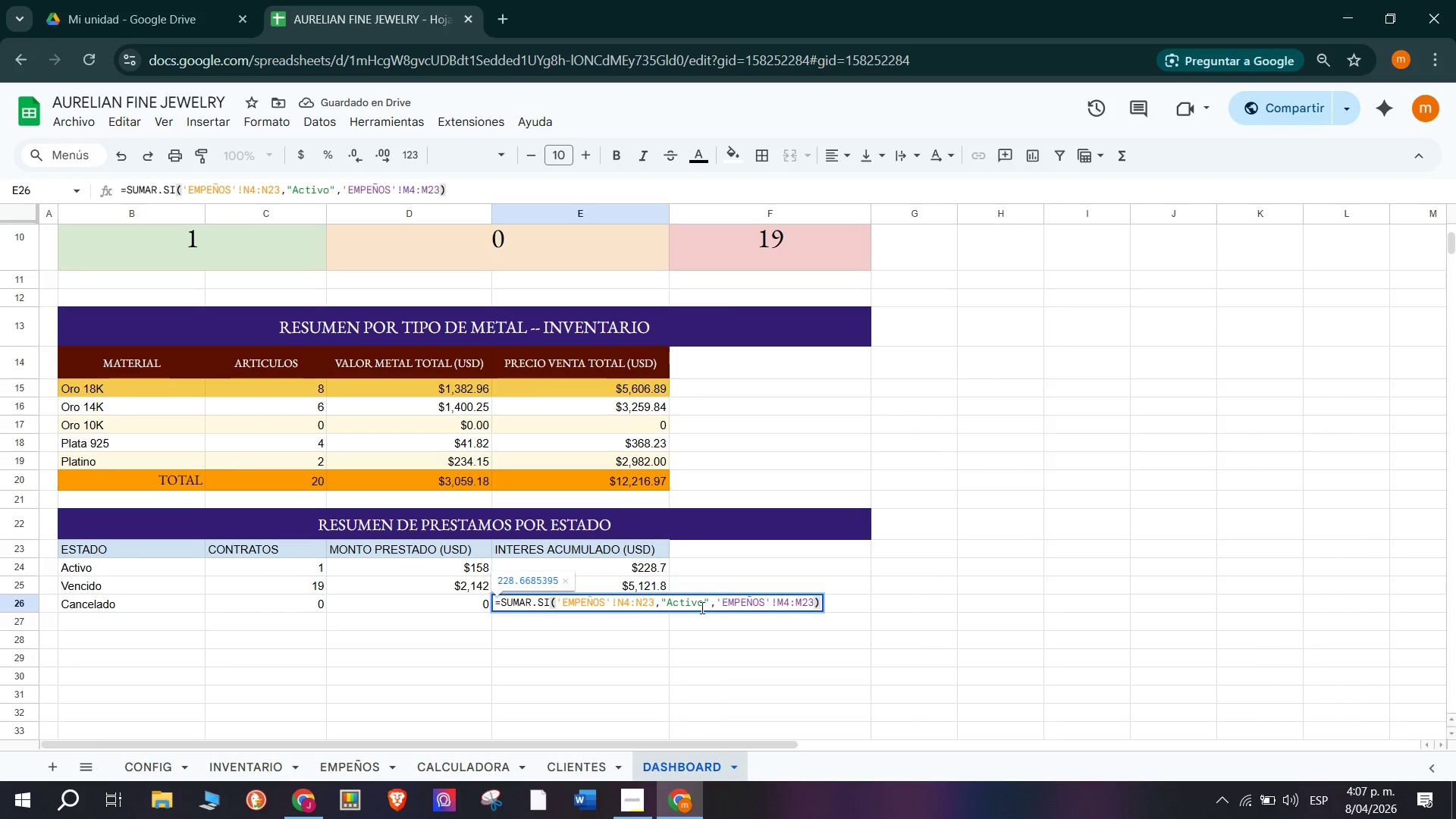 
left_click_drag(start_coordinate=[705, 607], to_coordinate=[667, 604])
 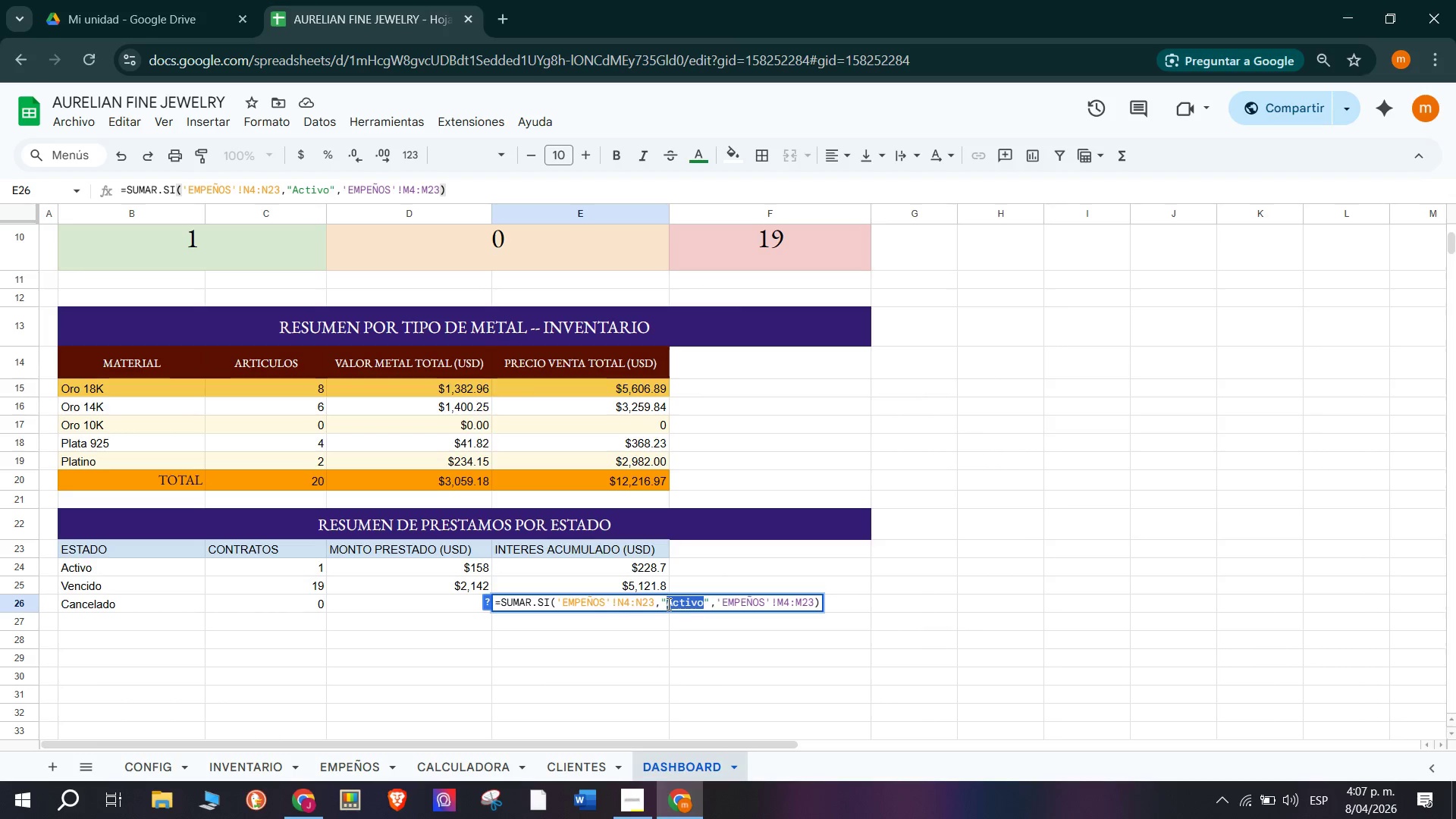 
type(Cancelado)
 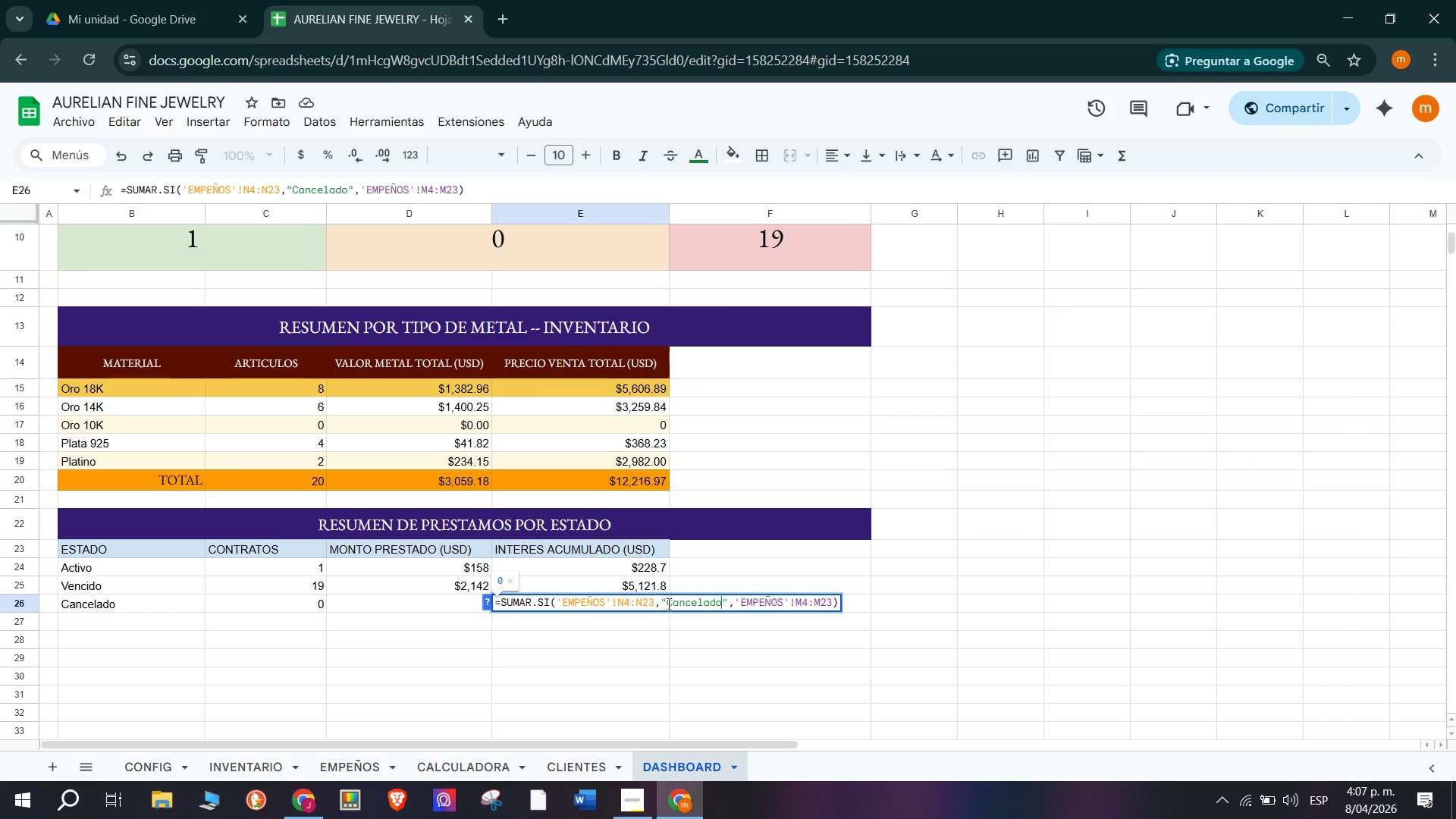 
key(Enter)
 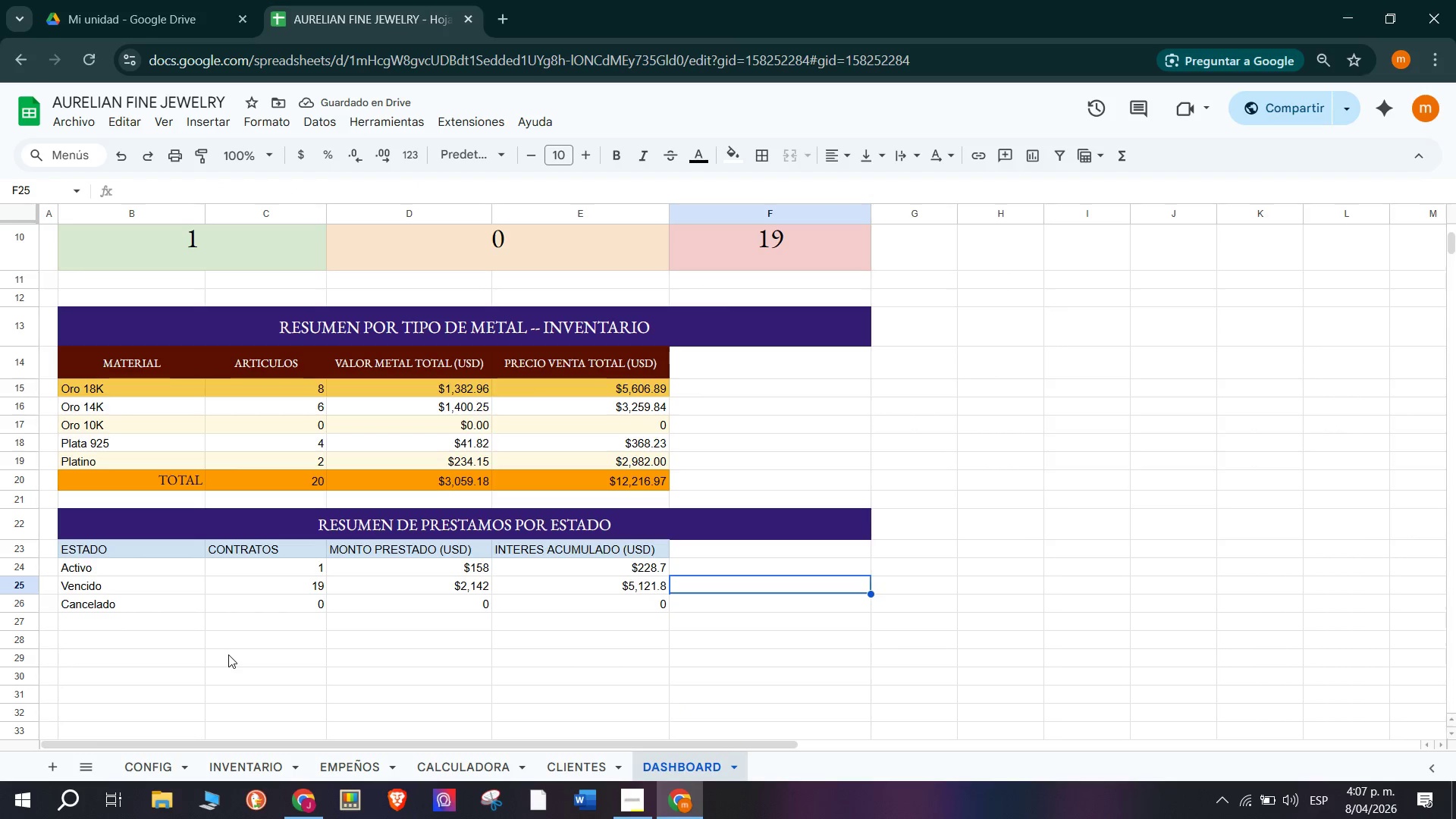 
wait(6.8)
 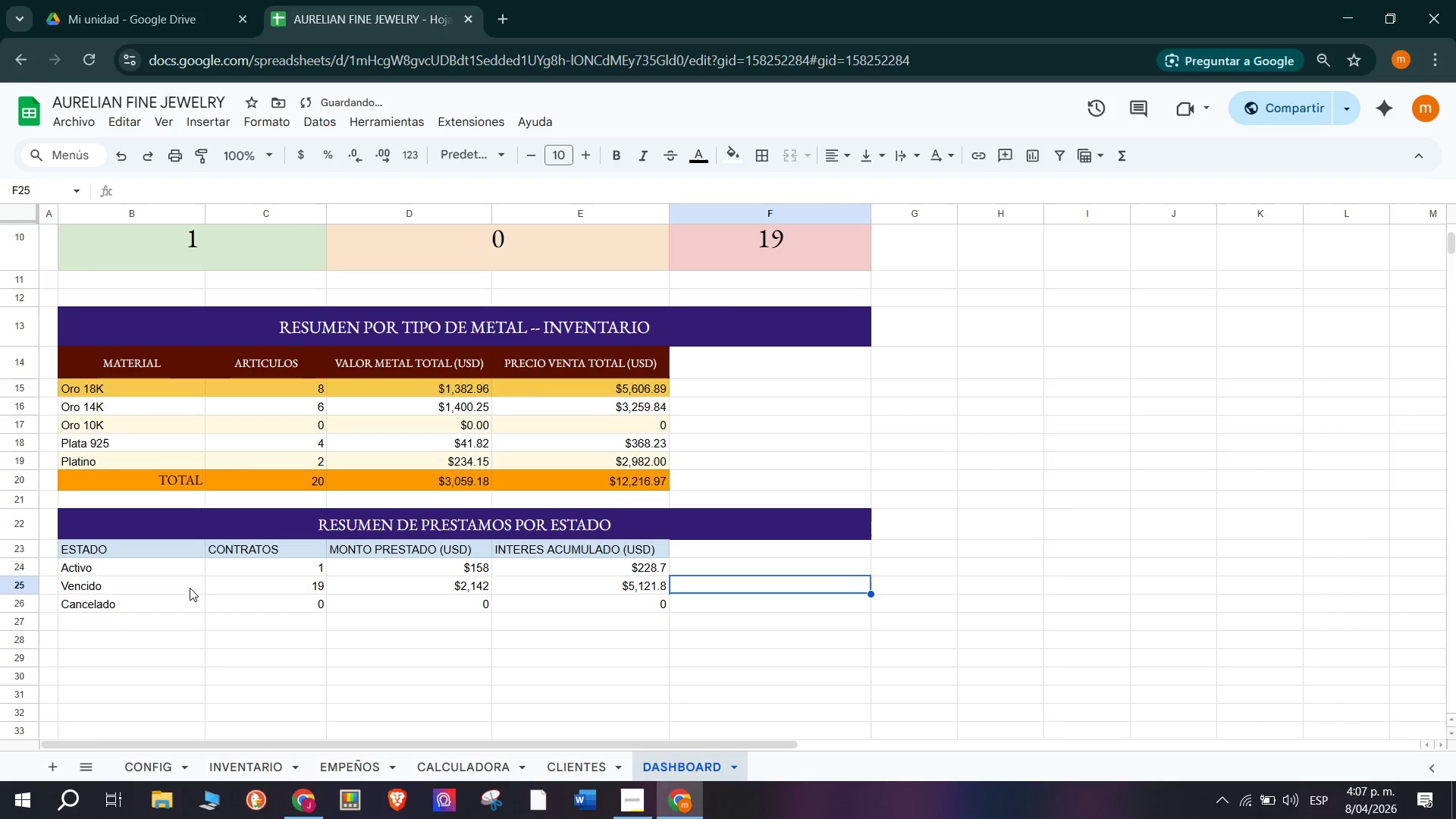 
double_click([207, 677])
 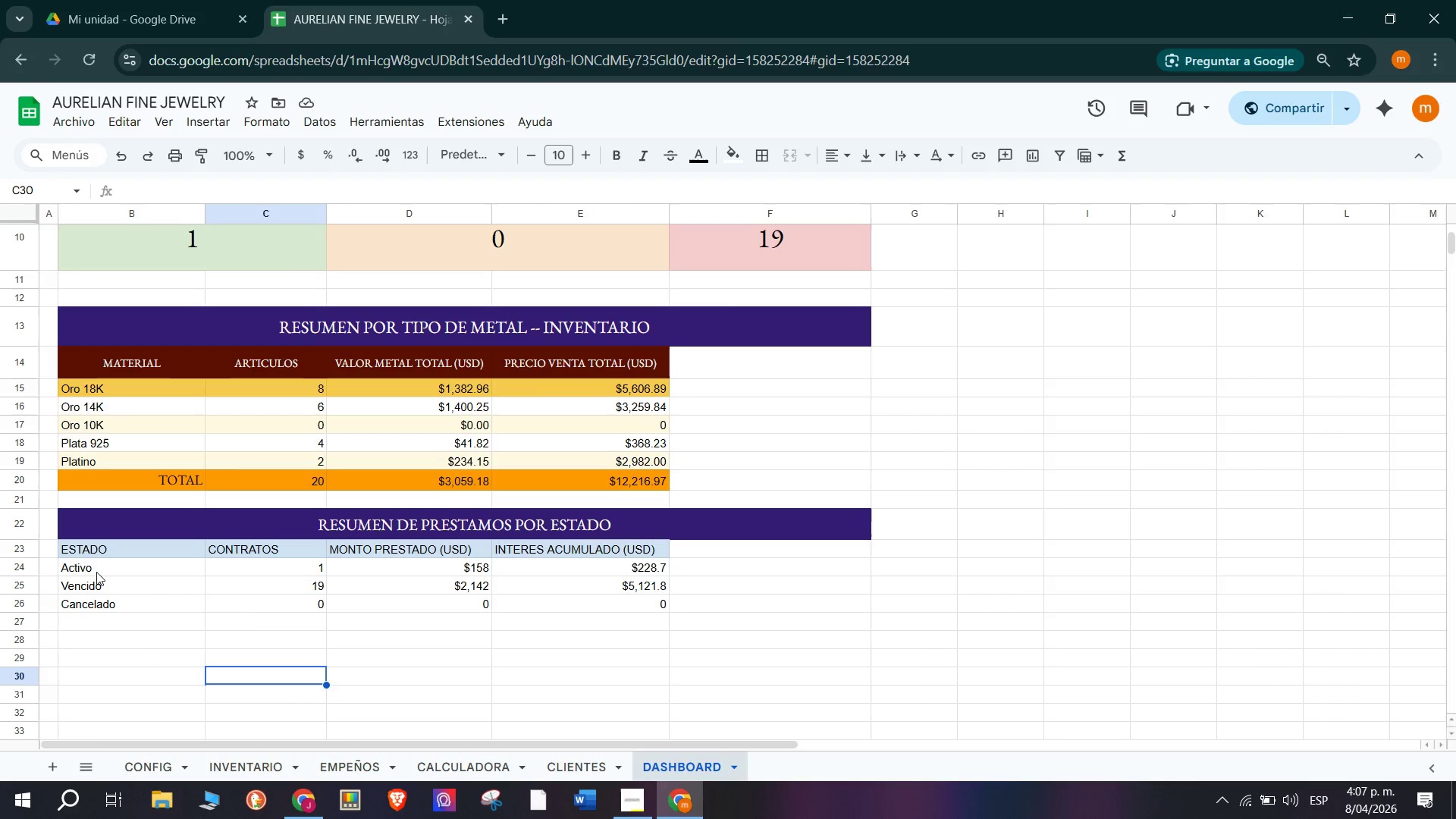 
left_click_drag(start_coordinate=[96, 570], to_coordinate=[595, 601])
 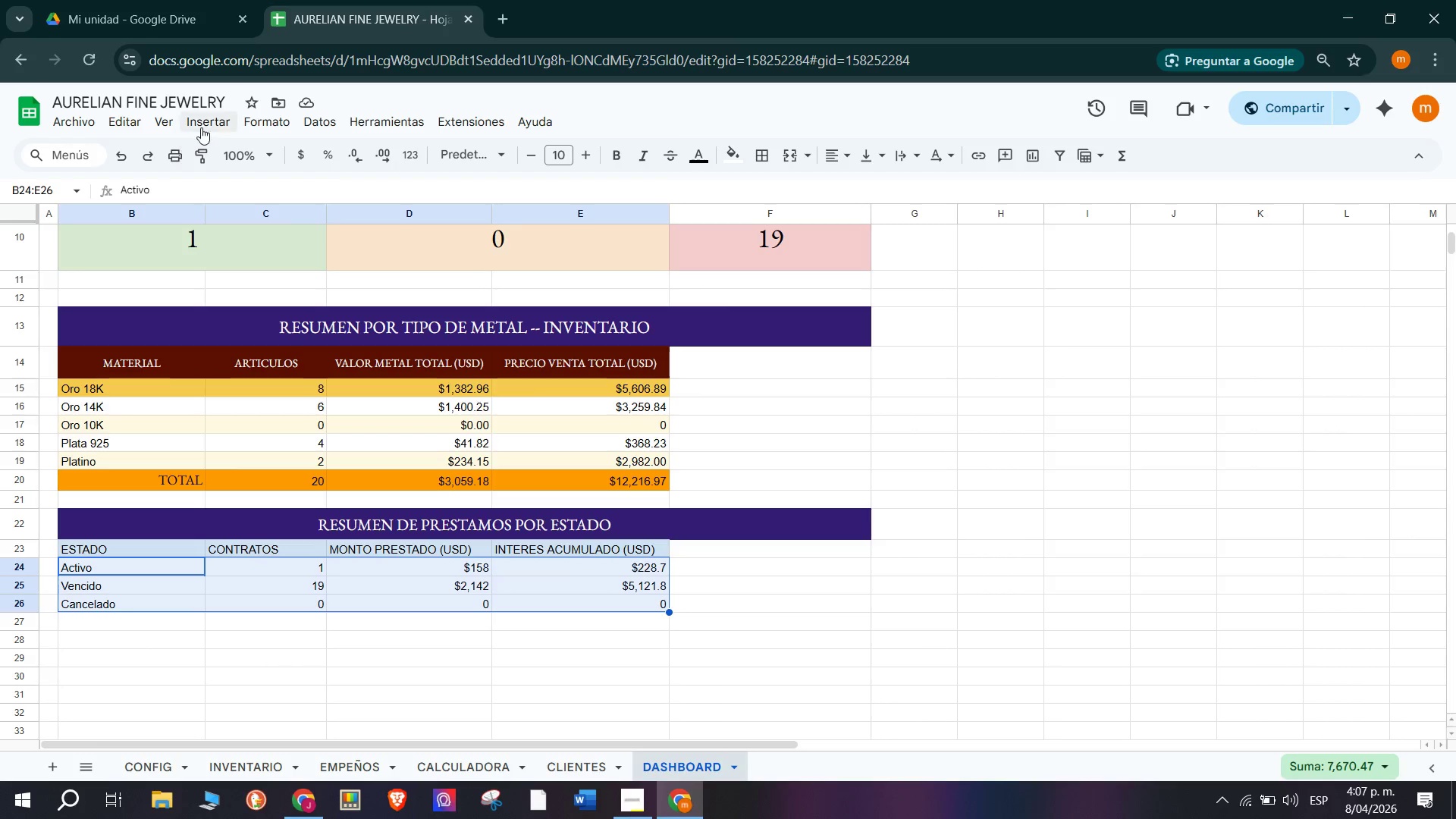 
left_click([275, 127])
 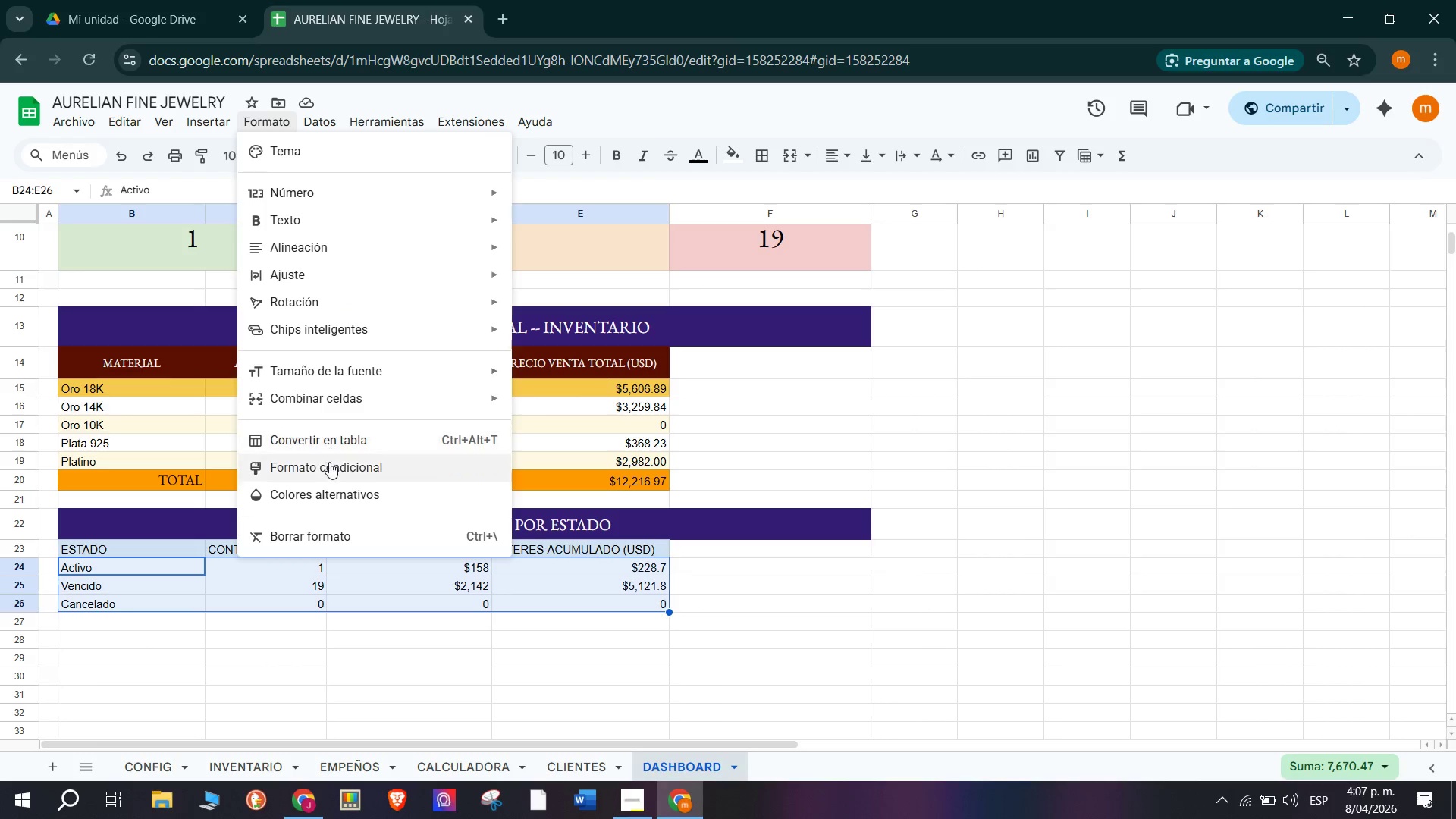 
left_click([338, 500])
 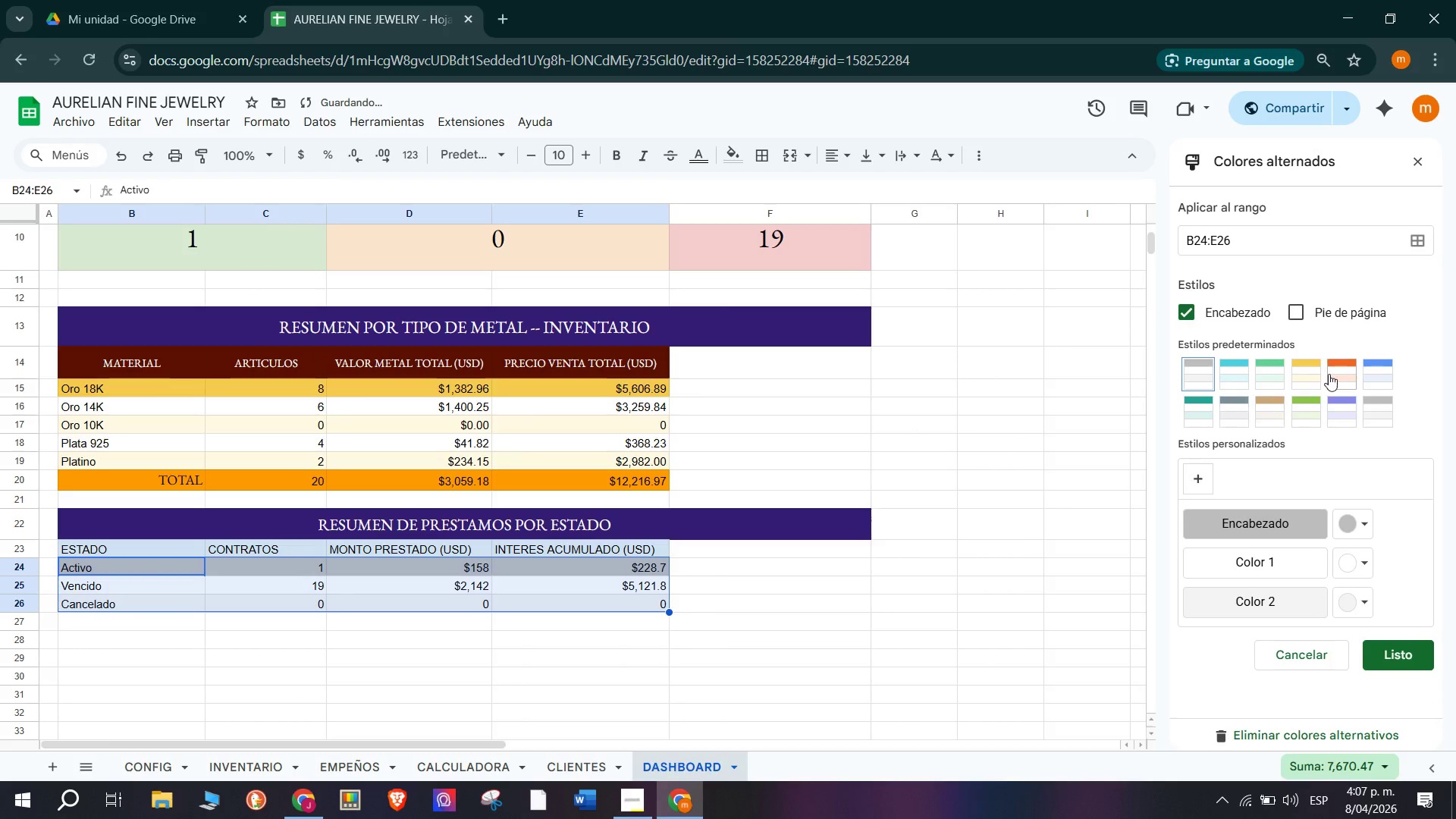 
left_click([1335, 372])
 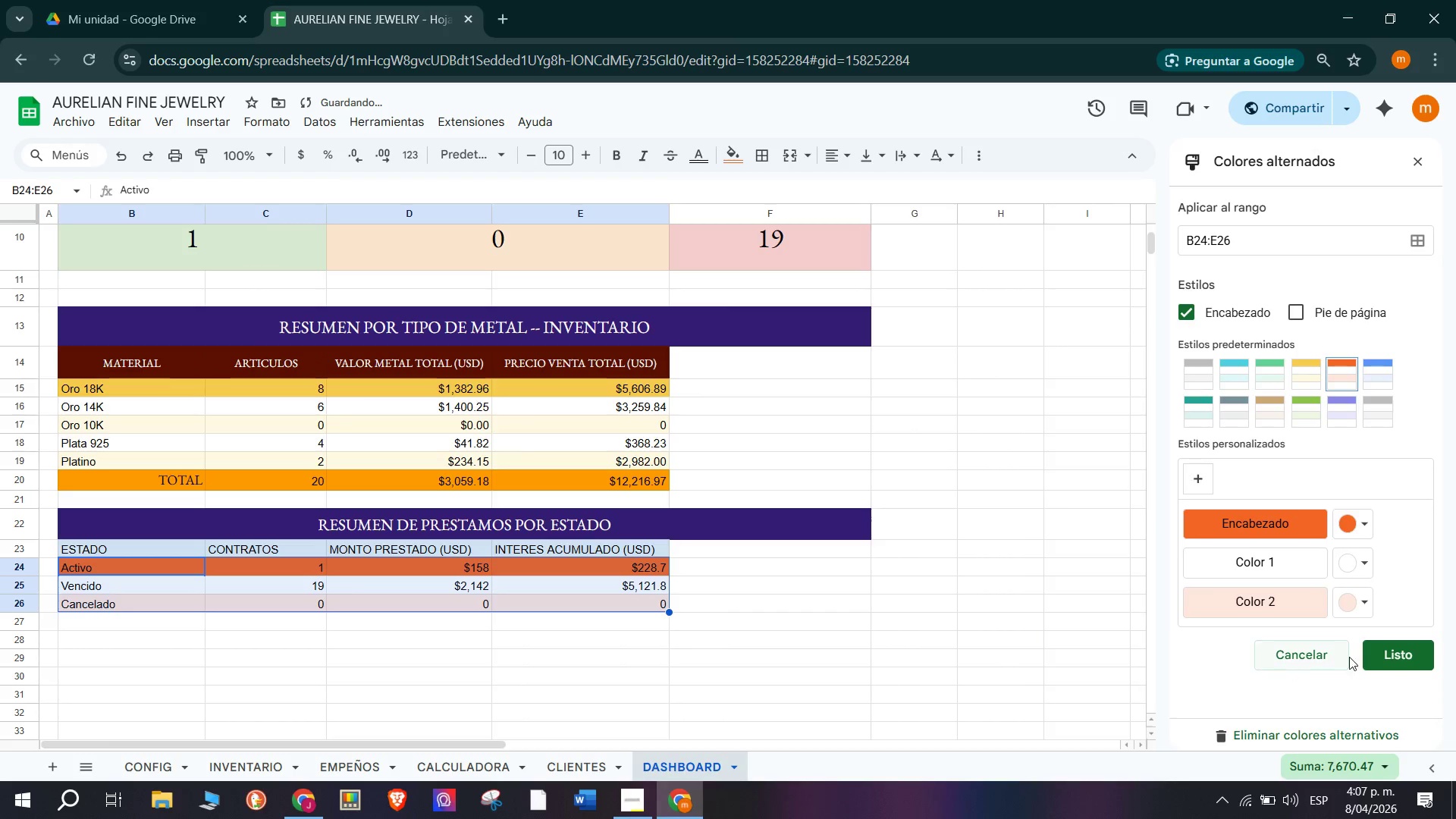 
double_click([846, 646])
 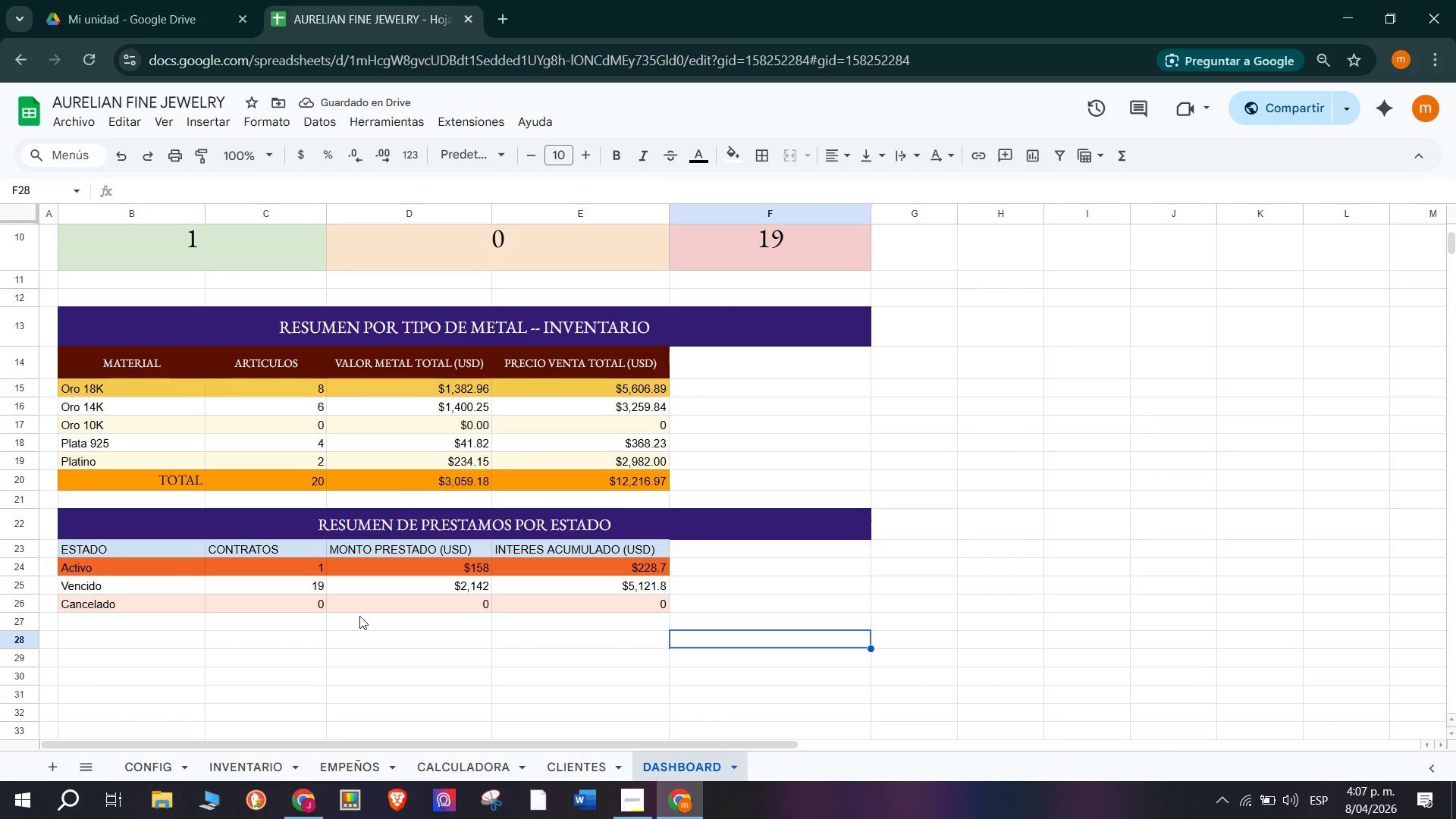 
wait(5.25)
 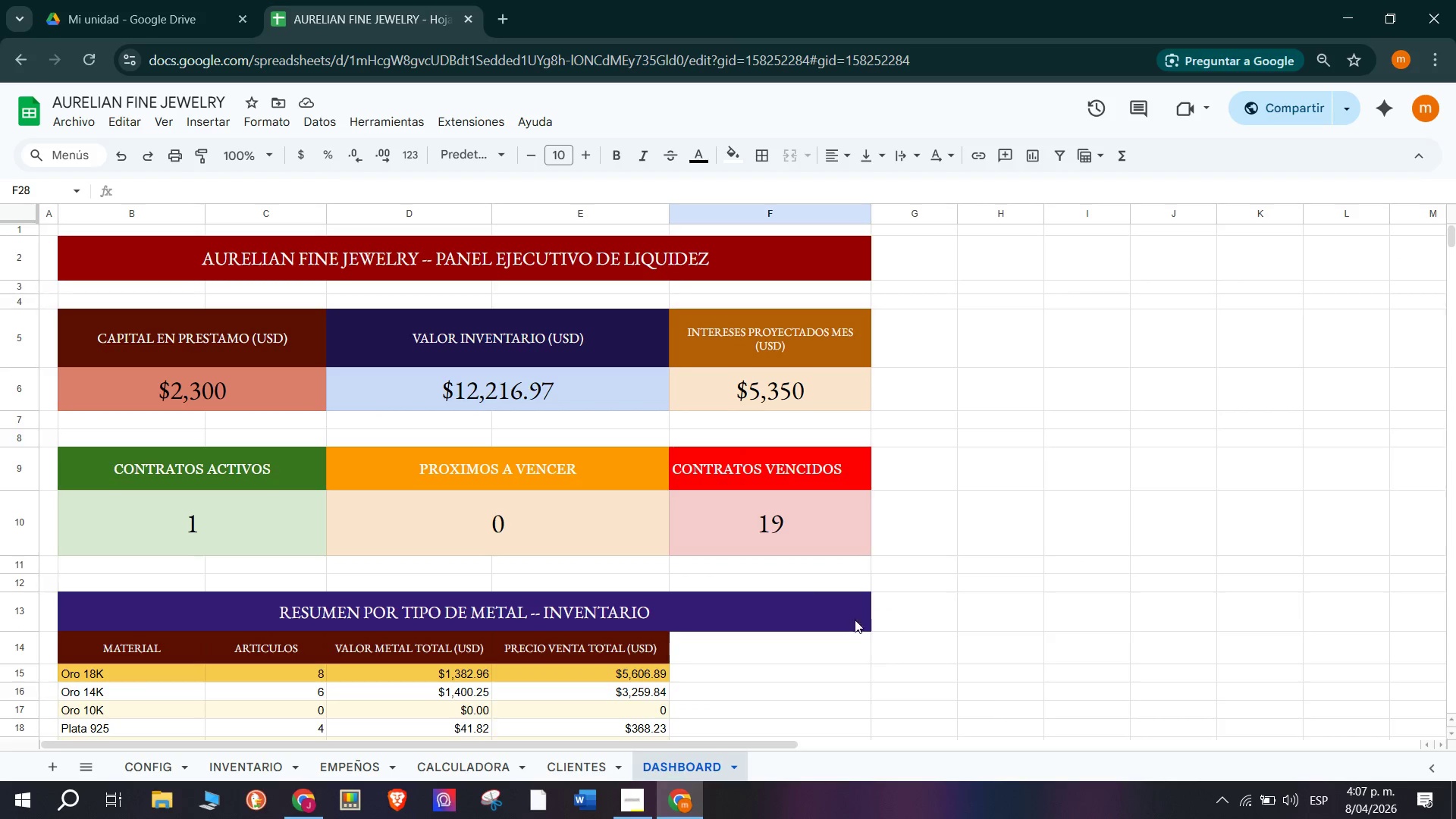 
left_click([42, 770])
 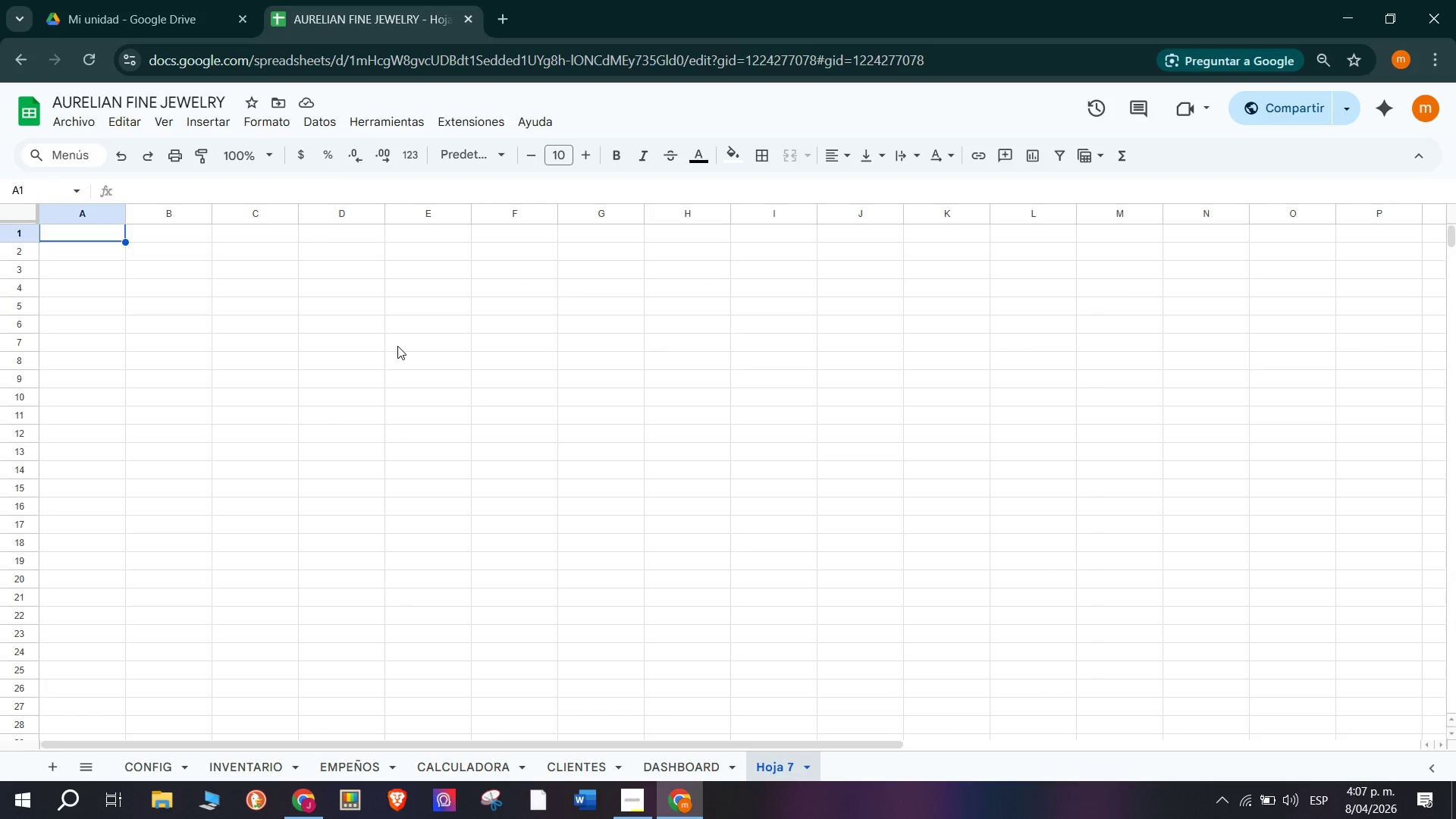 
scroll: coordinate [376, 406], scroll_direction: up, amount: 11.0
 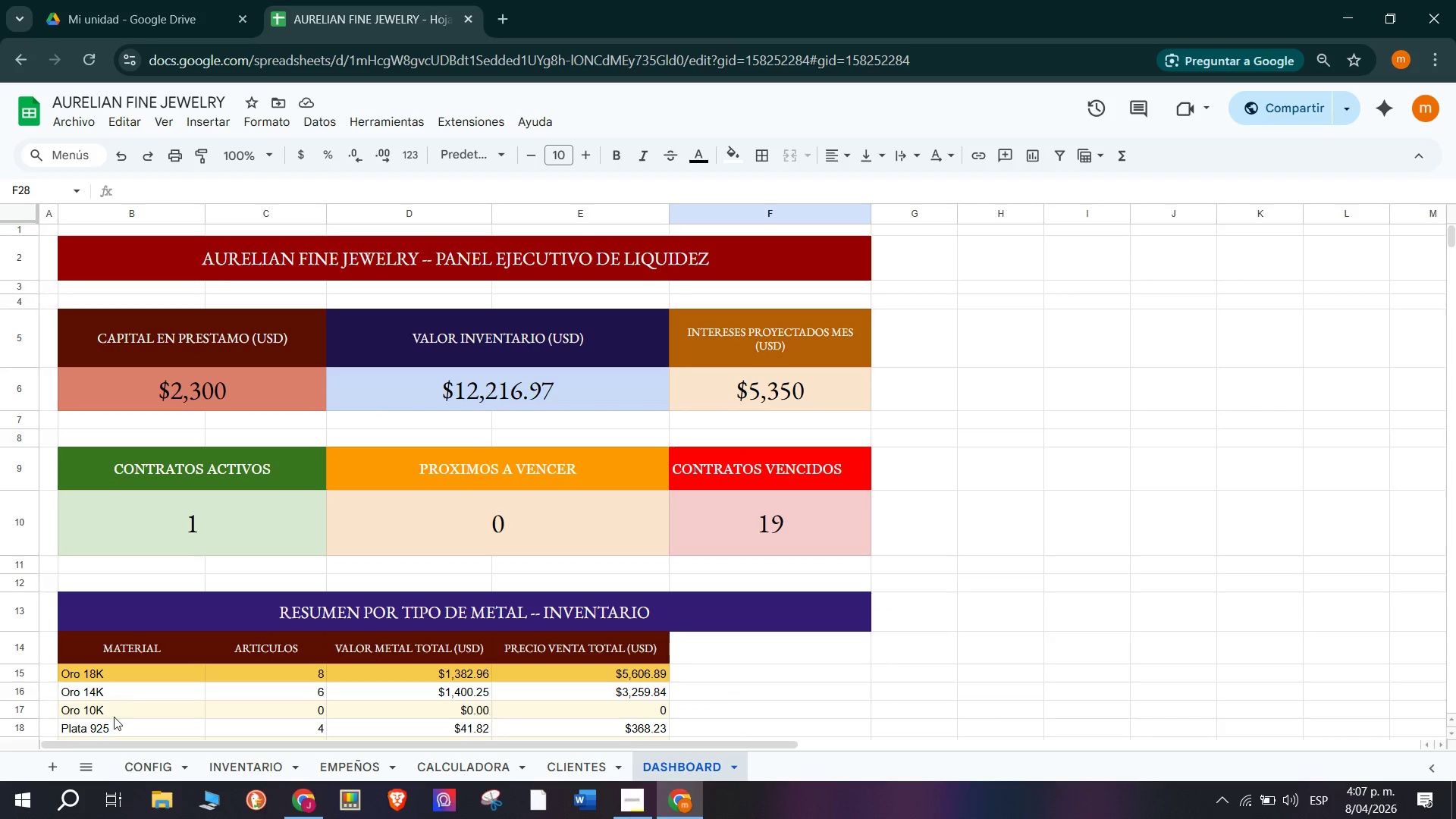 
wait(7.66)
 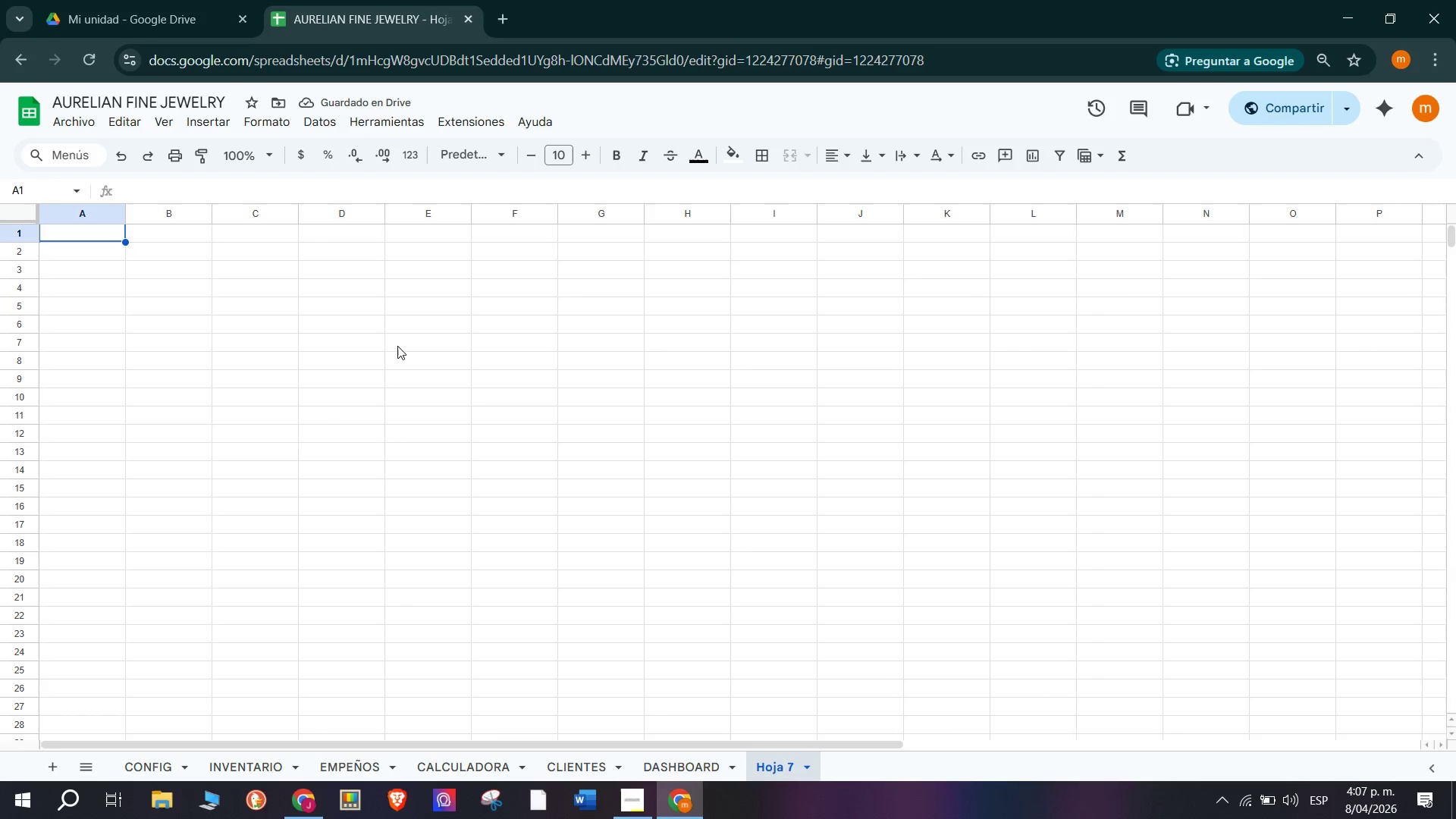 
double_click([781, 768])
 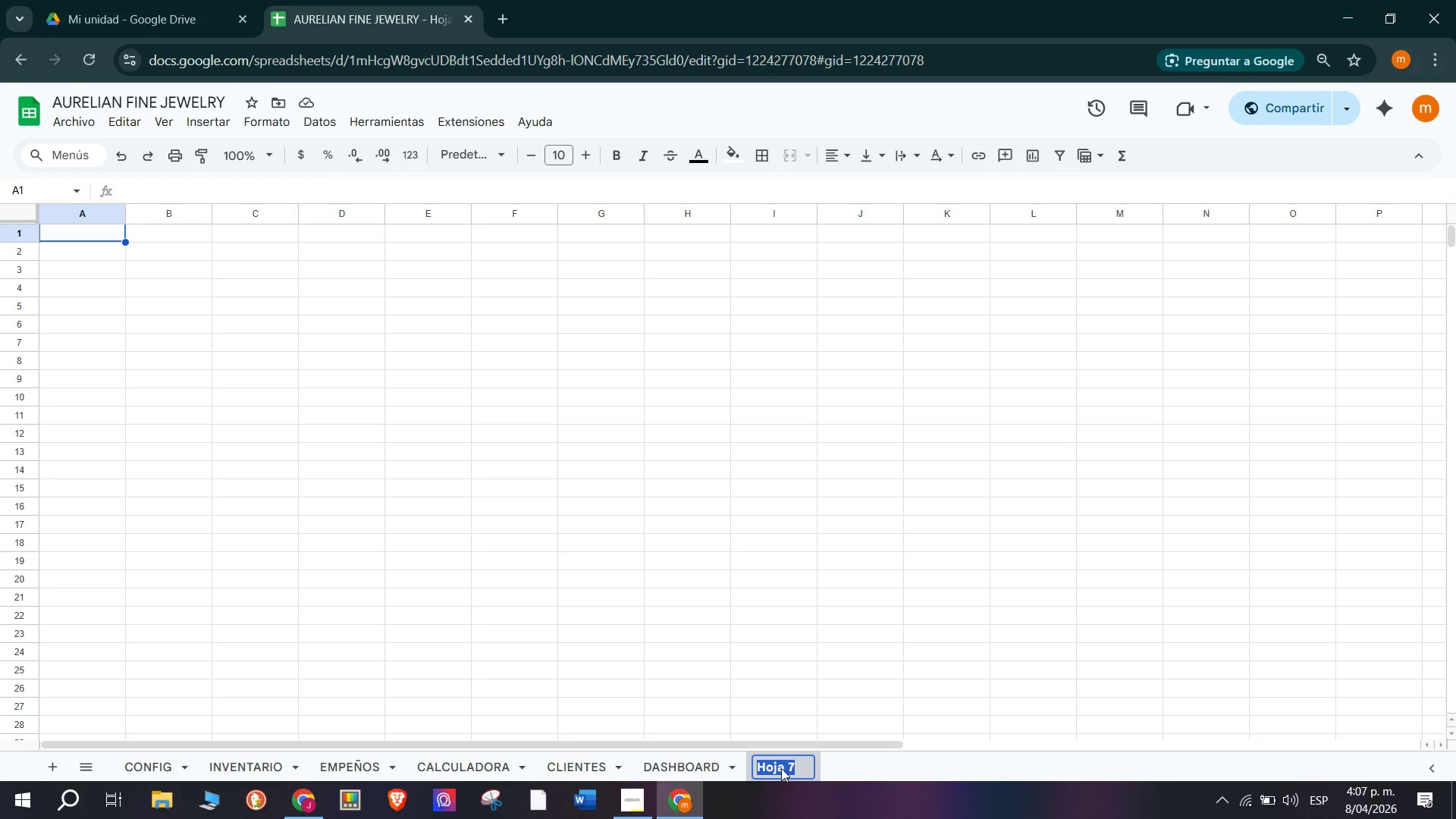 
type(GUIA)
key(Backspace)
key(Backspace)
 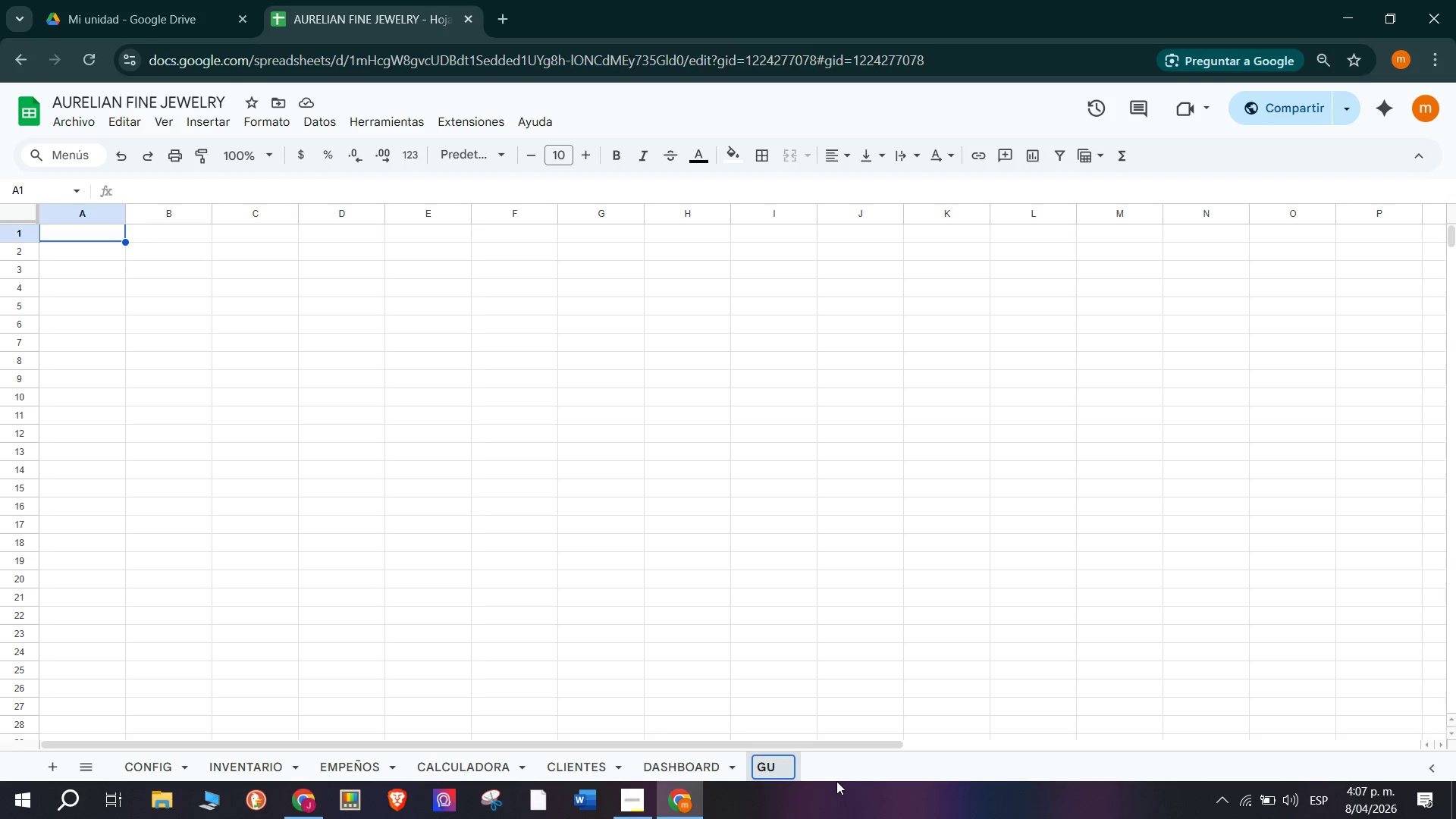 
type(;IA)
 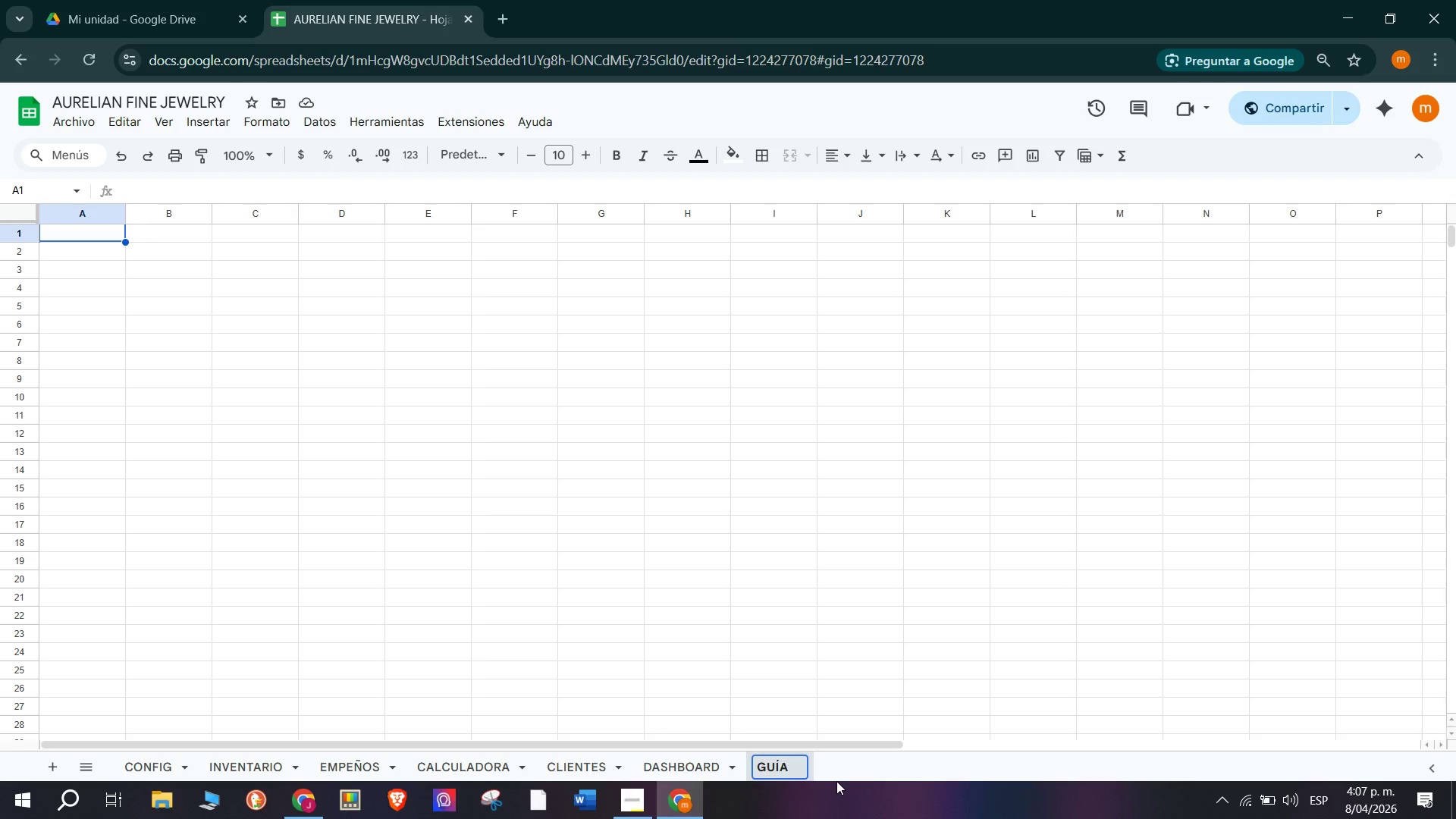 
key(Enter)
 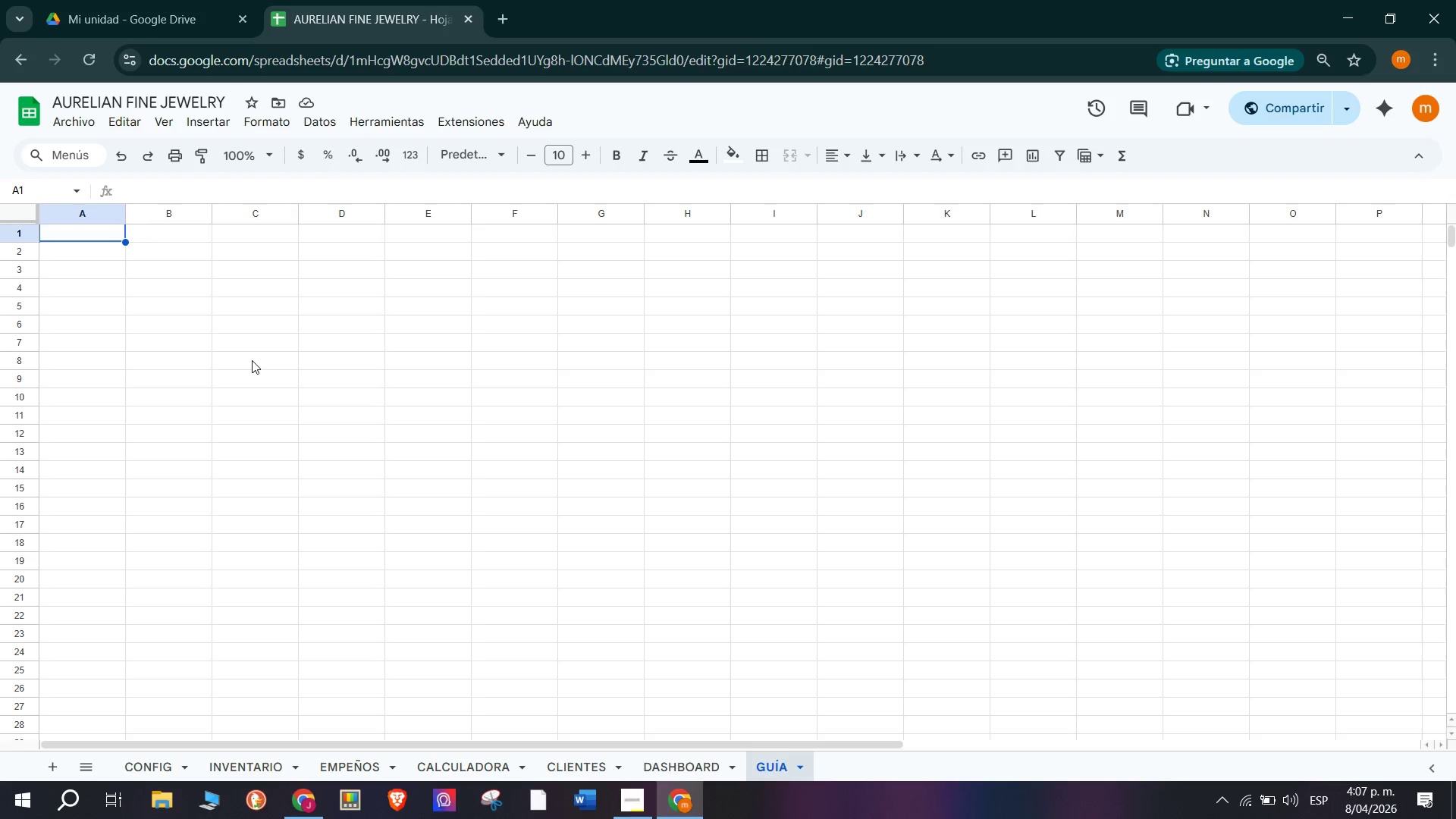 
wait(11.97)
 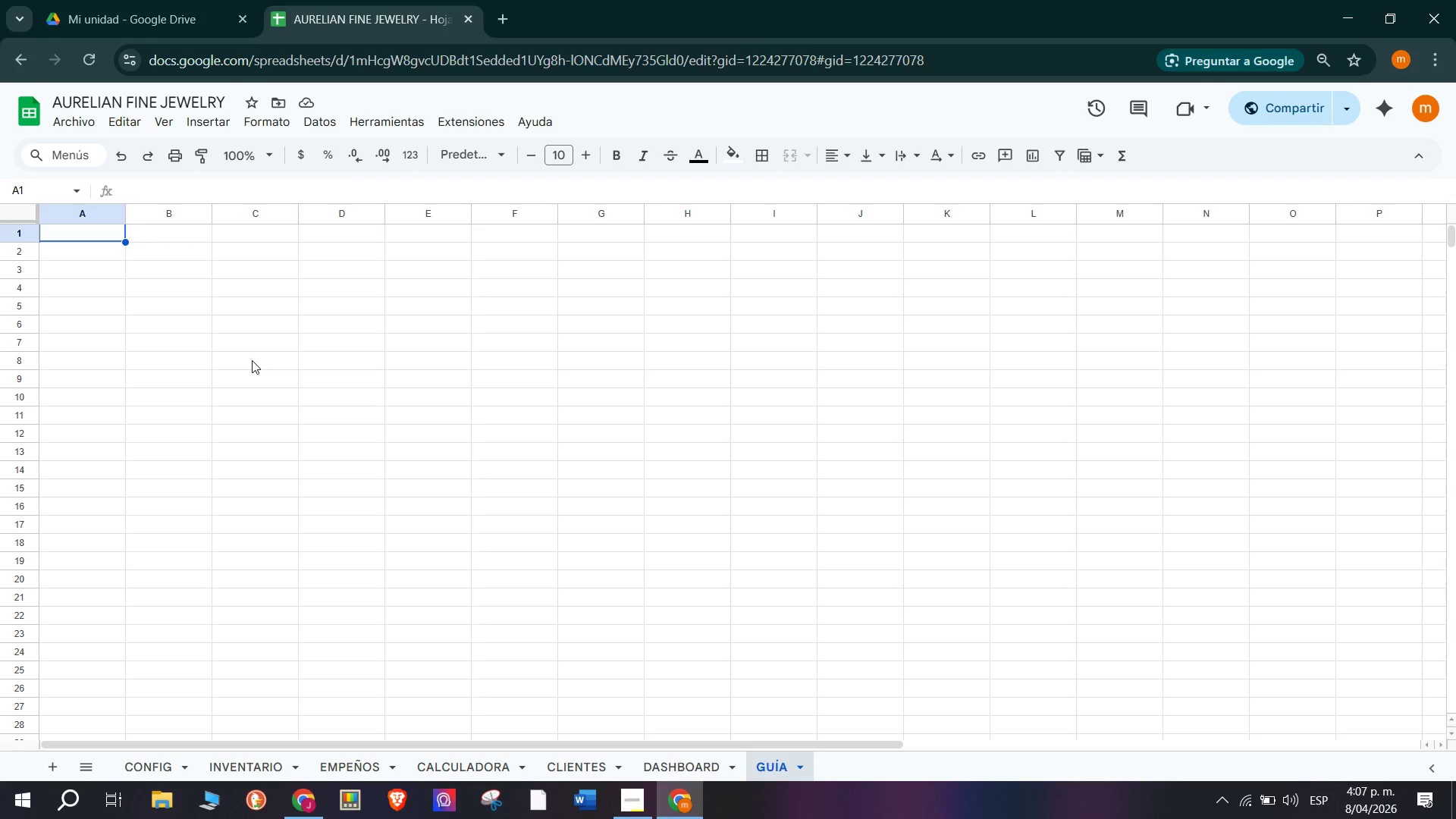 
left_click([704, 761])
 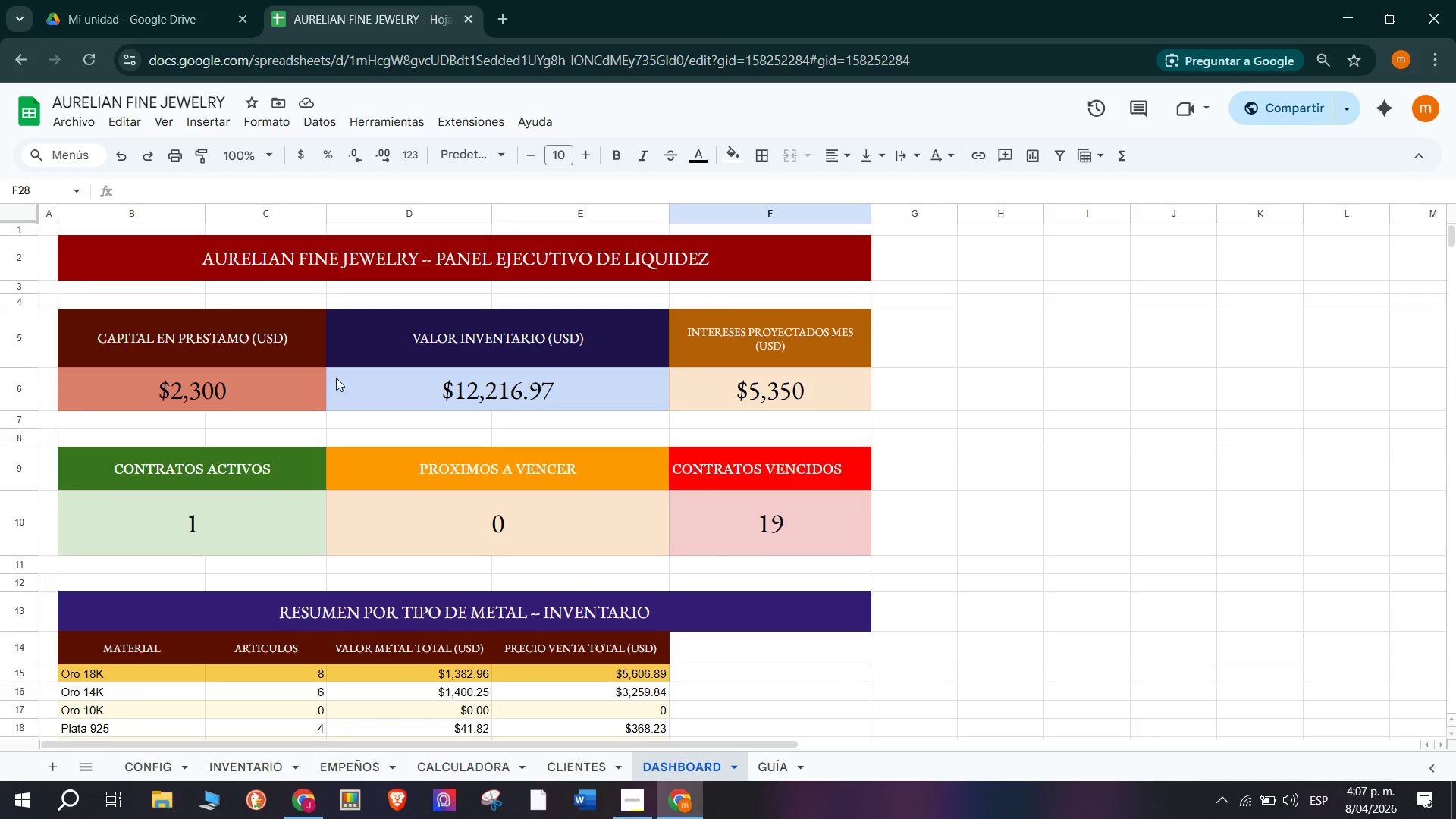 
wait(5.45)
 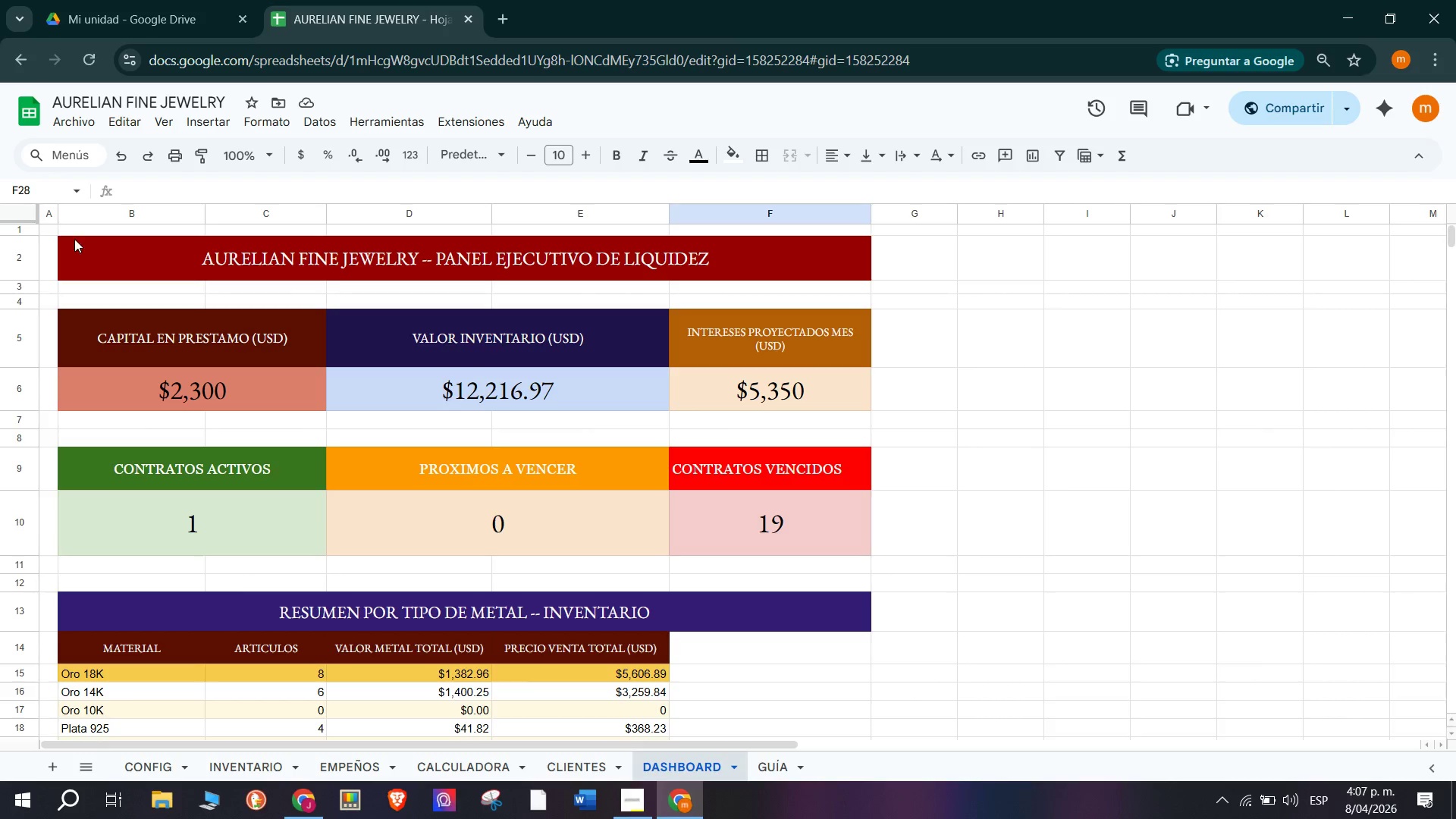 
left_click([17, 216])
 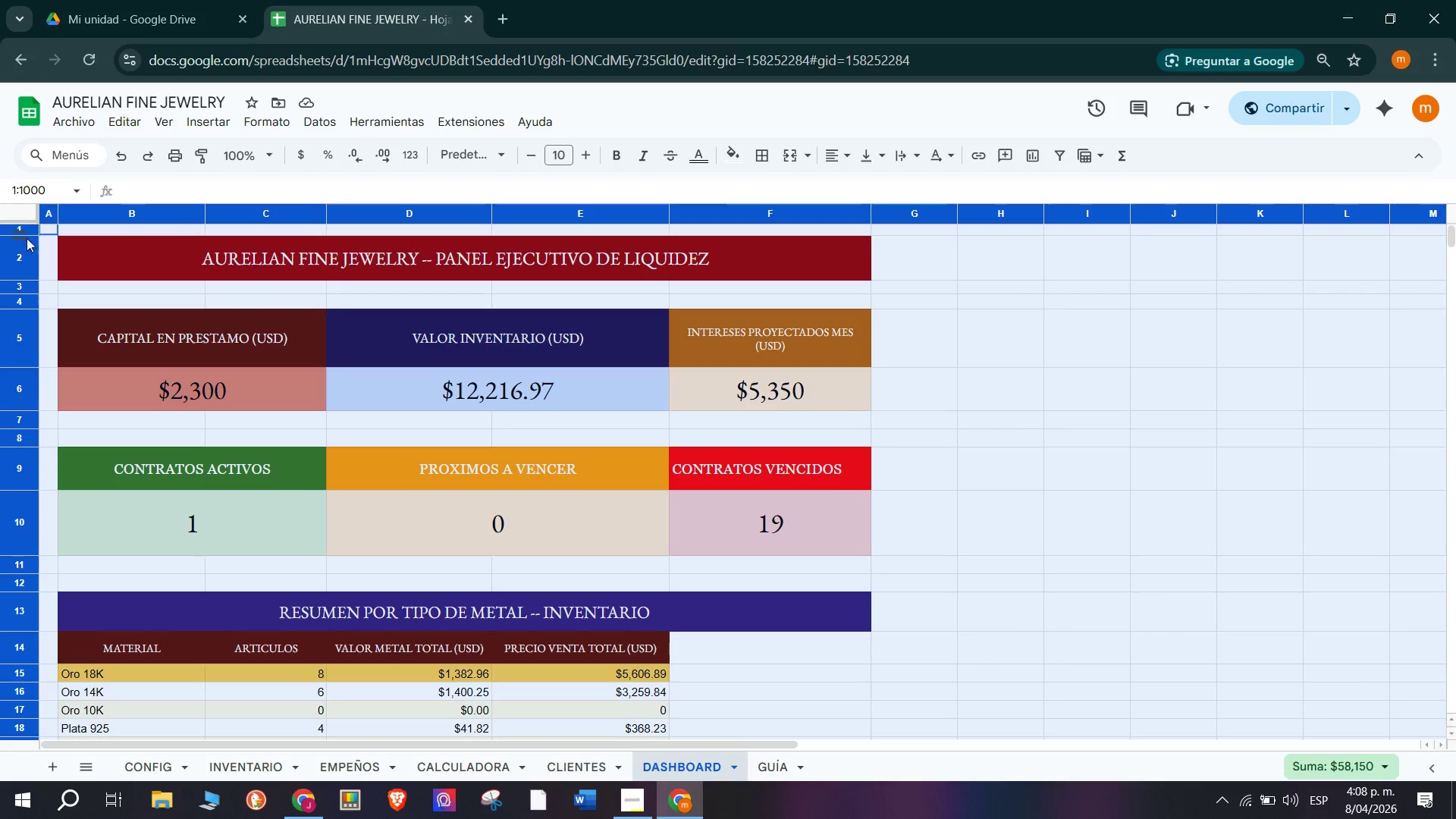 
left_click([31, 251])
 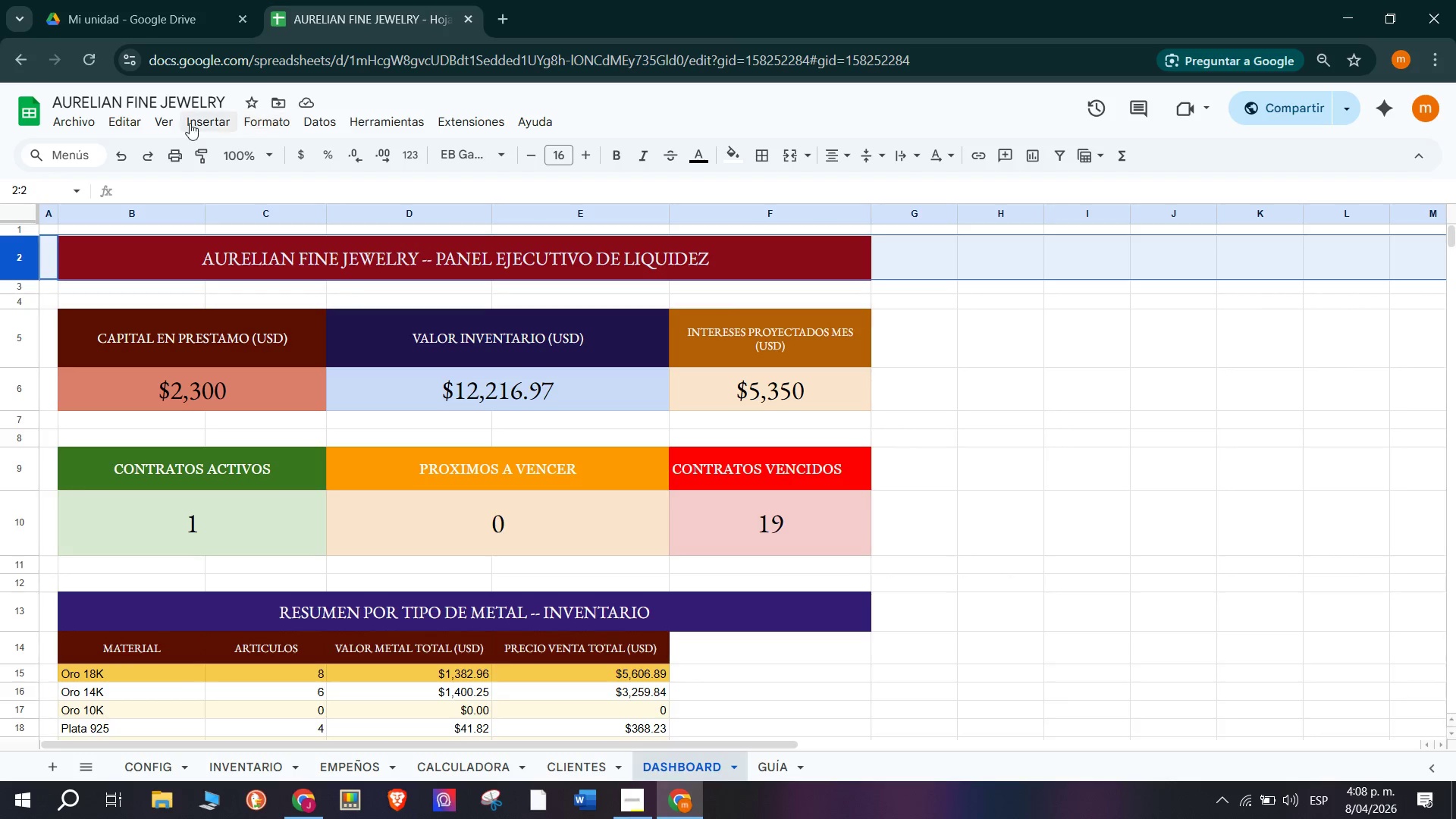 
left_click([206, 120])
 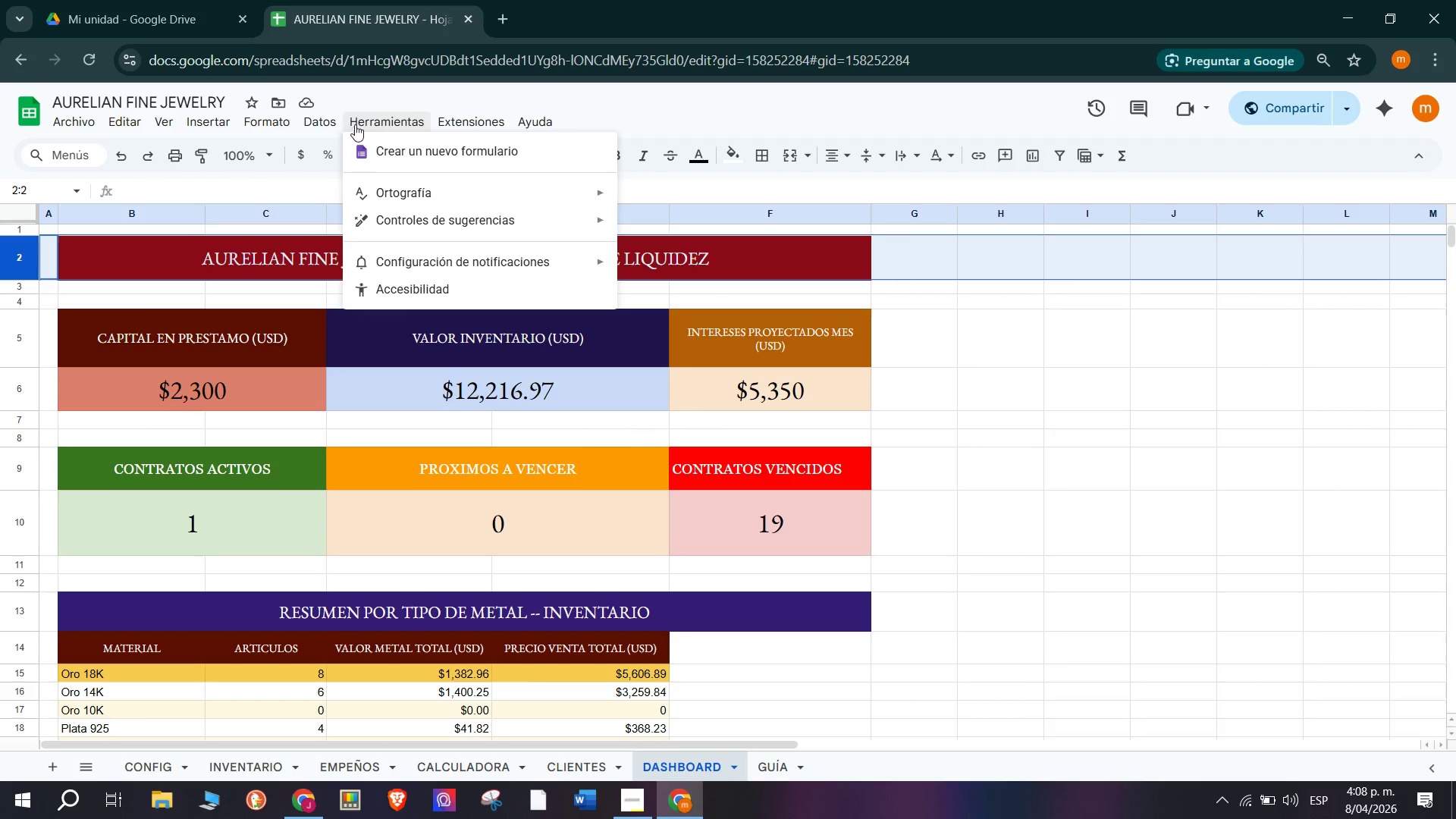 
scroll: coordinate [274, 380], scroll_direction: up, amount: 13.0
 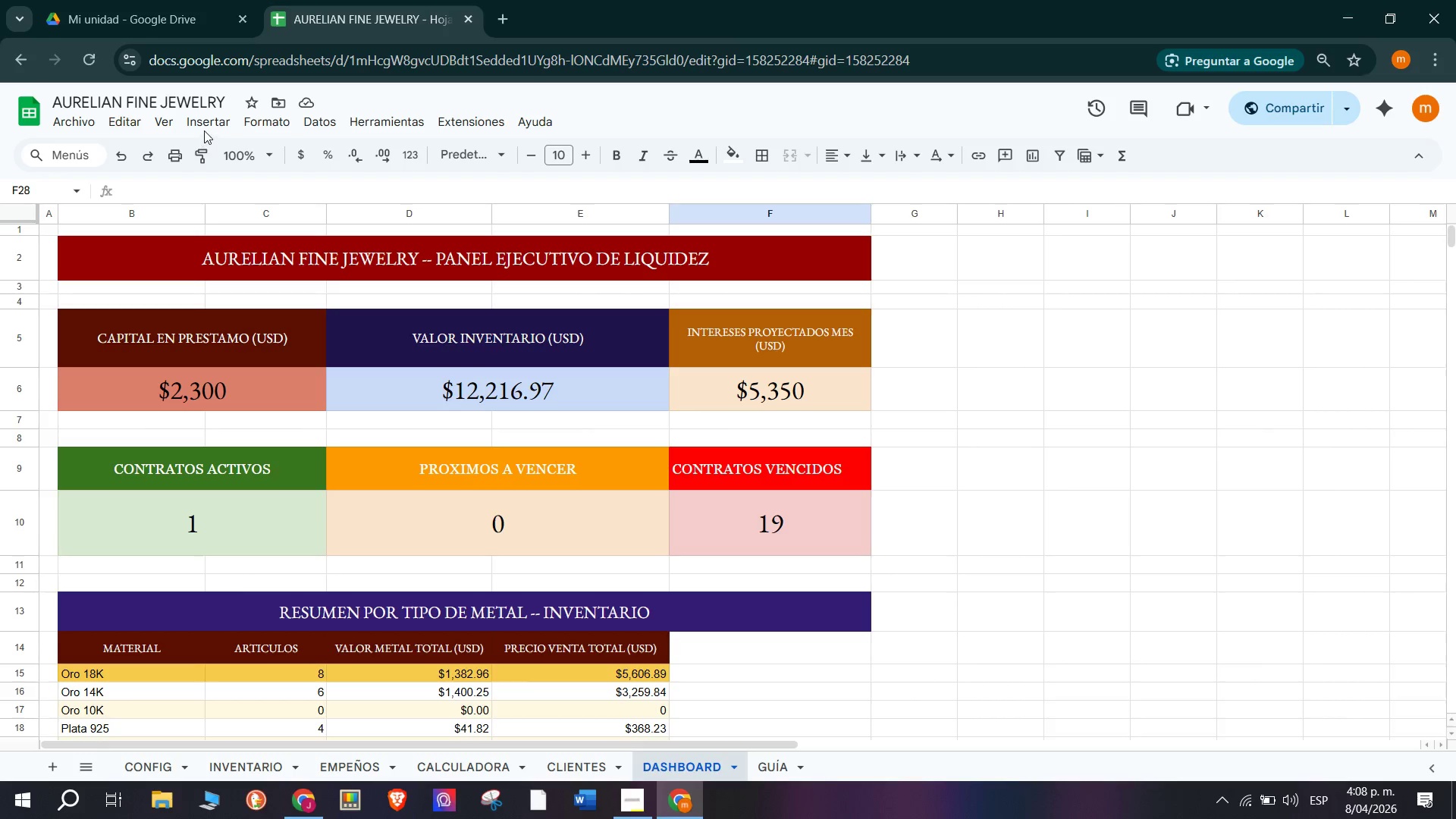 
wait(6.22)
 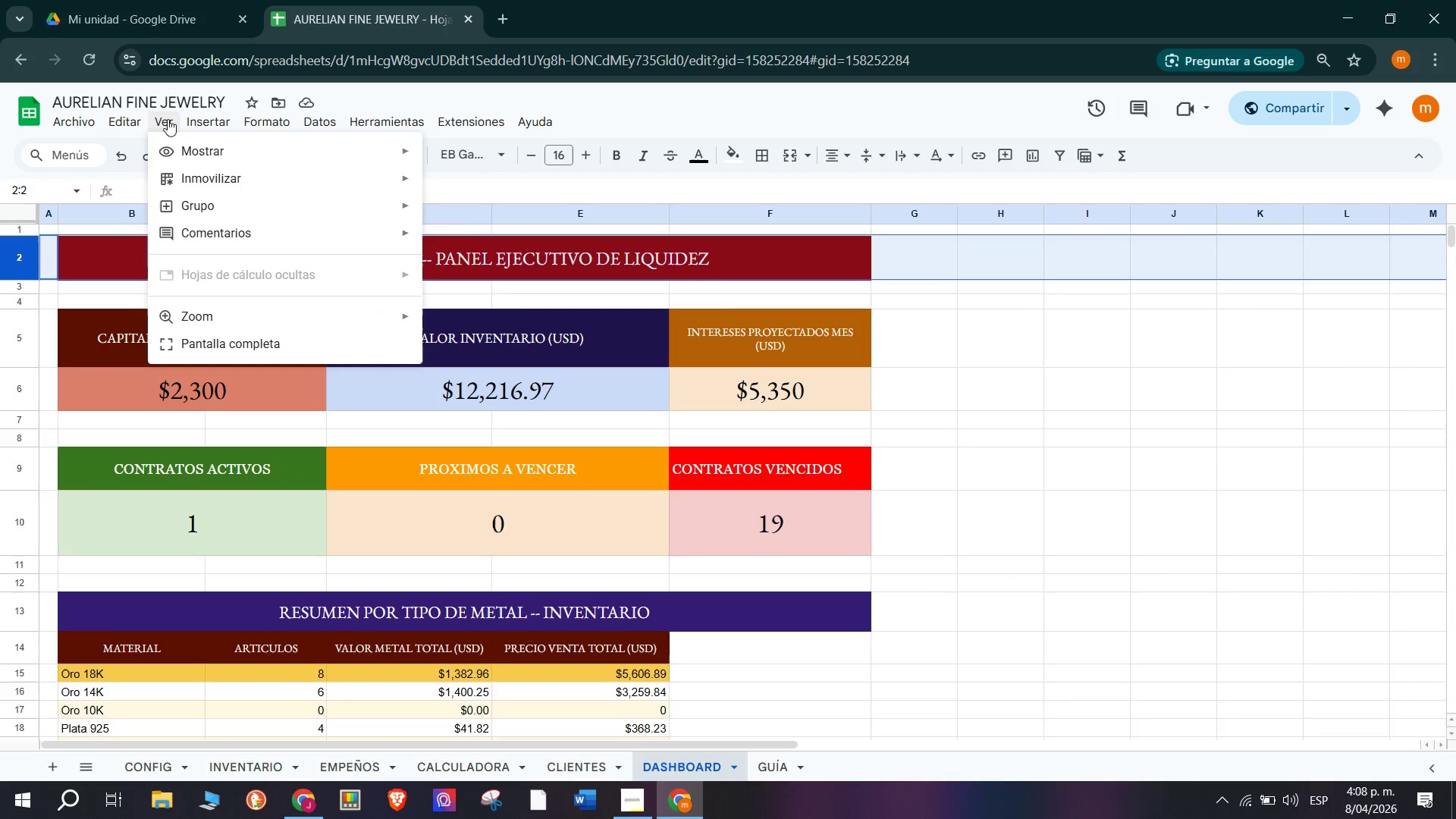 
mouse_move([180, 120])
 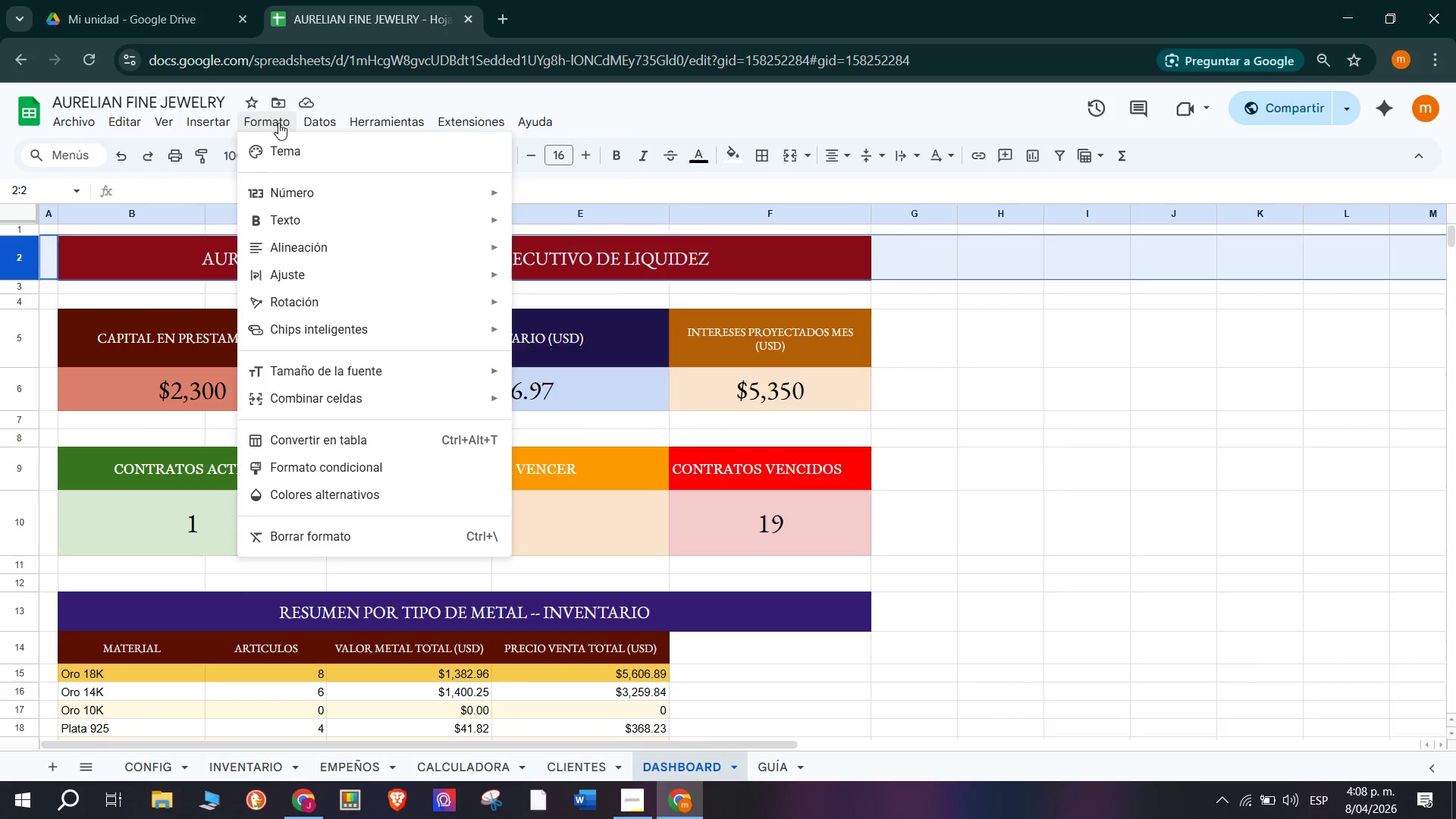 
wait(8.73)
 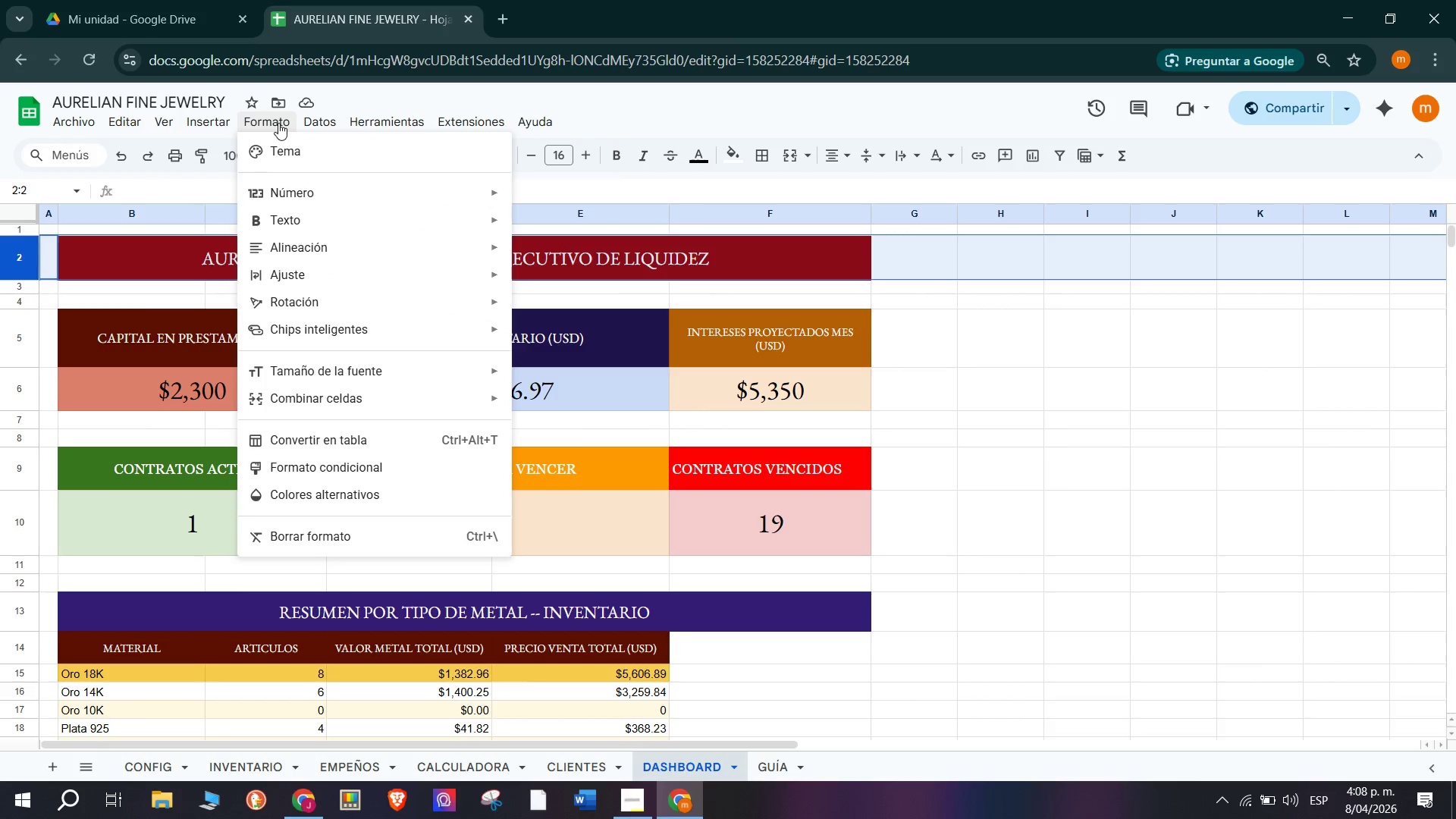 
left_click([189, 175])
 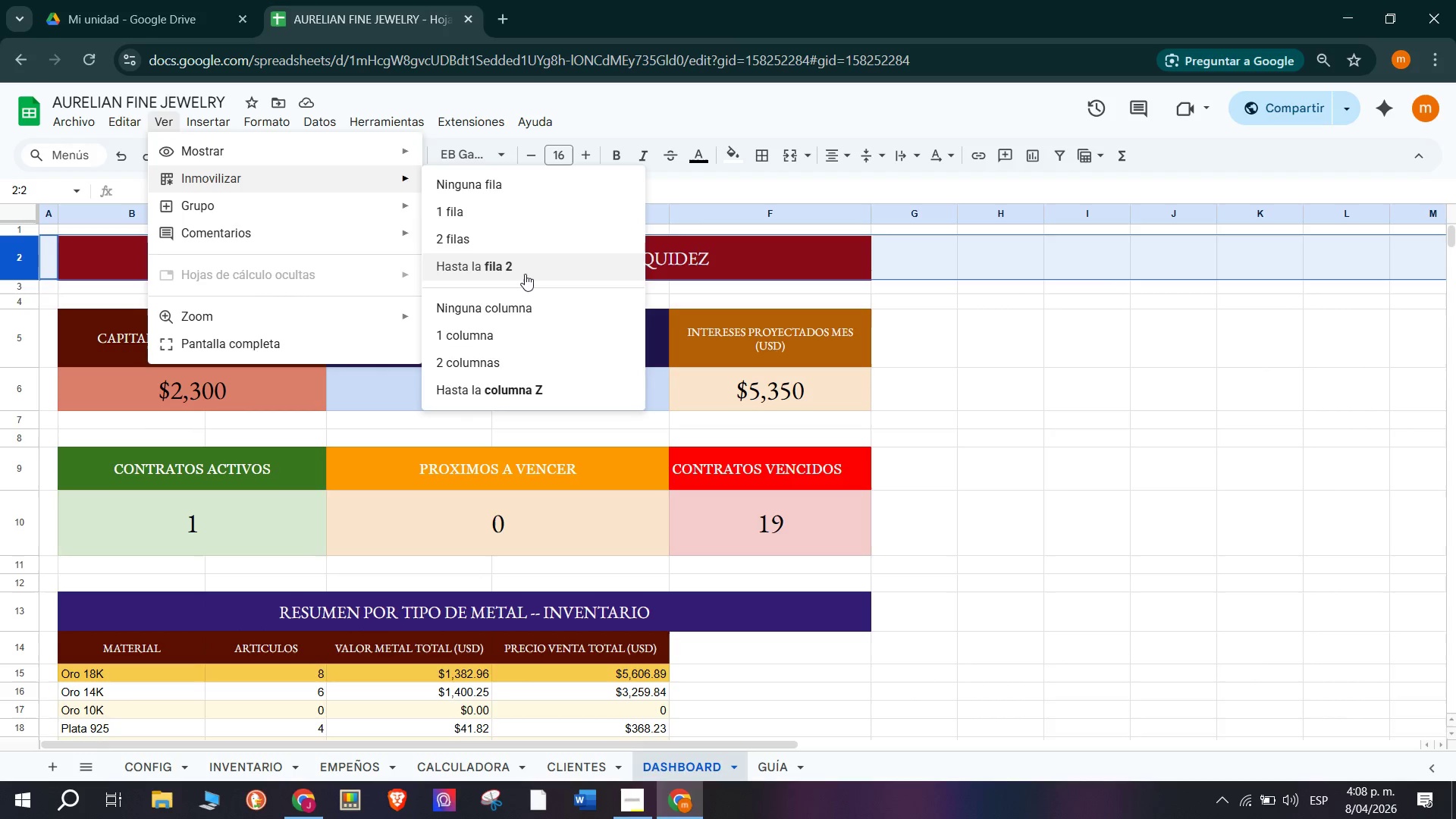 
left_click([525, 274])
 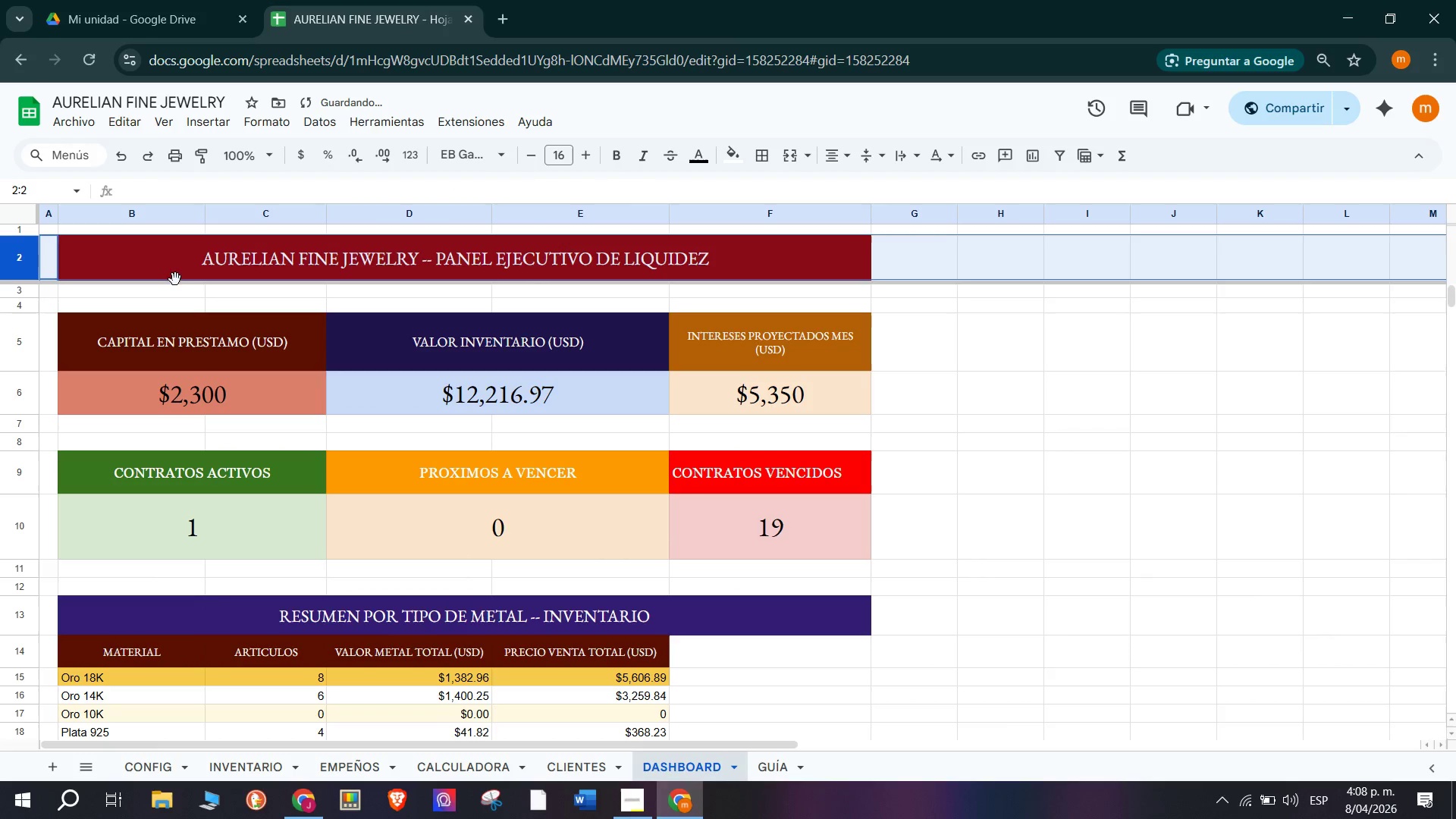 
wait(6.28)
 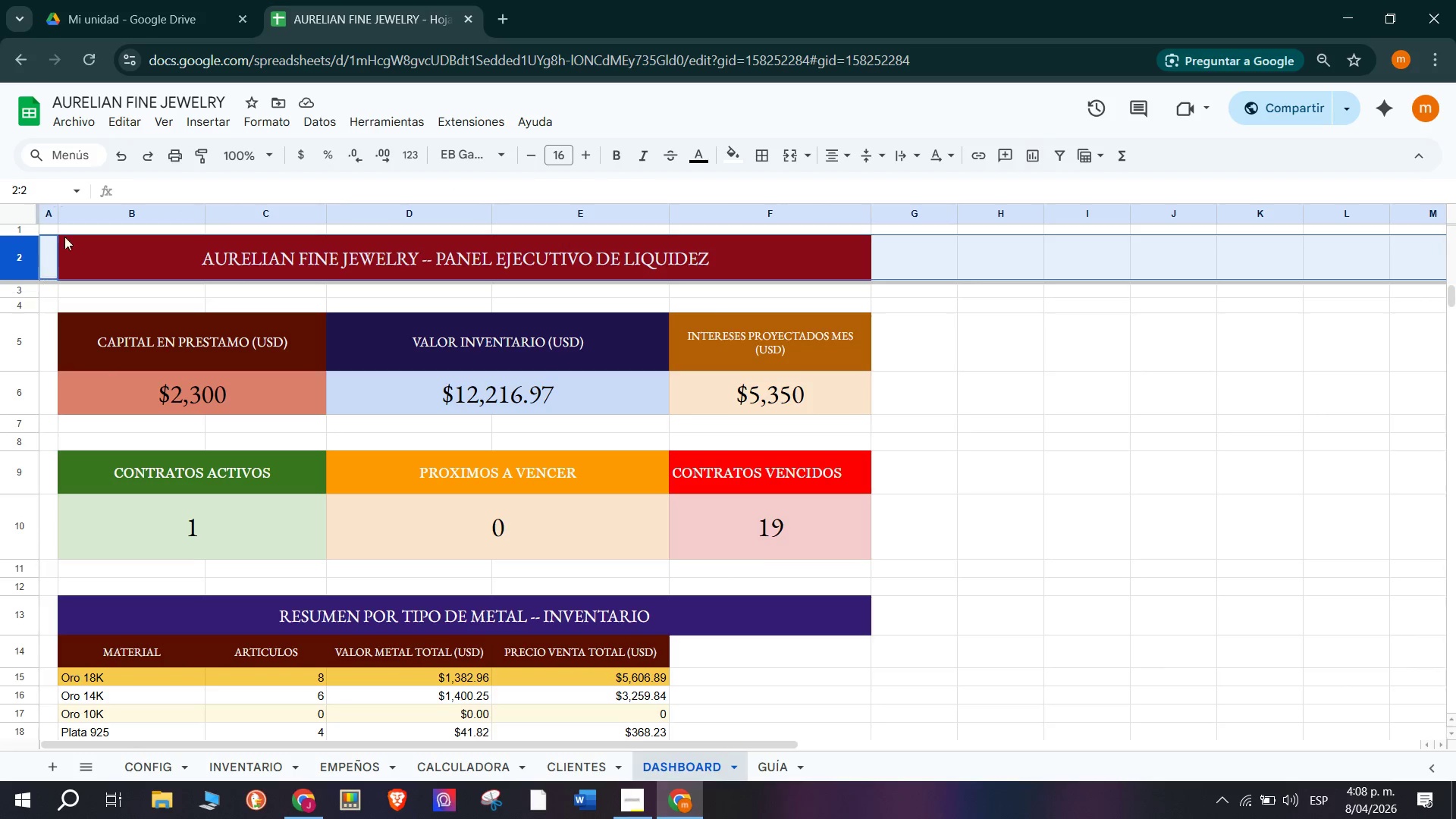 
left_click([180, 384])
 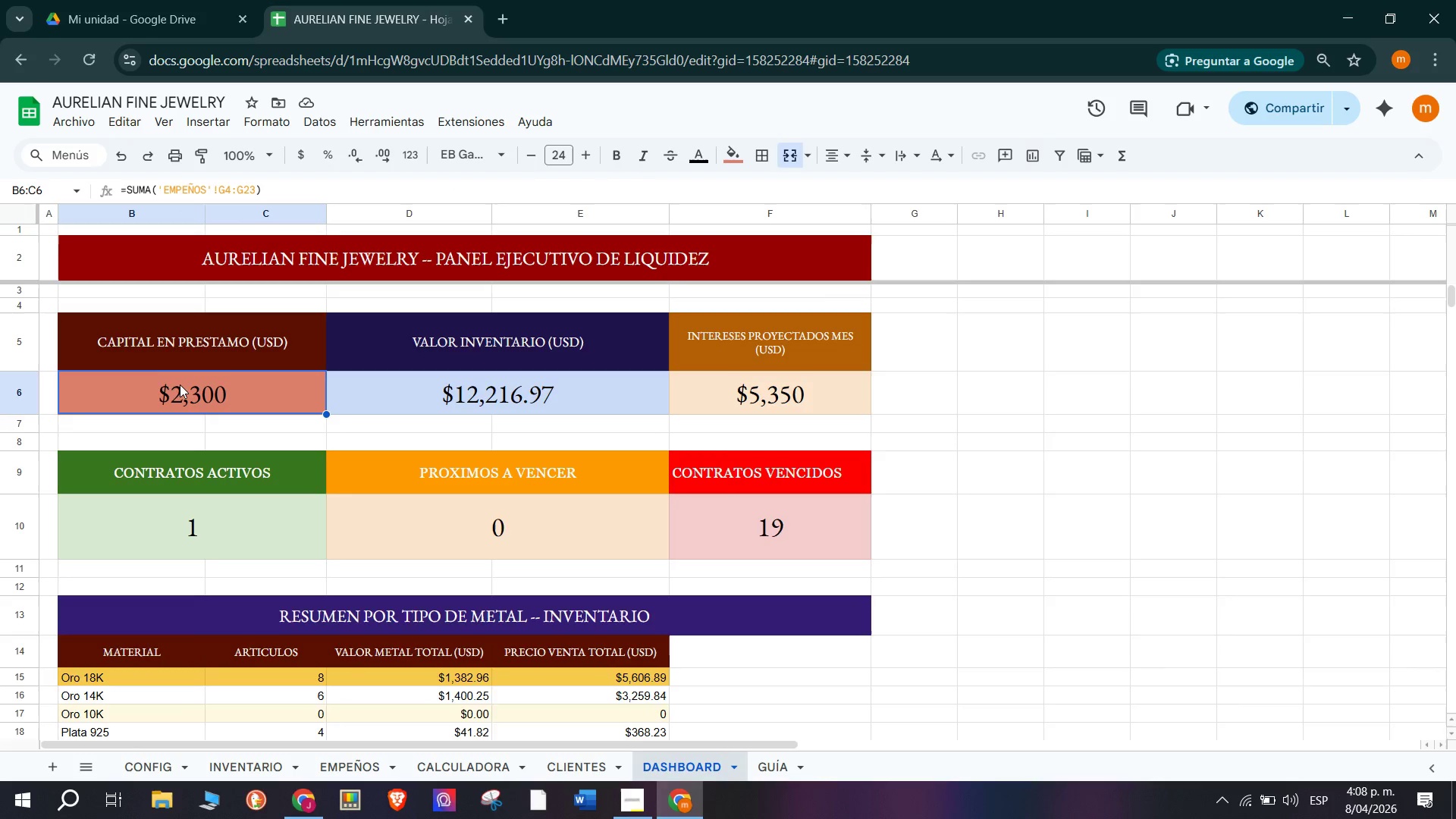 
scroll: coordinate [175, 281], scroll_direction: up, amount: 3.0
 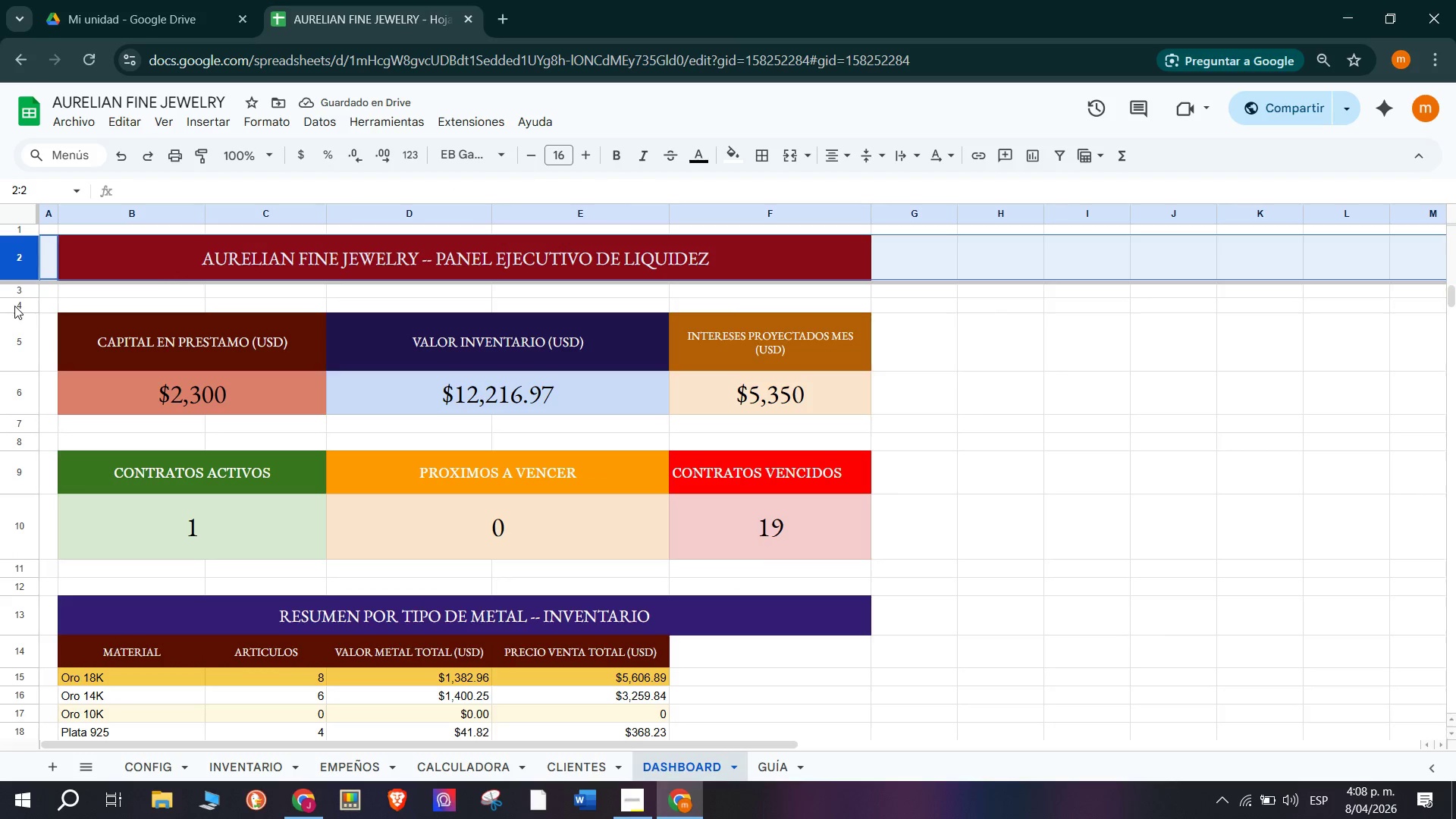 
wait(6.47)
 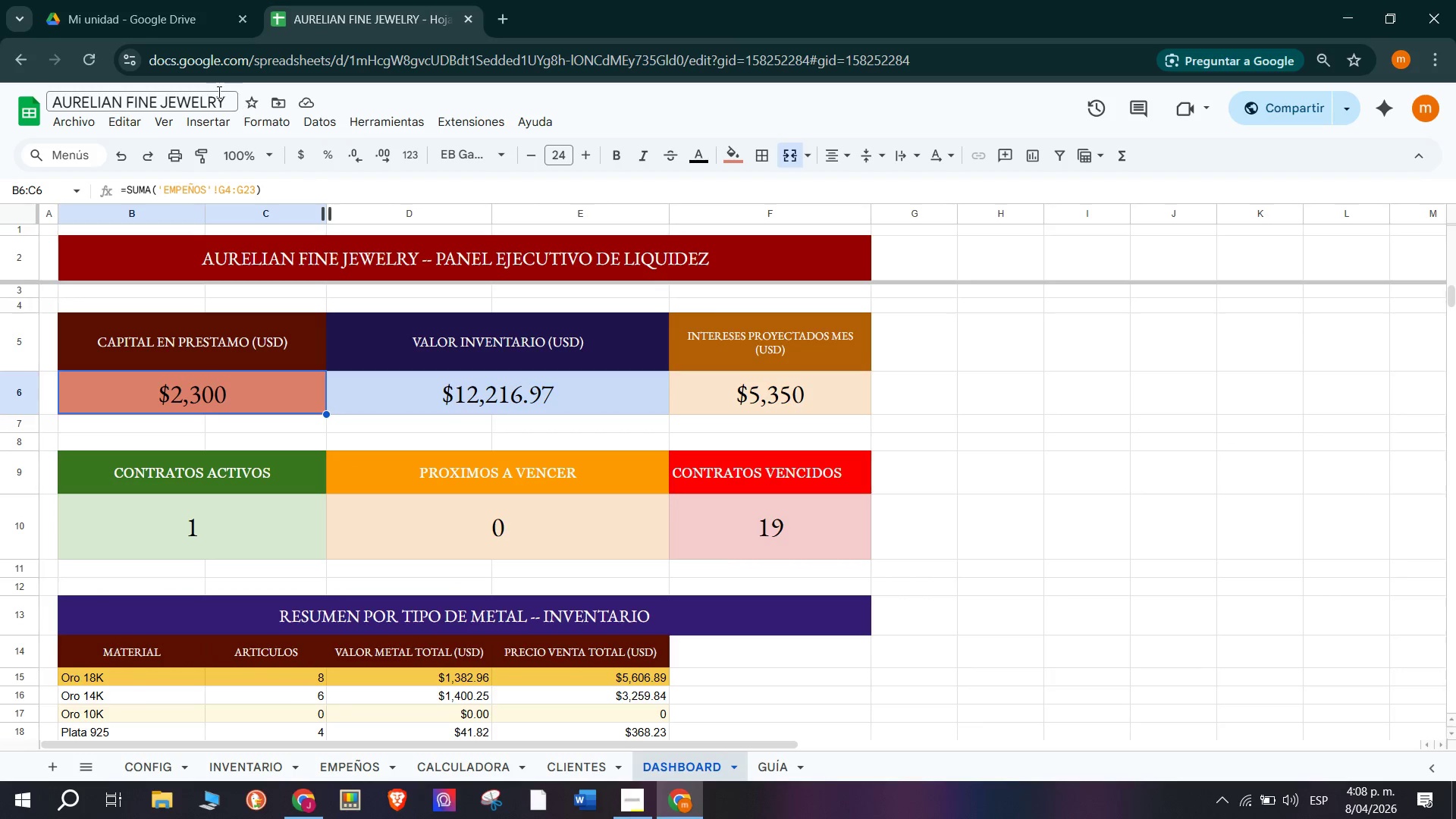 
left_click([17, 218])
 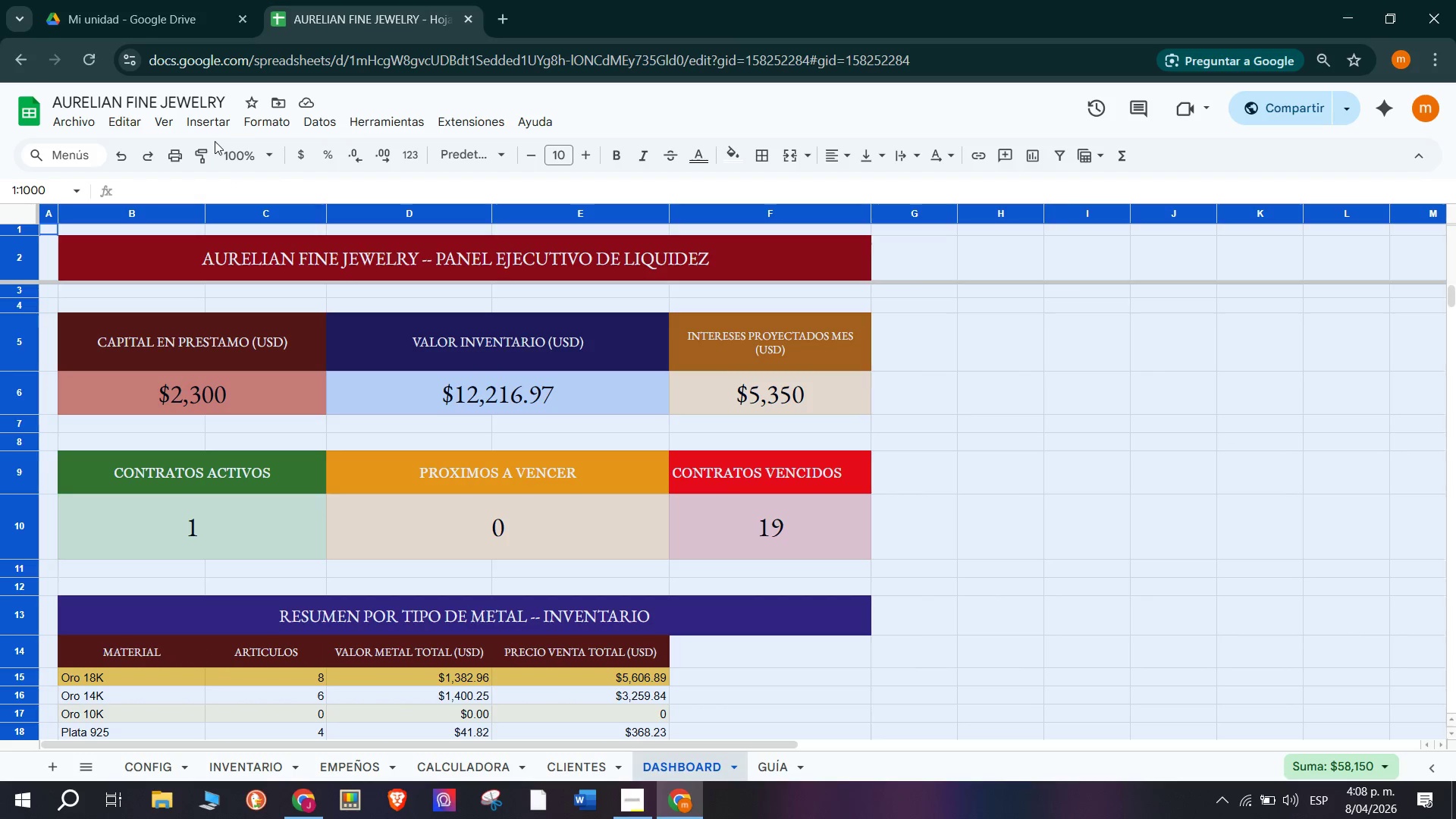 
scroll: coordinate [154, 368], scroll_direction: up, amount: 10.0
 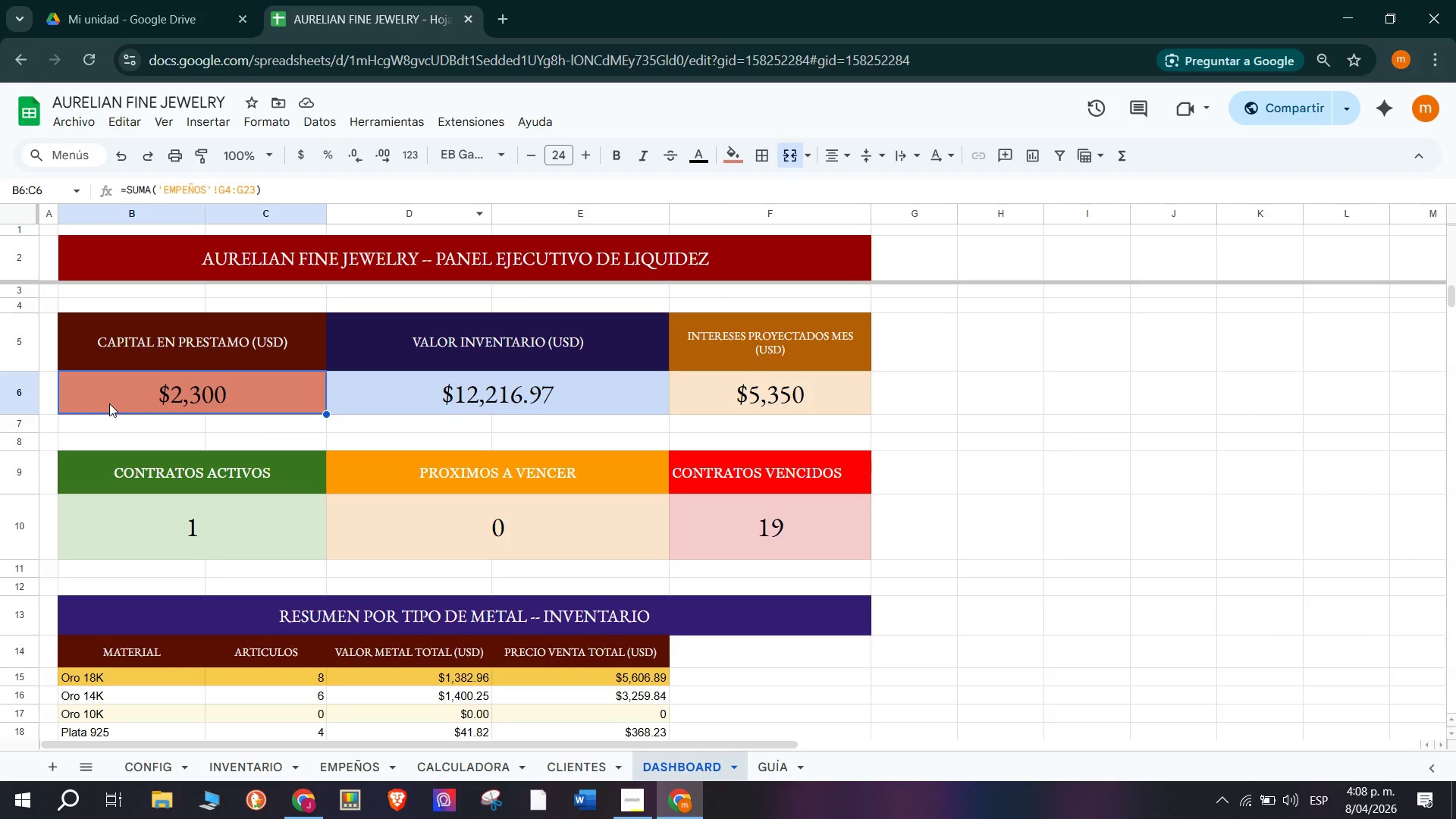 
left_click([153, 125])
 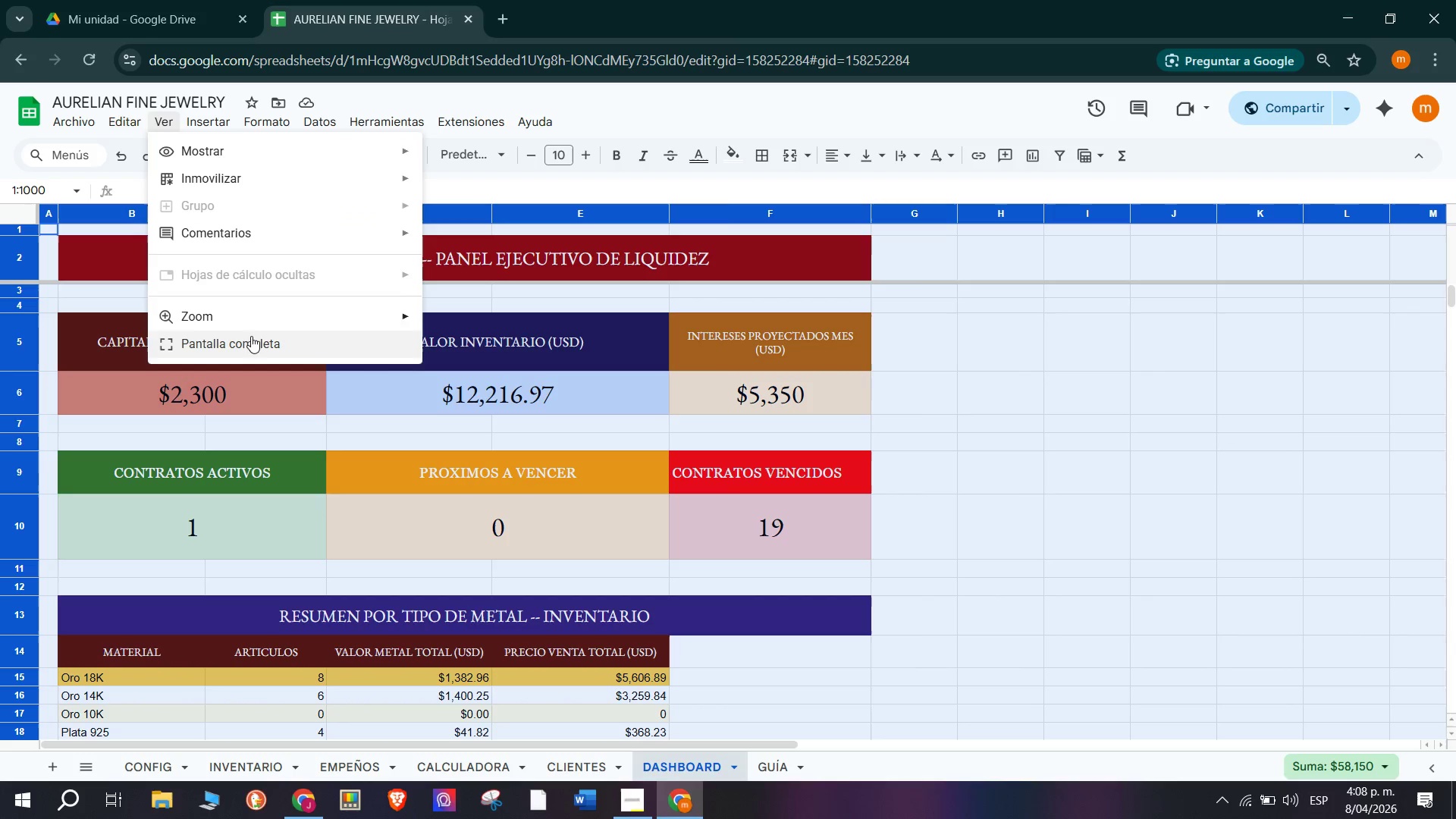 
left_click([21, 339])
 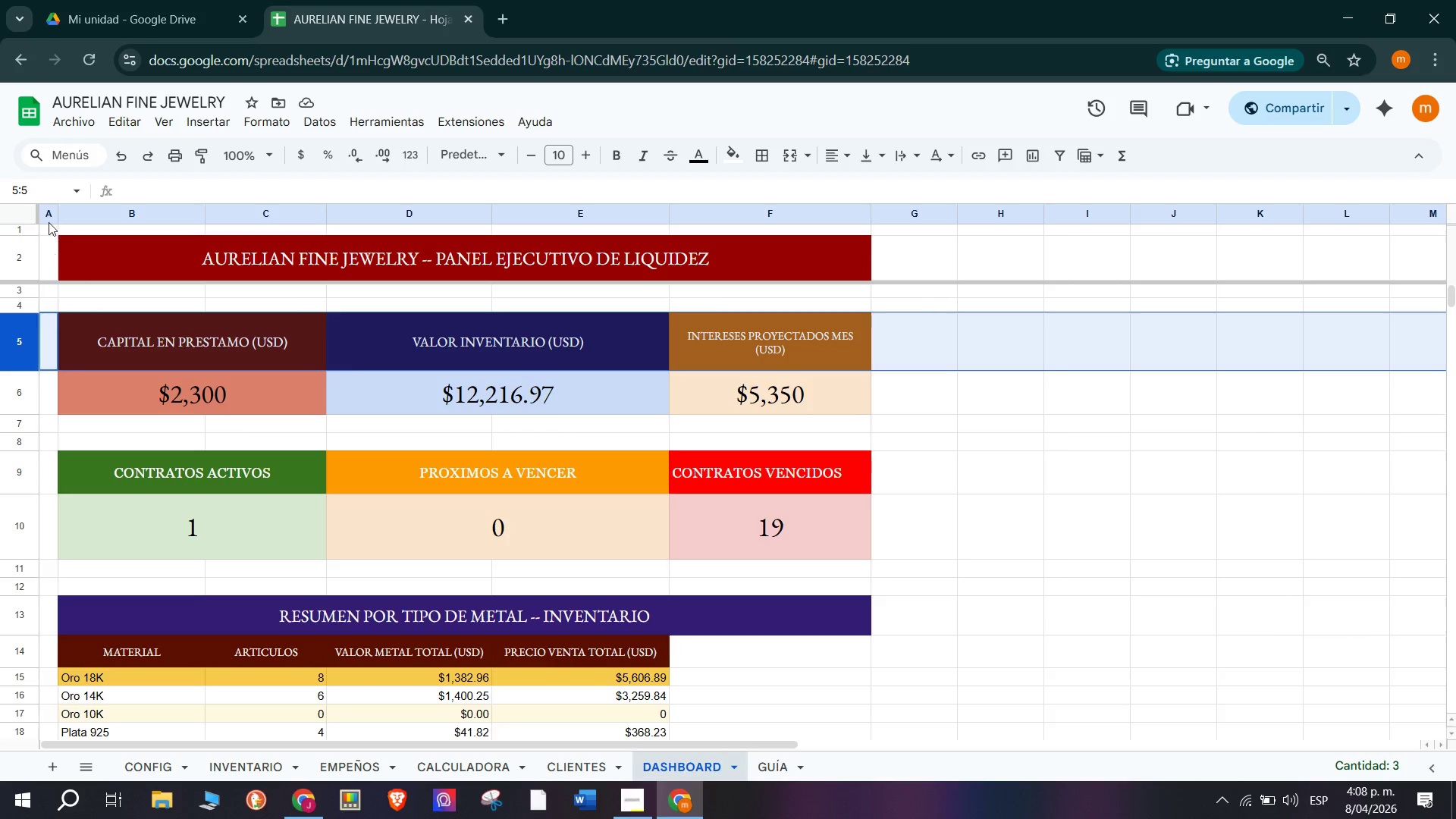 
scroll: coordinate [492, 375], scroll_direction: up, amount: 2.0
 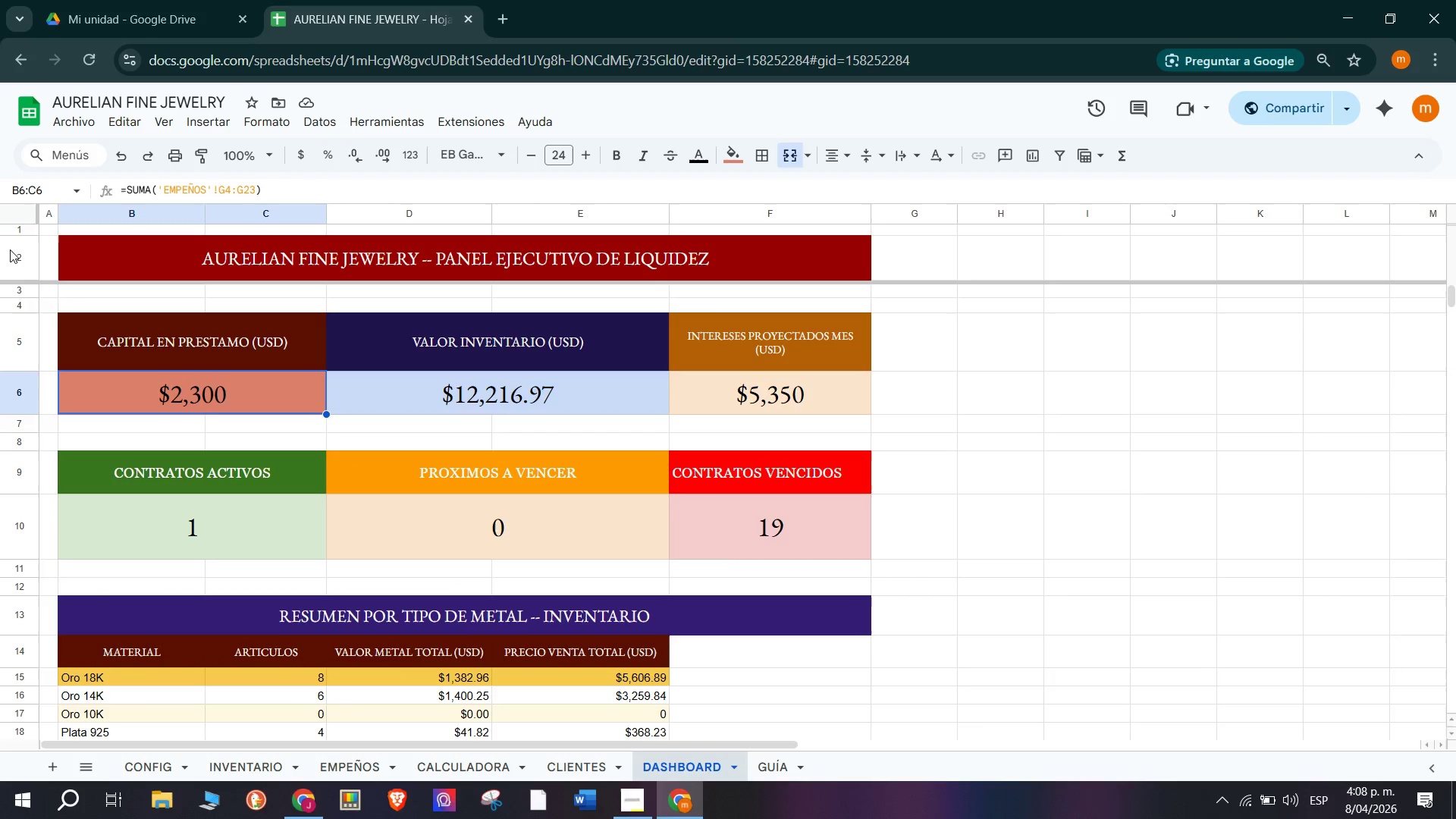 
left_click([49, 220])
 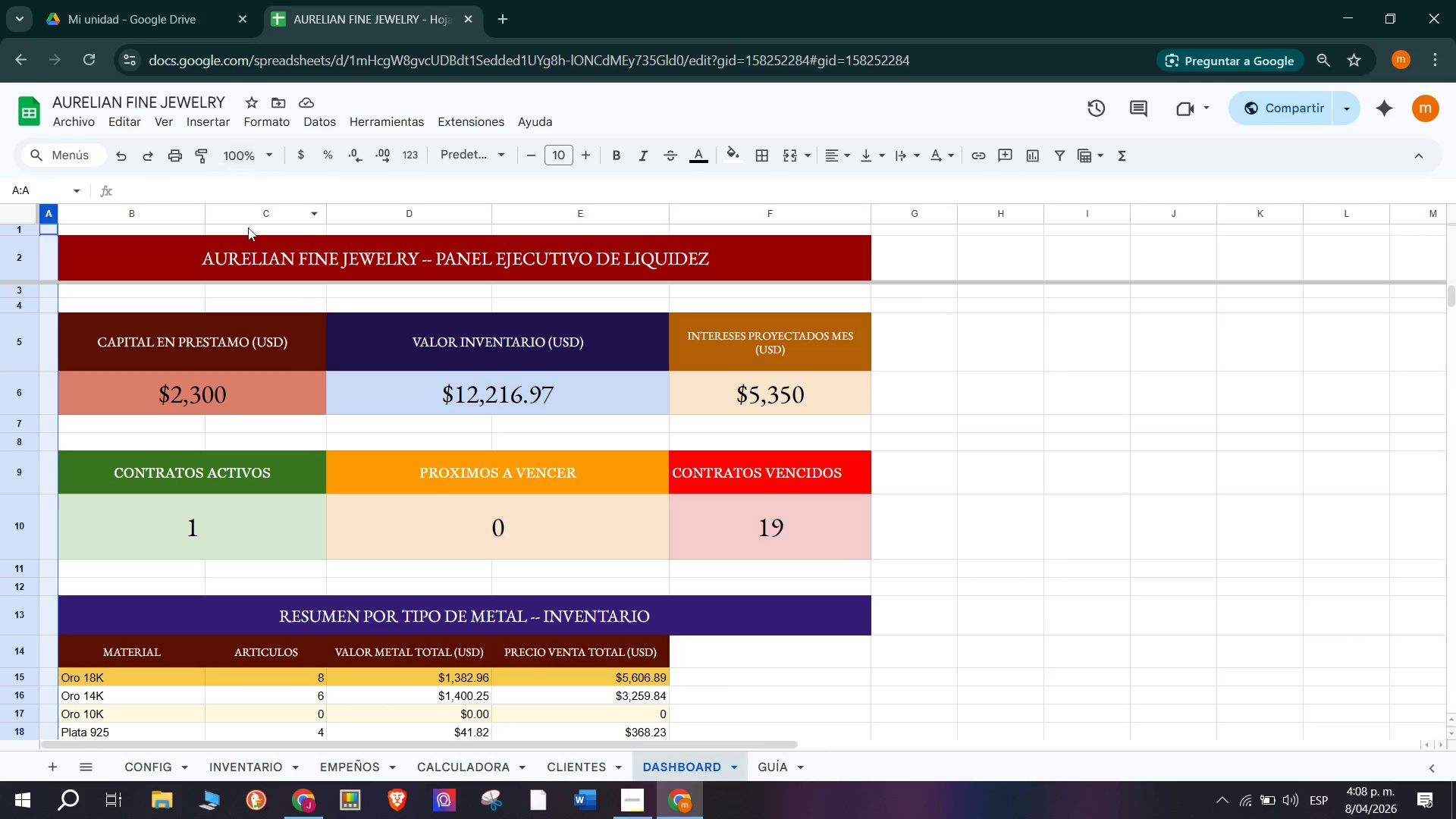 
wait(5.59)
 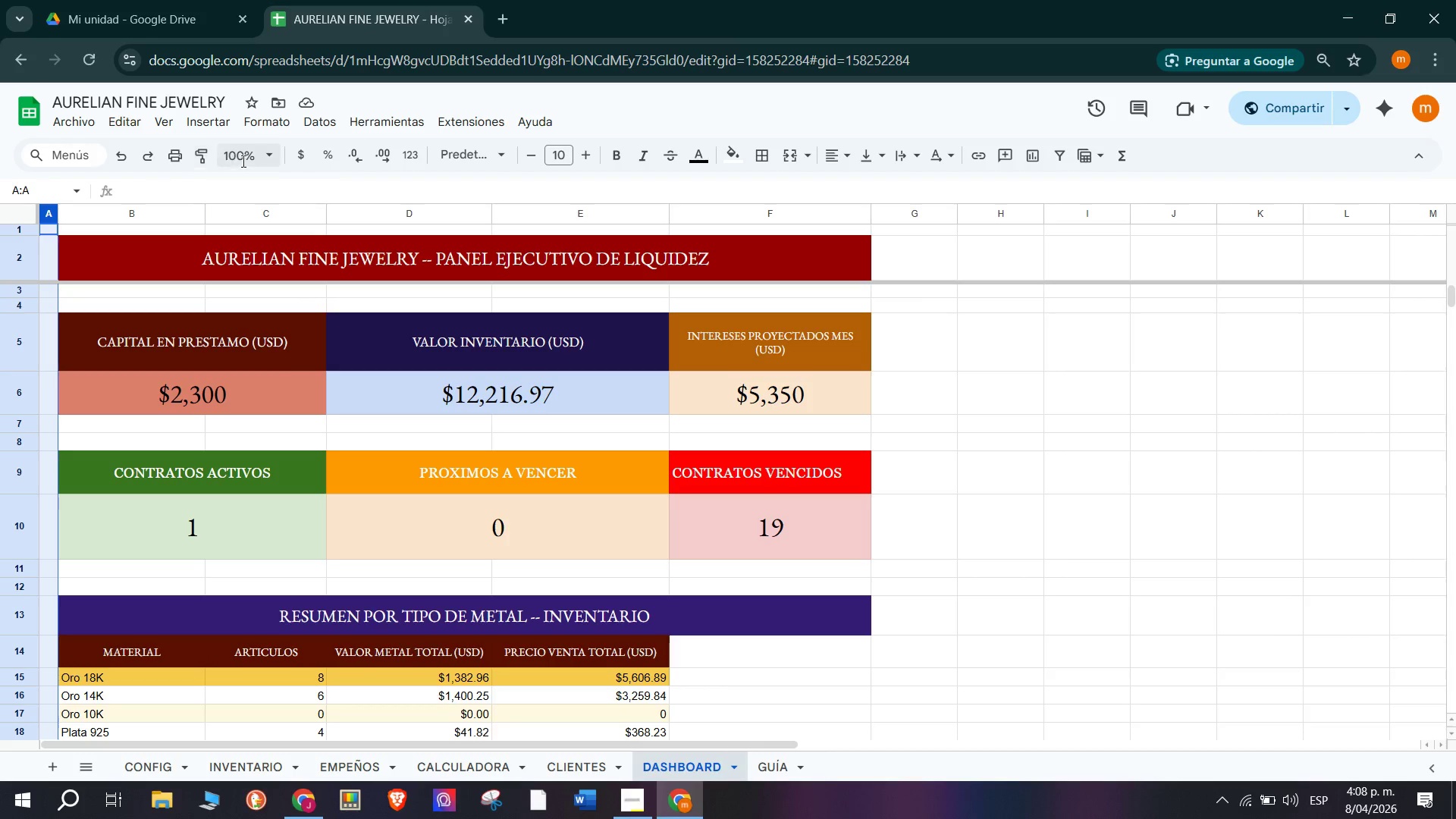 
left_click([387, 372])
 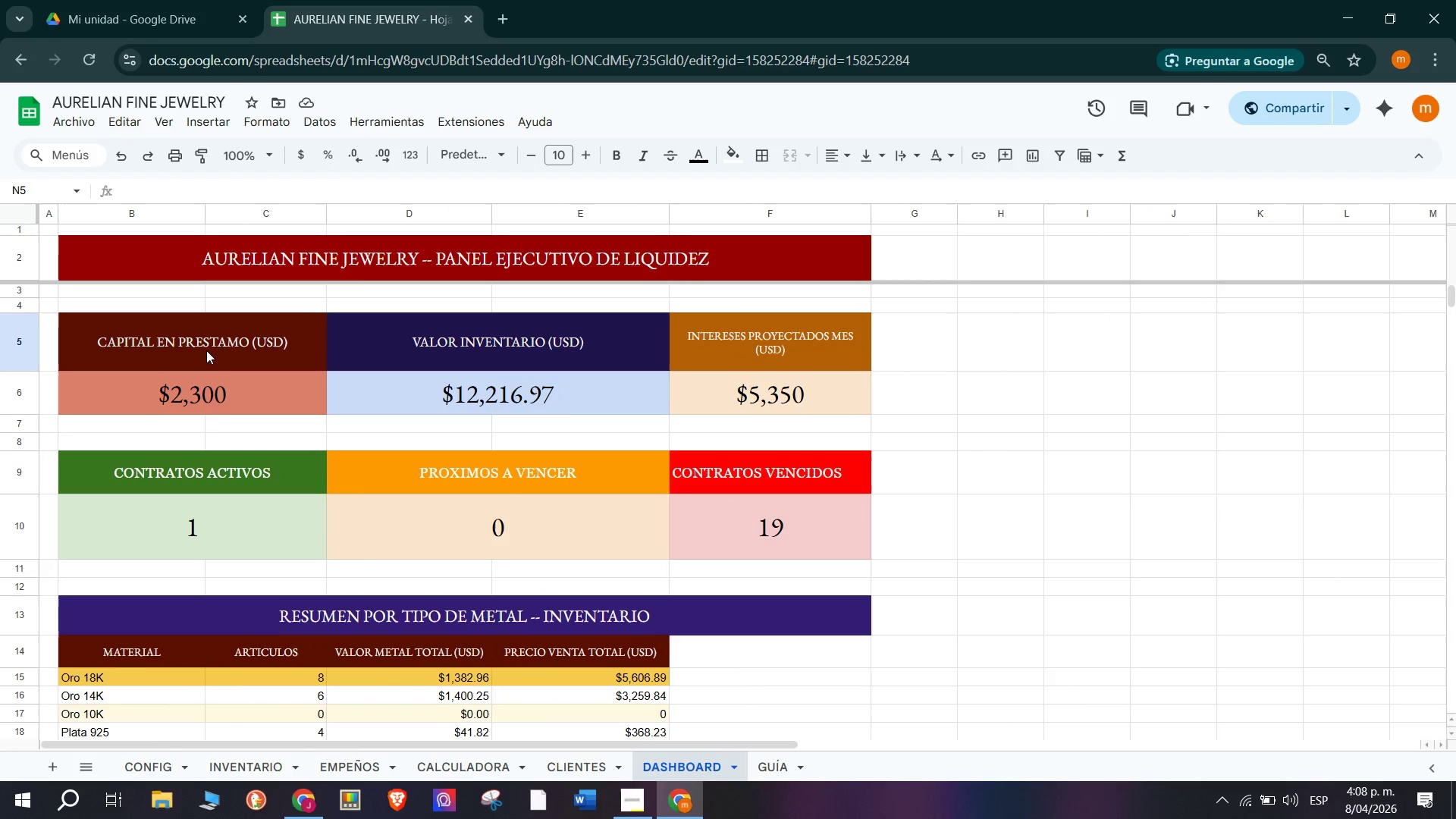 
left_click([774, 767])
 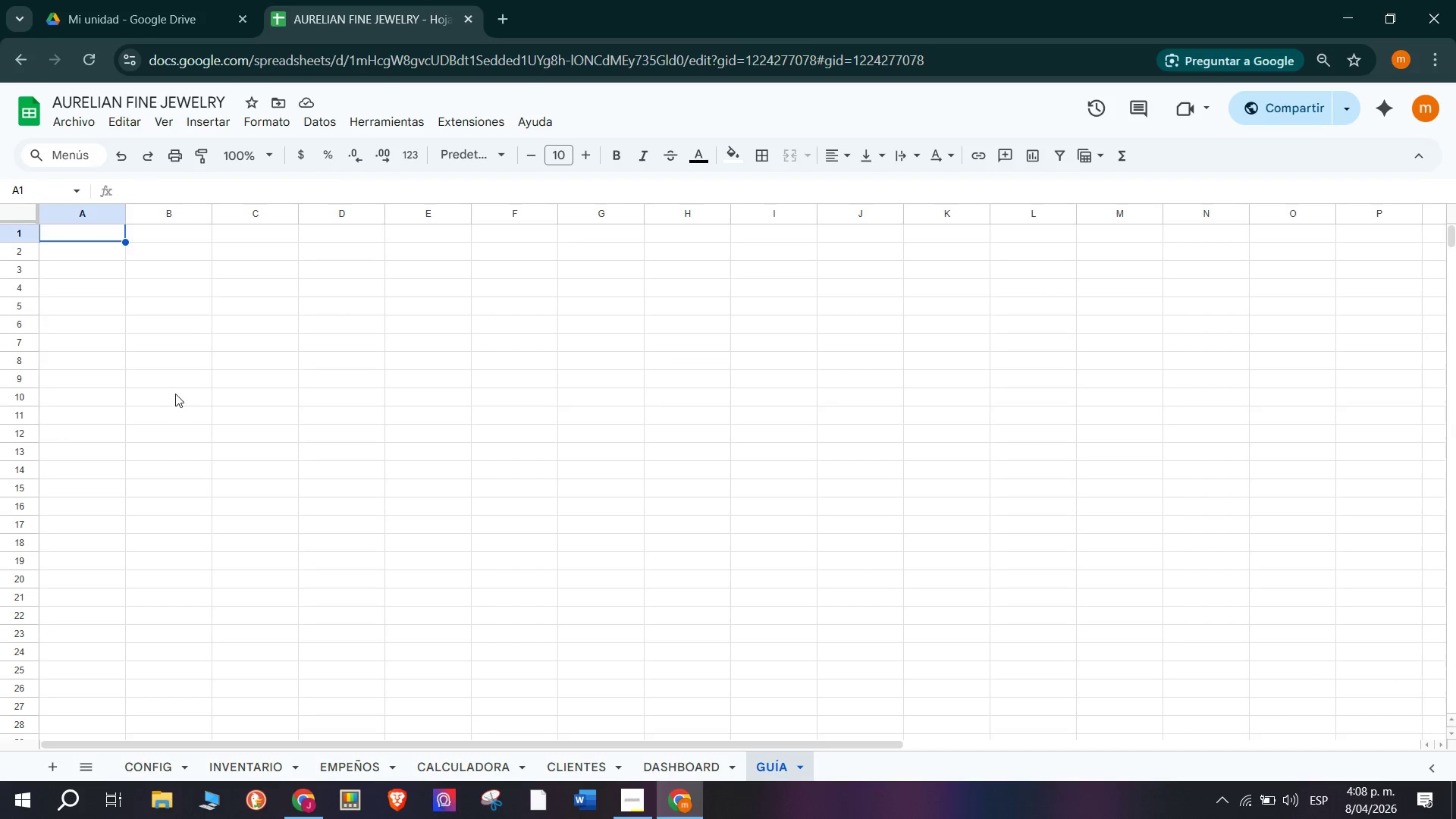 
scroll: coordinate [206, 351], scroll_direction: up, amount: 1.0
 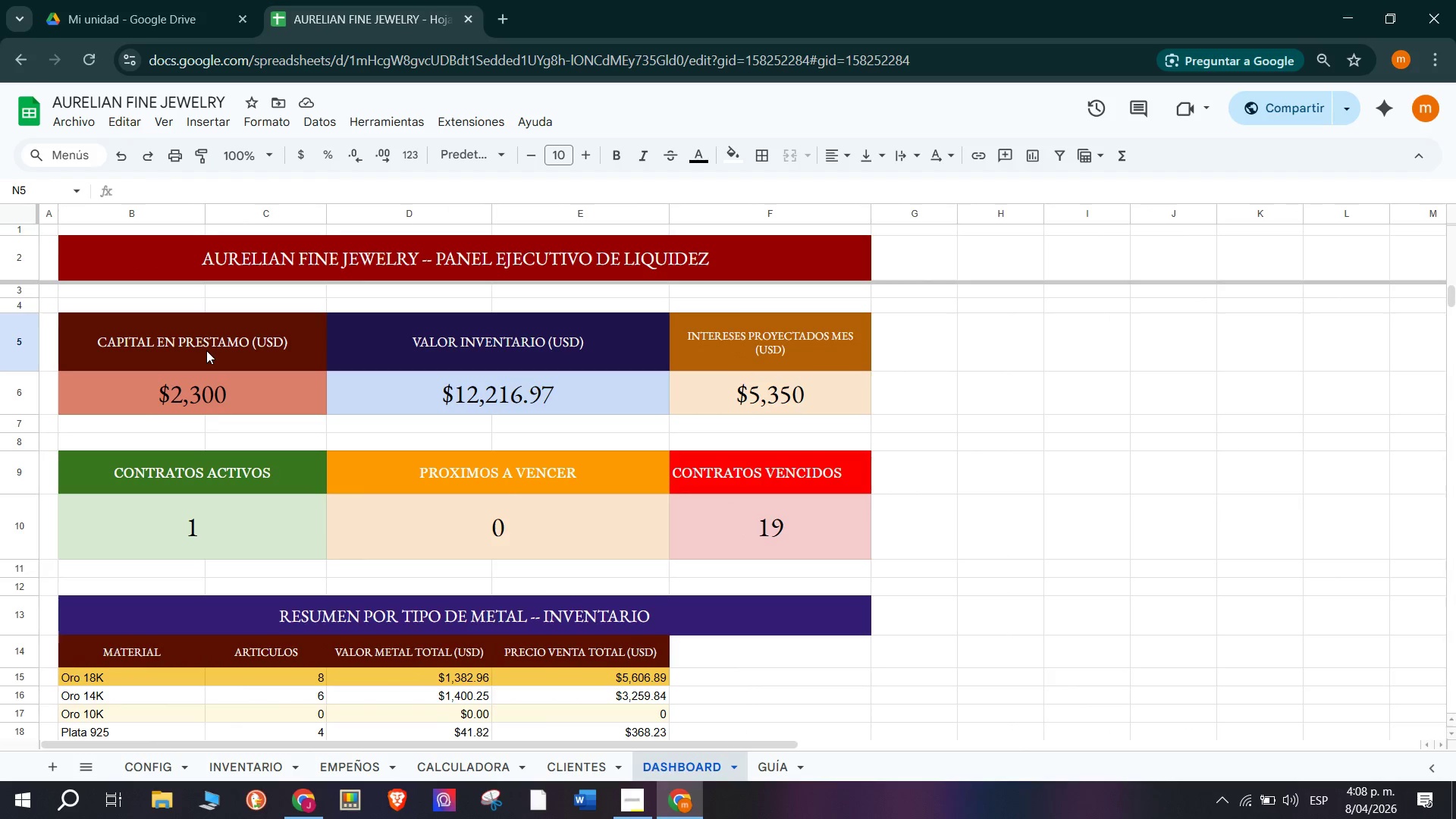 
wait(7.52)
 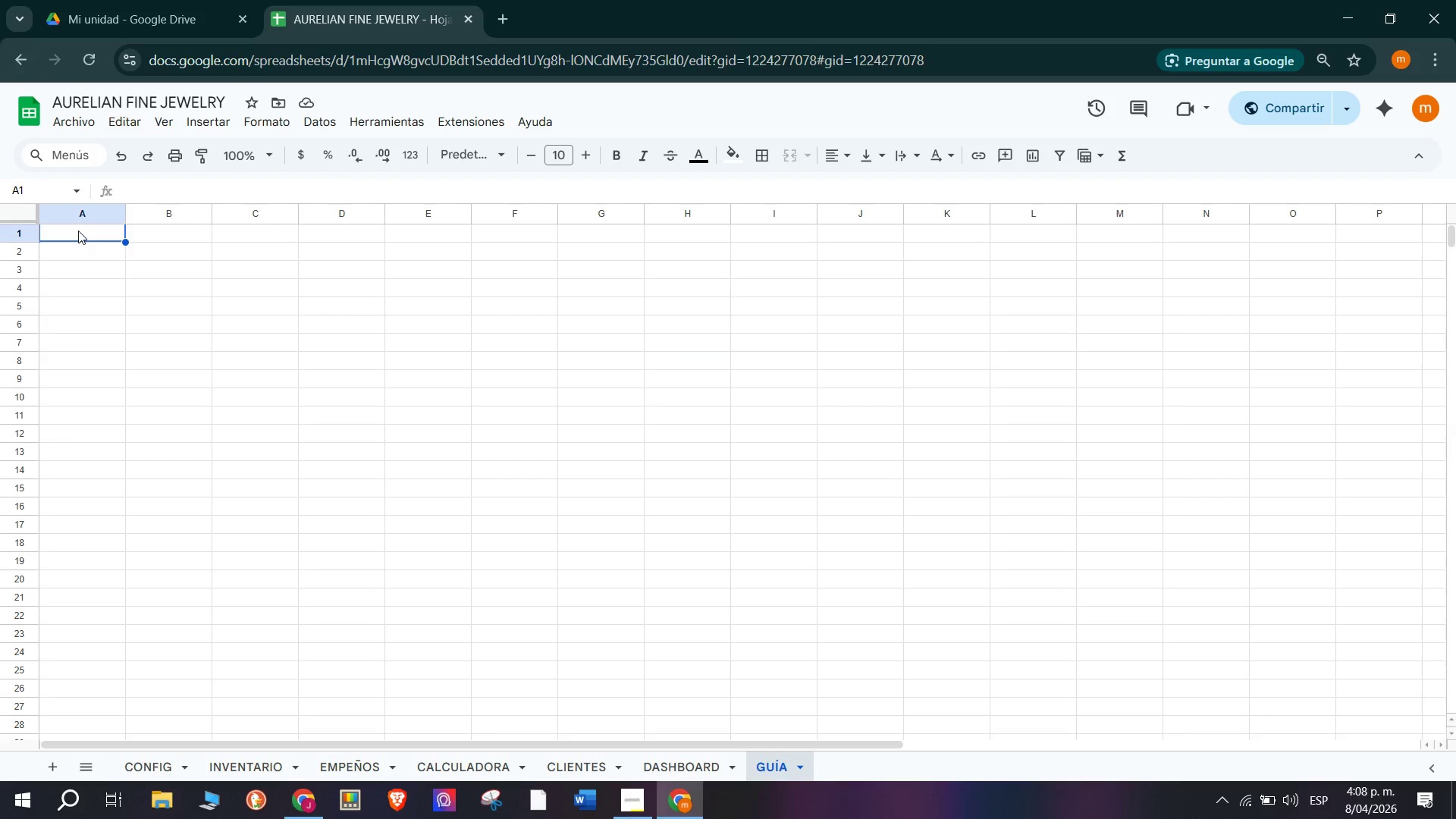 
left_click_drag(start_coordinate=[81, 232], to_coordinate=[288, 227])
 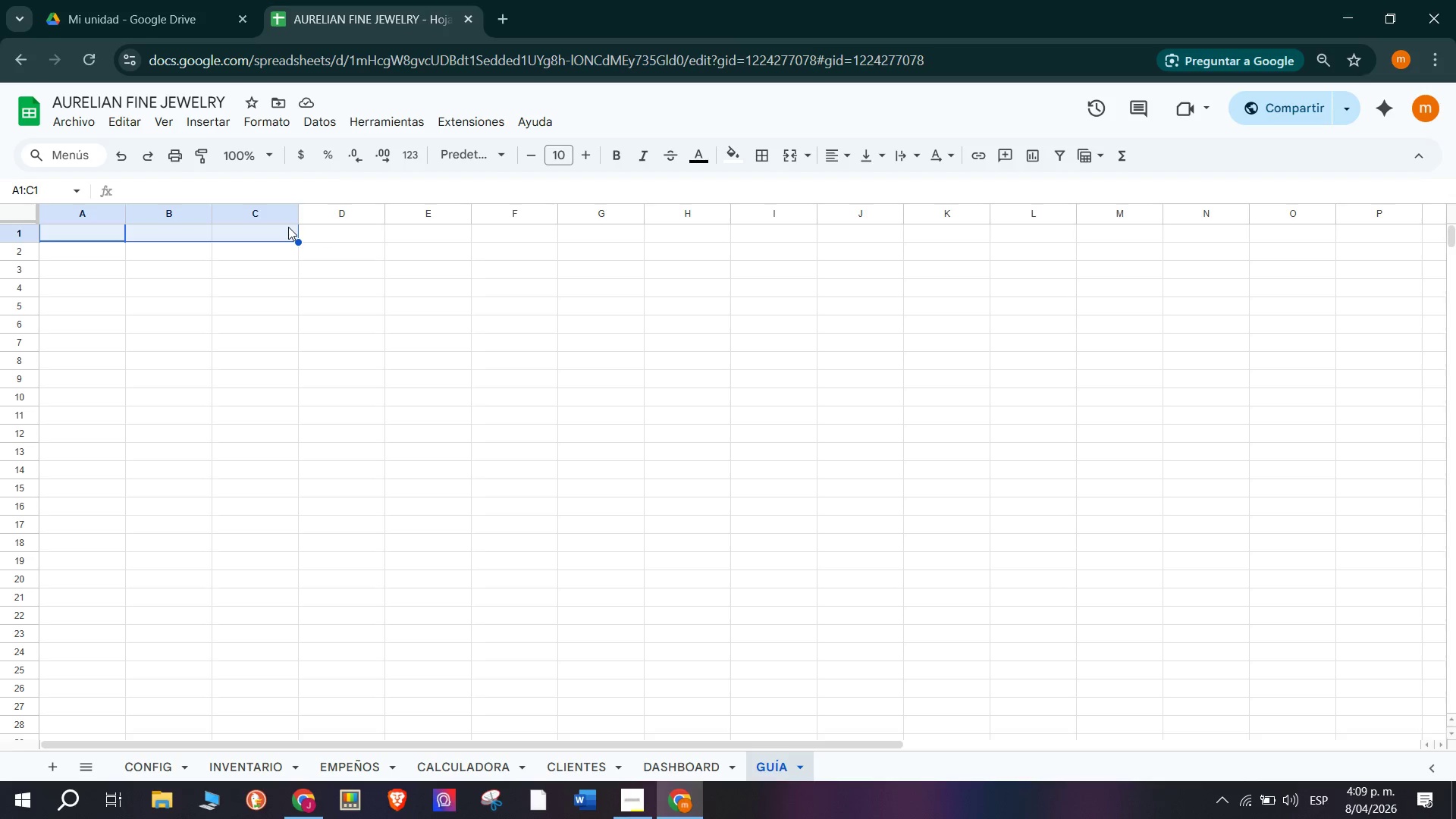 
scroll: coordinate [136, 315], scroll_direction: up, amount: 3.0
 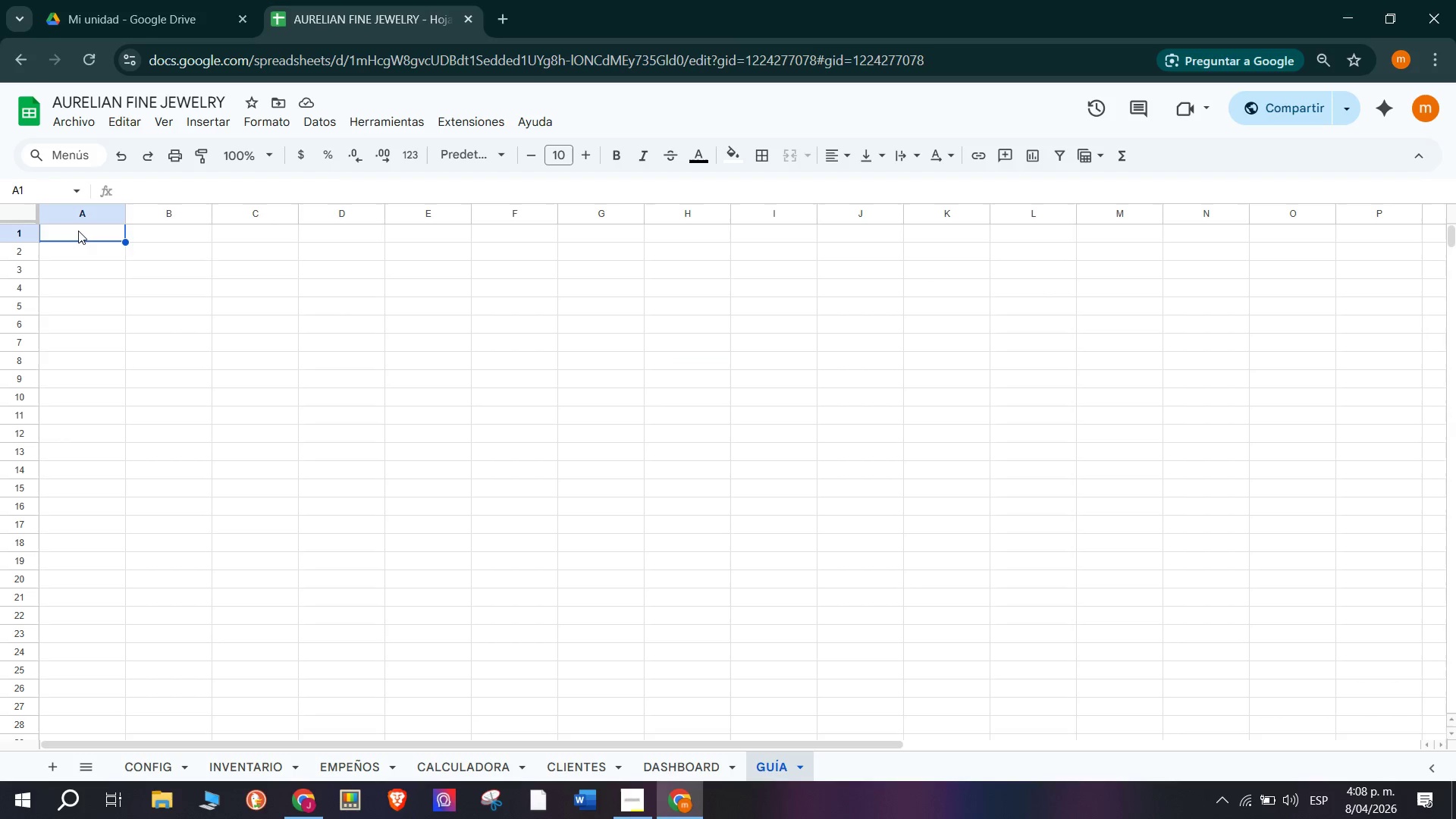 
key(CapsLock)
 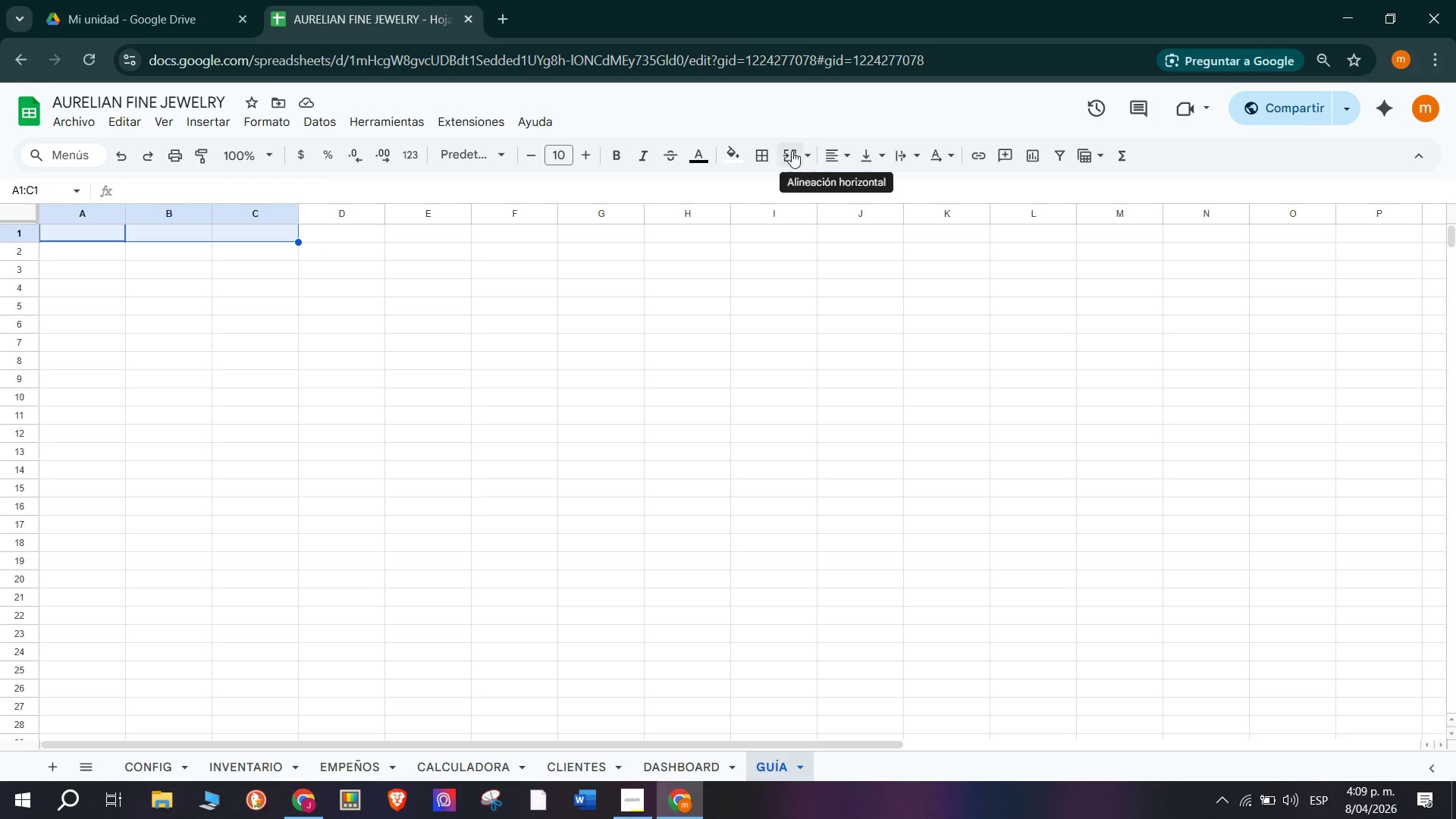 
left_click([780, 153])
 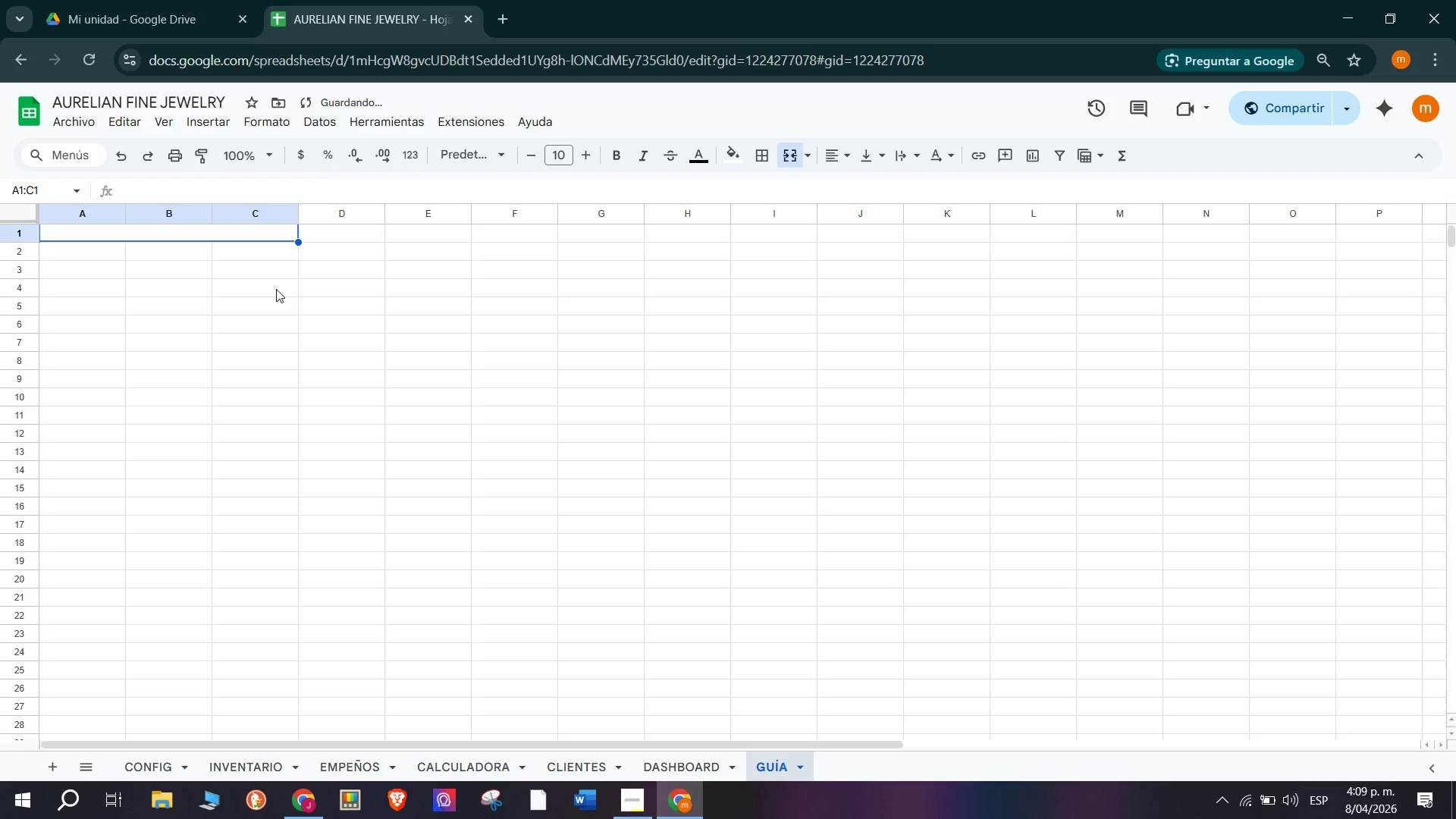 
key(CapsLock)
 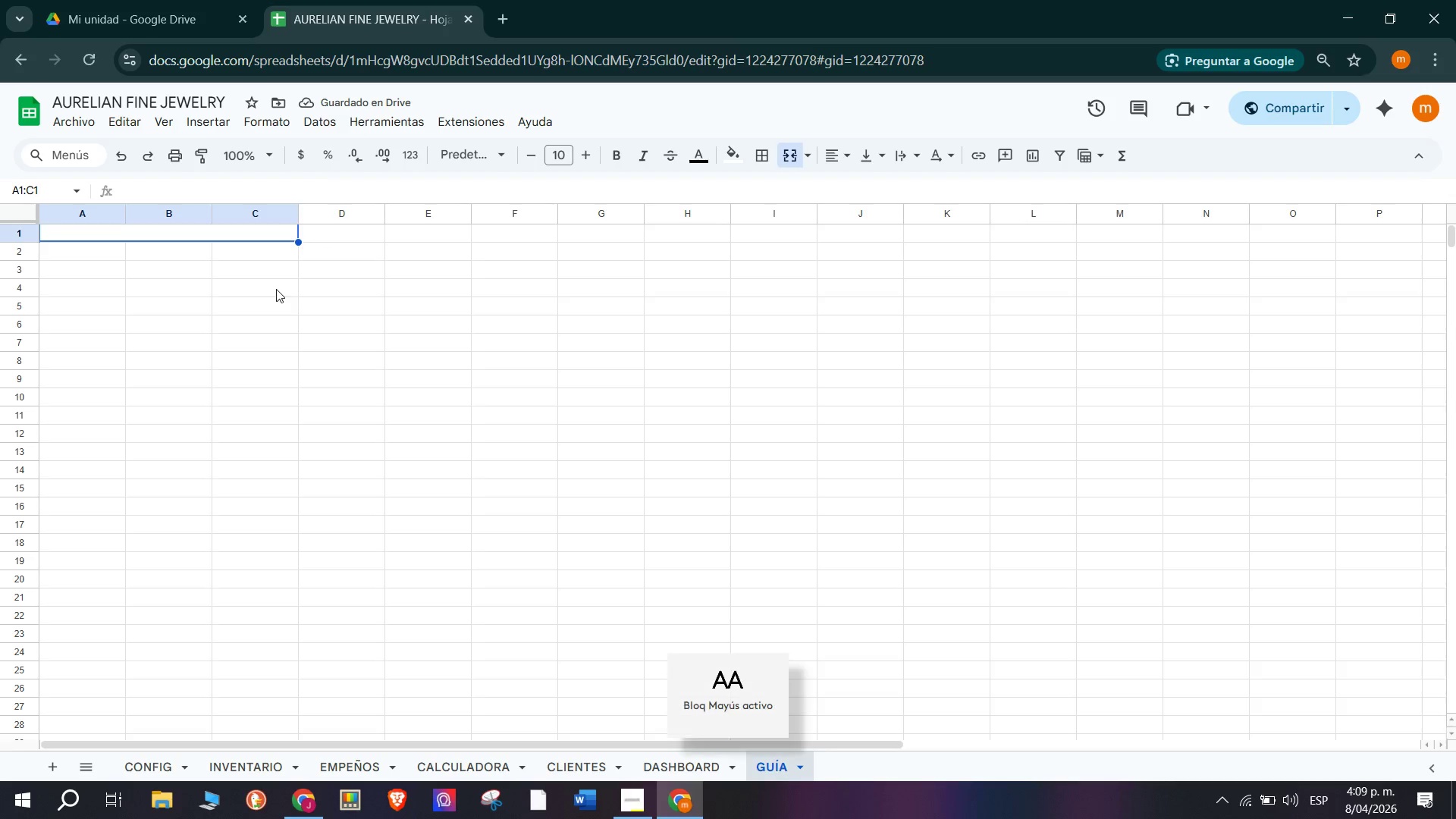 
key(G)
 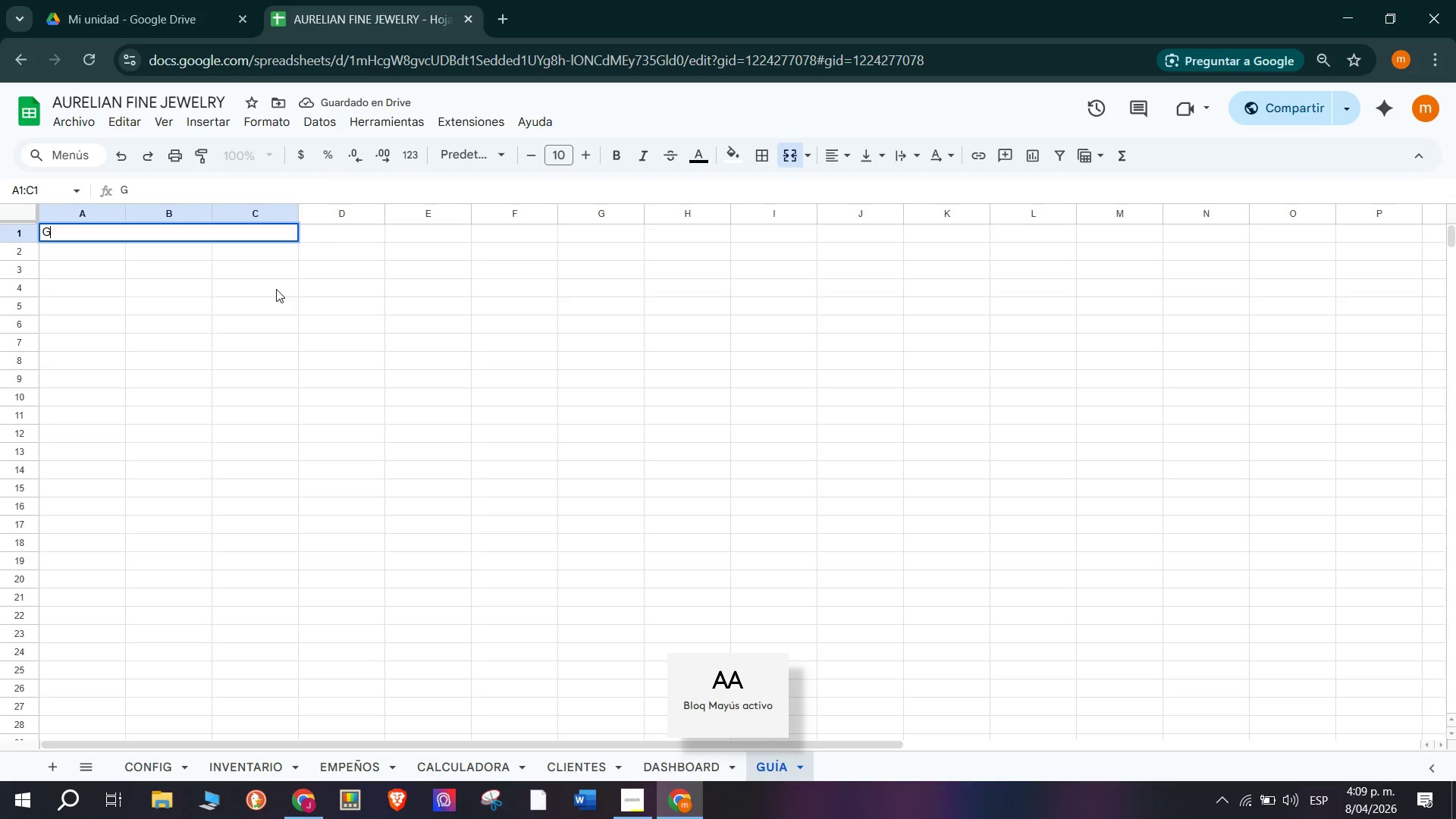 
key(CapsLock)
 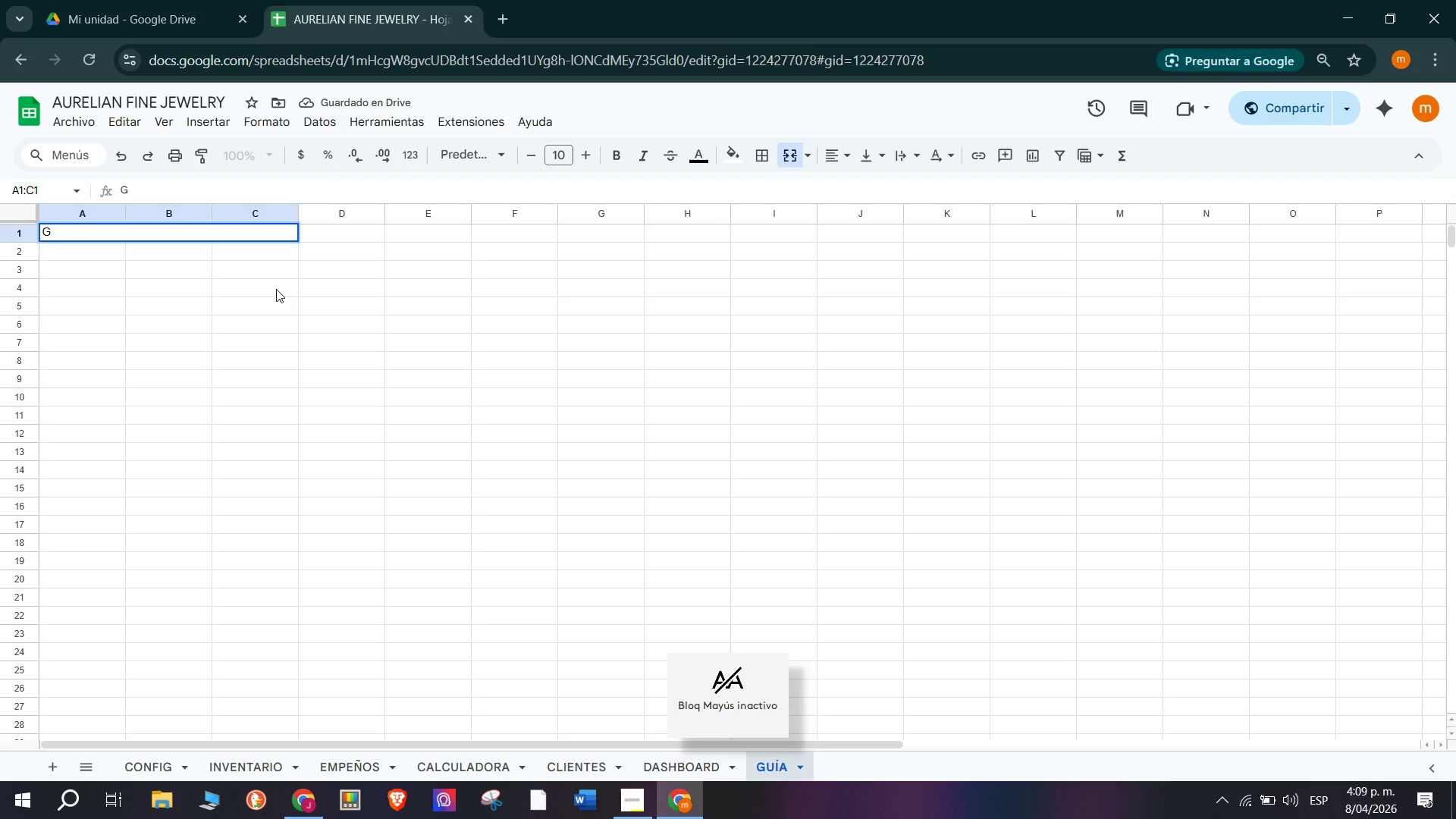 
key(CapsLock)
 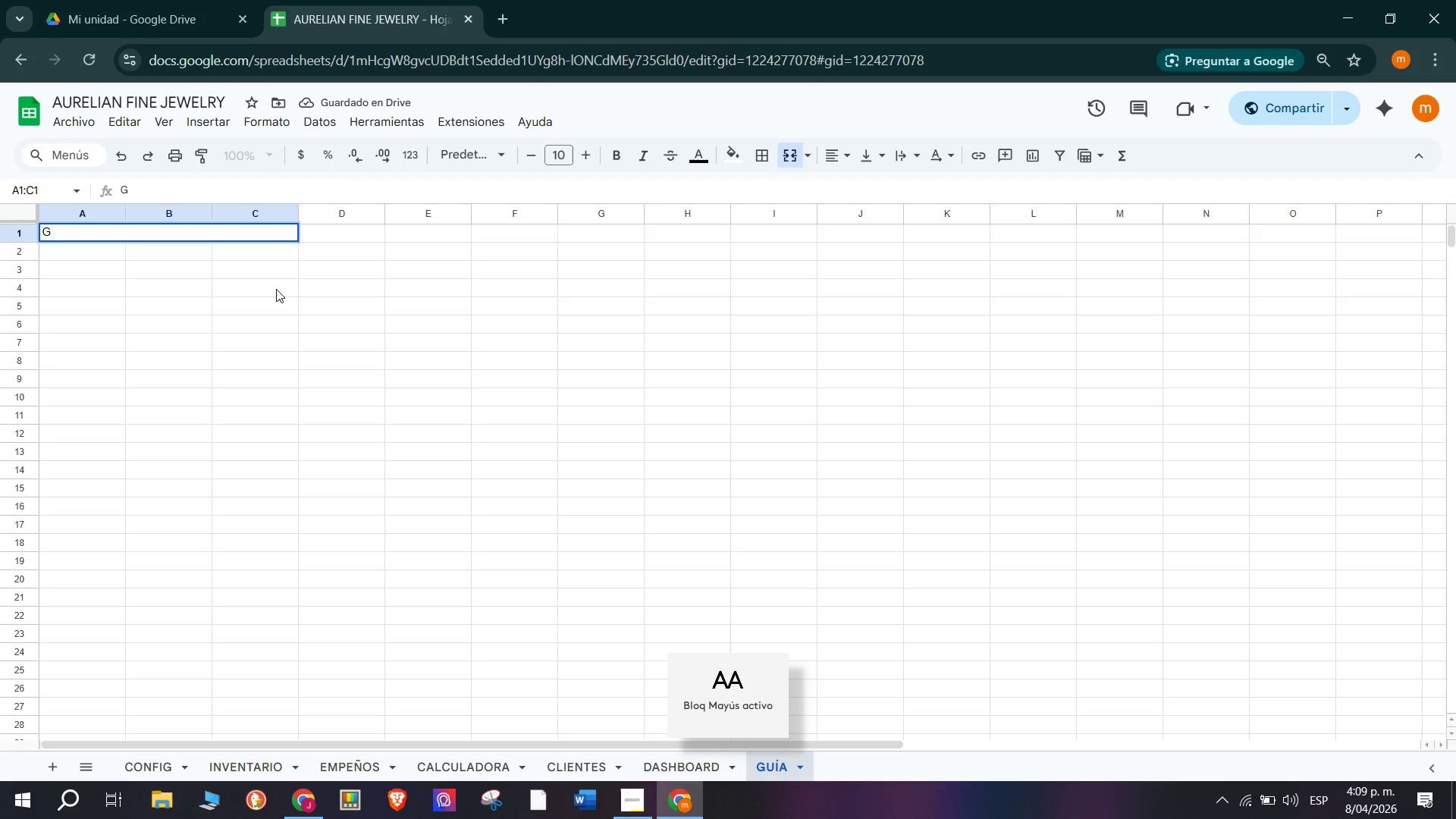 
key(U)
 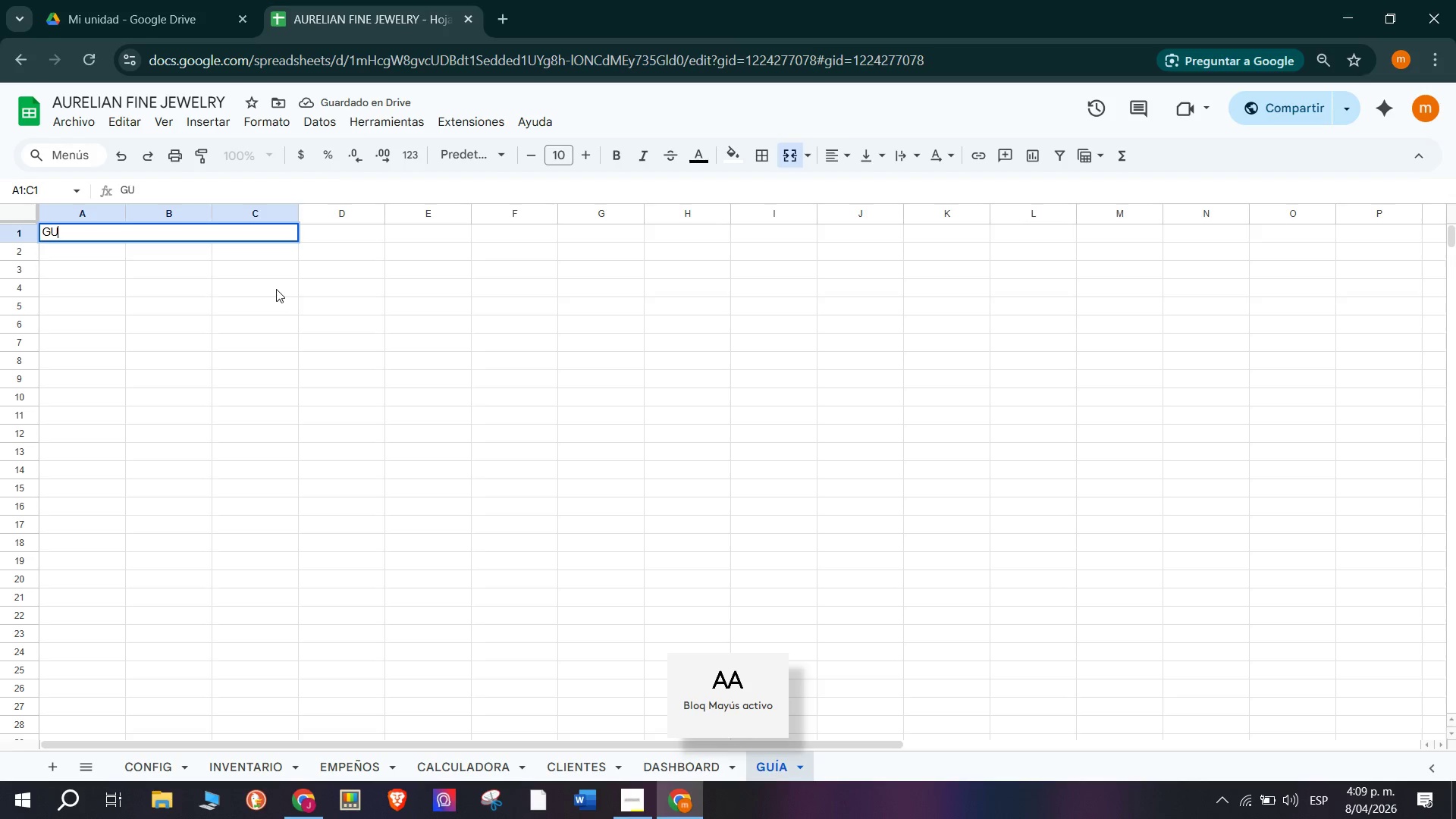 
type(IA DE USO -- AURELIAN FINE JEWELRY )
 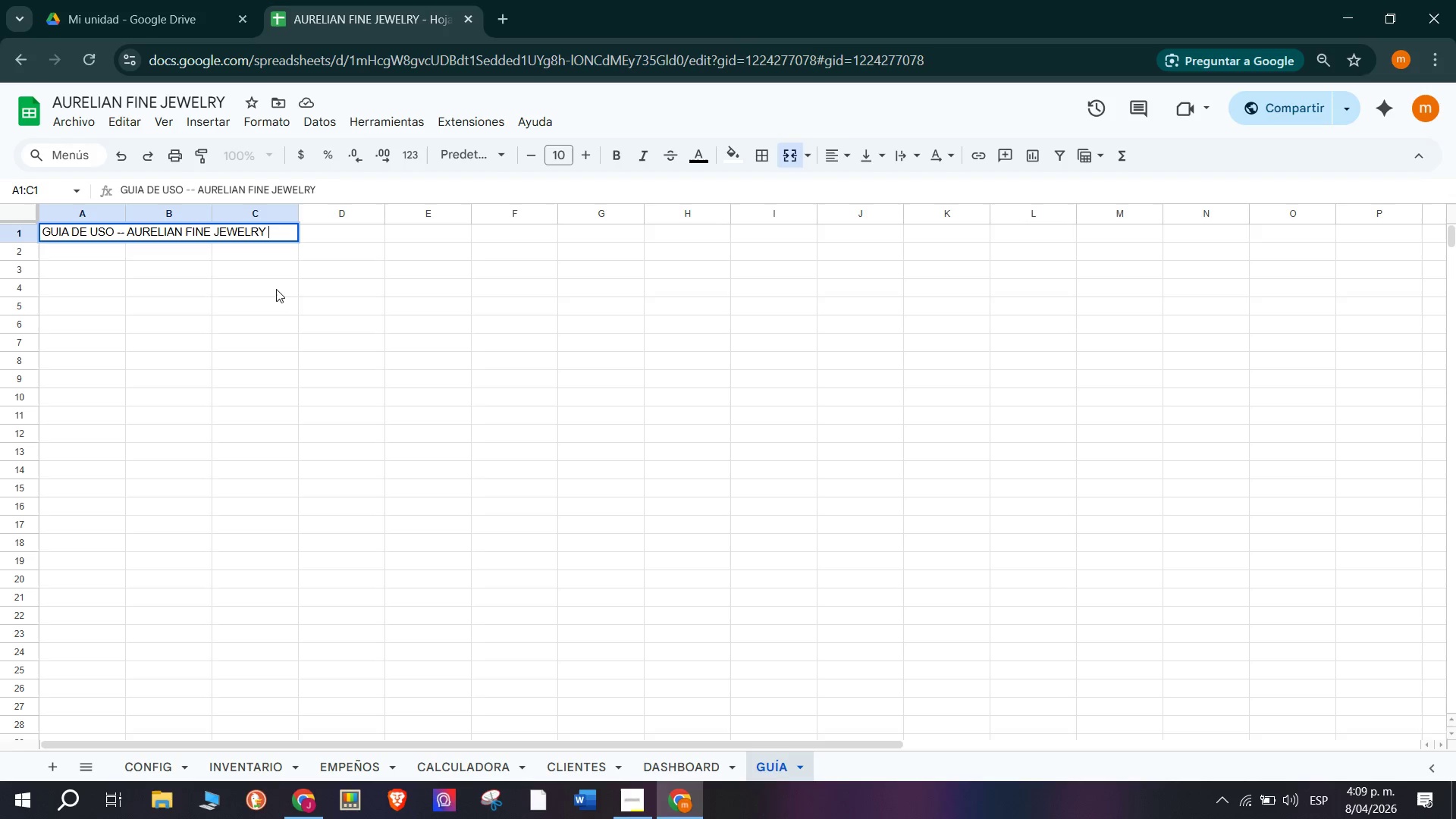 
left_click([196, 328])
 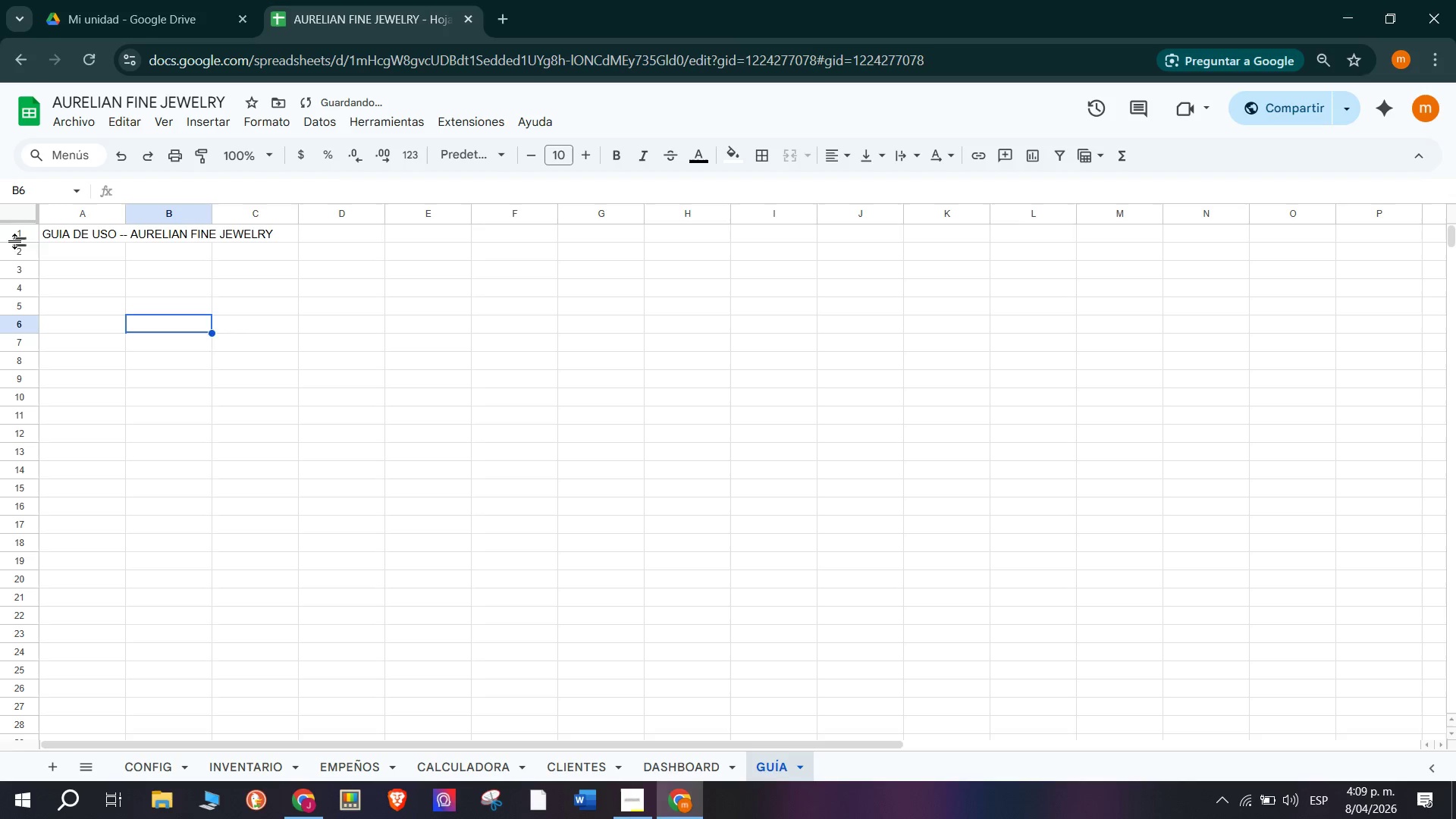 
left_click([68, 233])
 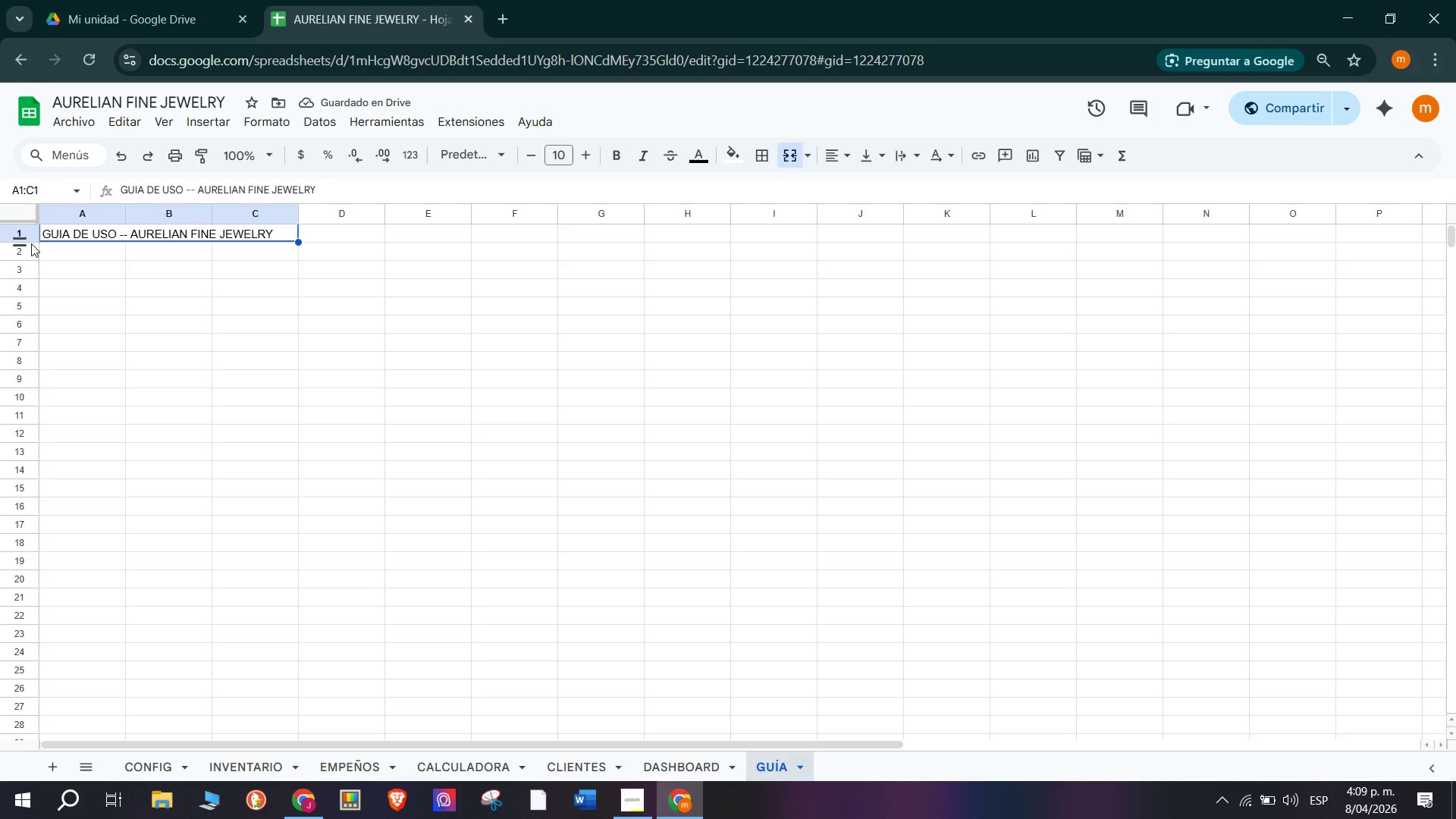 
left_click_drag(start_coordinate=[21, 242], to_coordinate=[21, 279])
 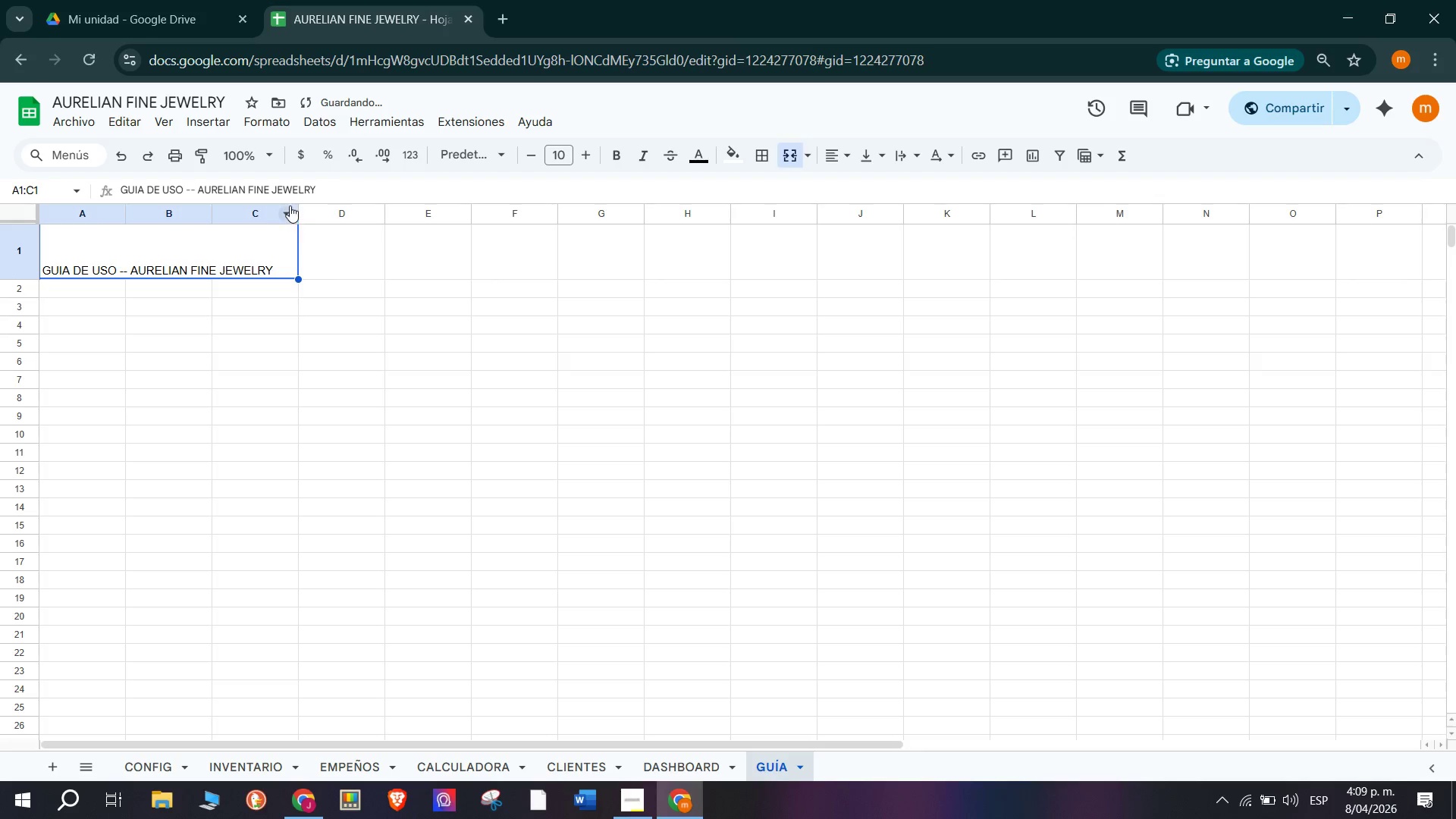 
left_click_drag(start_coordinate=[298, 214], to_coordinate=[654, 233])
 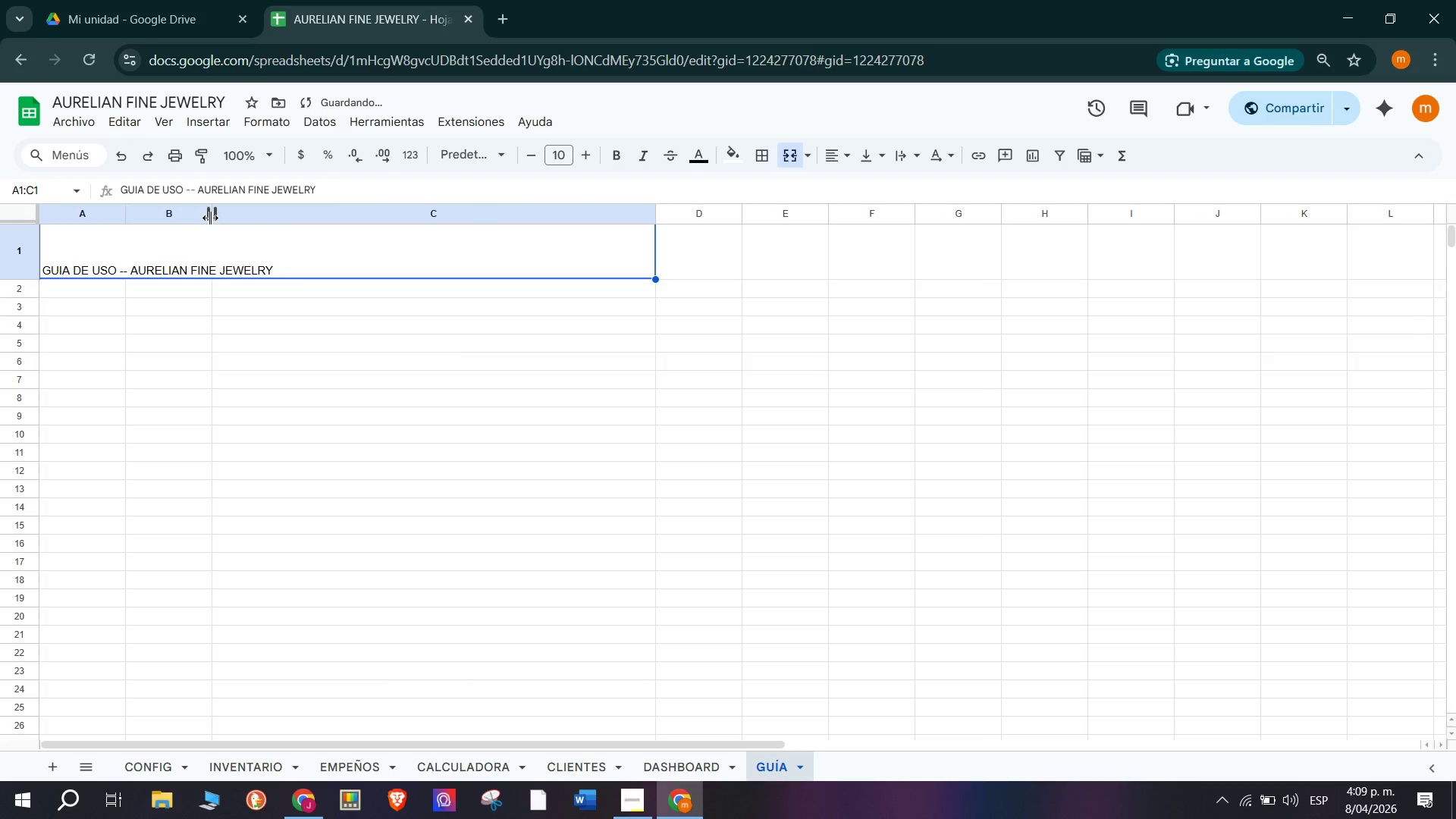 
left_click_drag(start_coordinate=[210, 218], to_coordinate=[441, 255])
 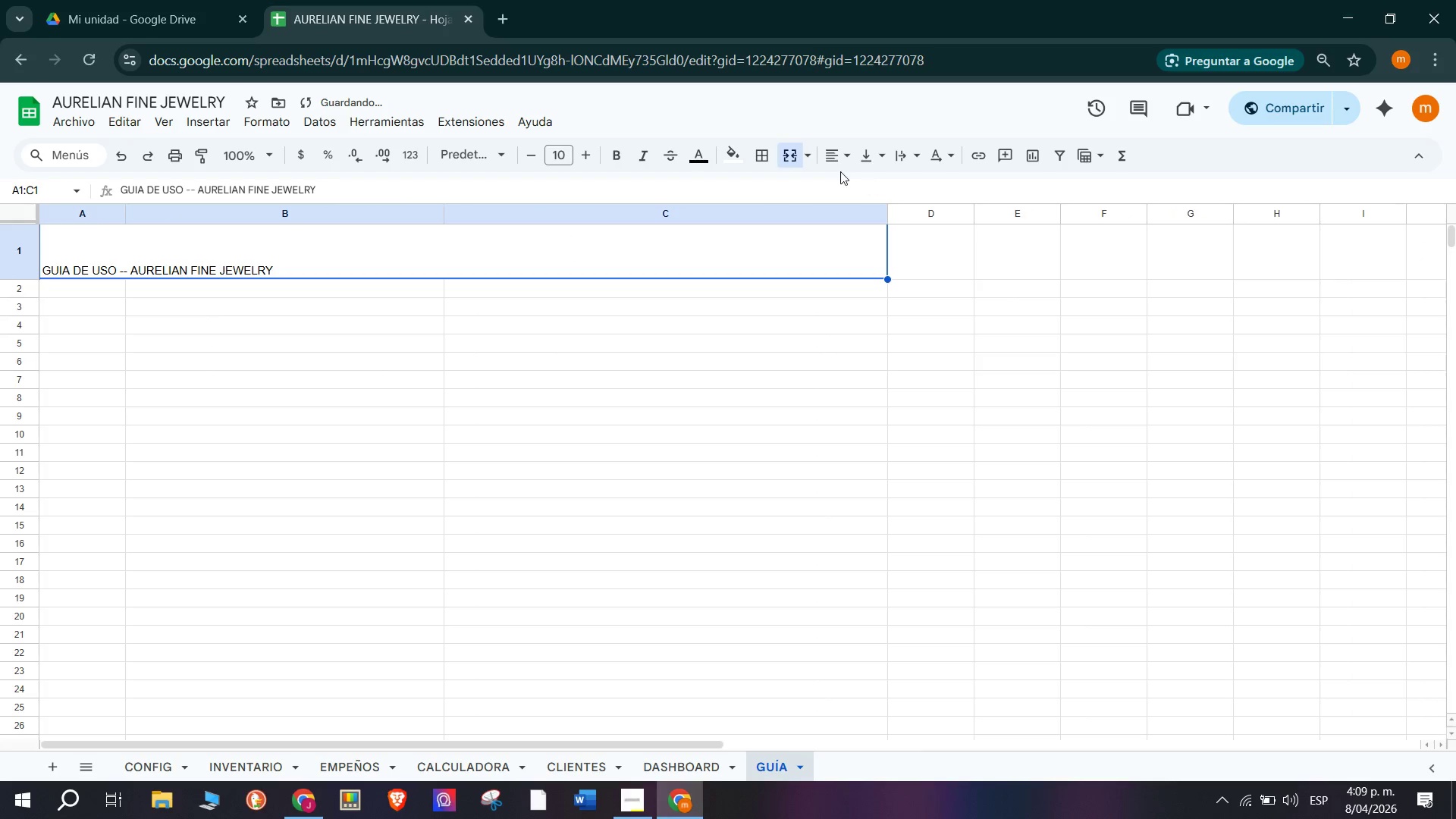 
double_click([869, 184])
 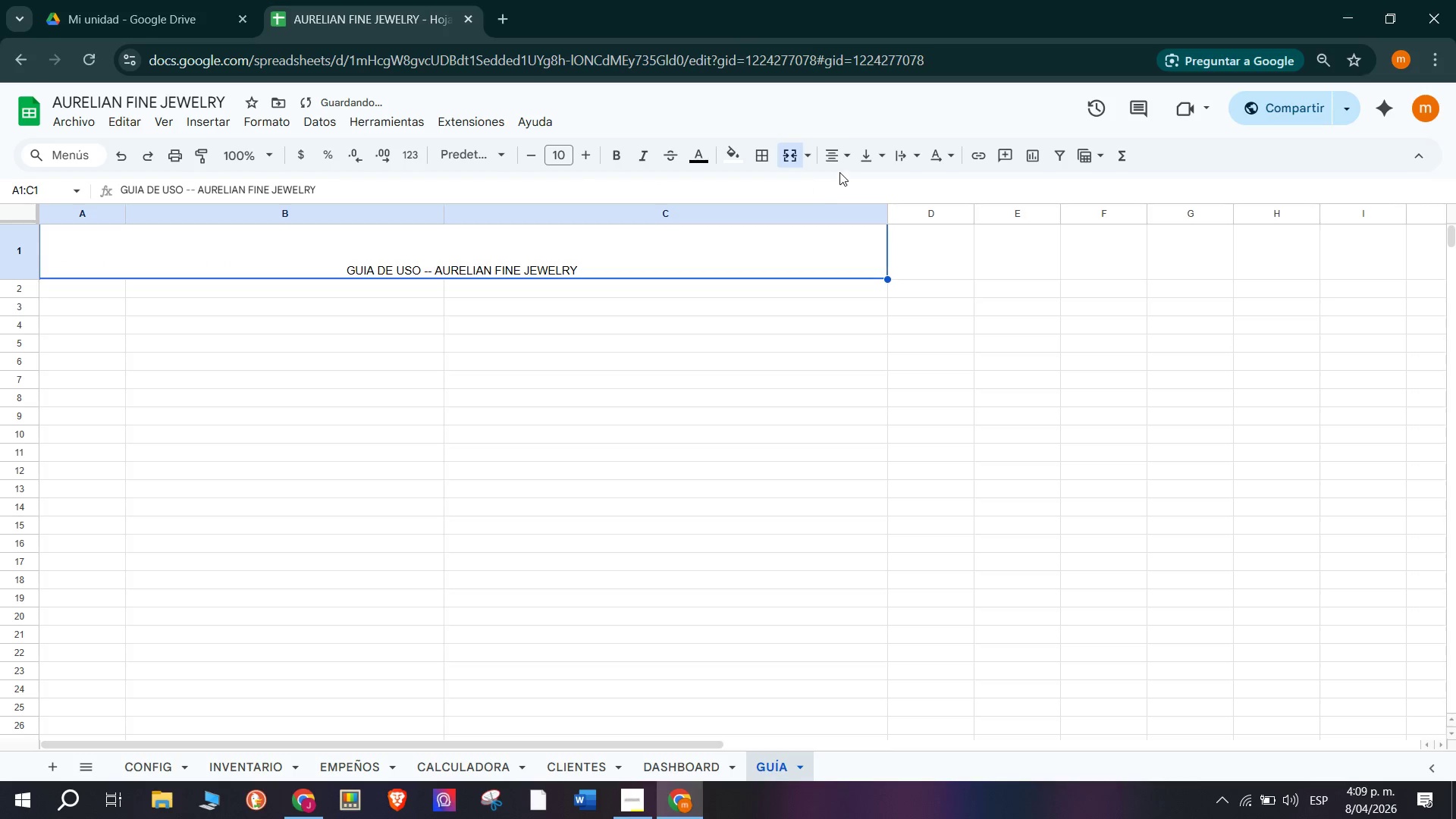 
left_click([863, 158])
 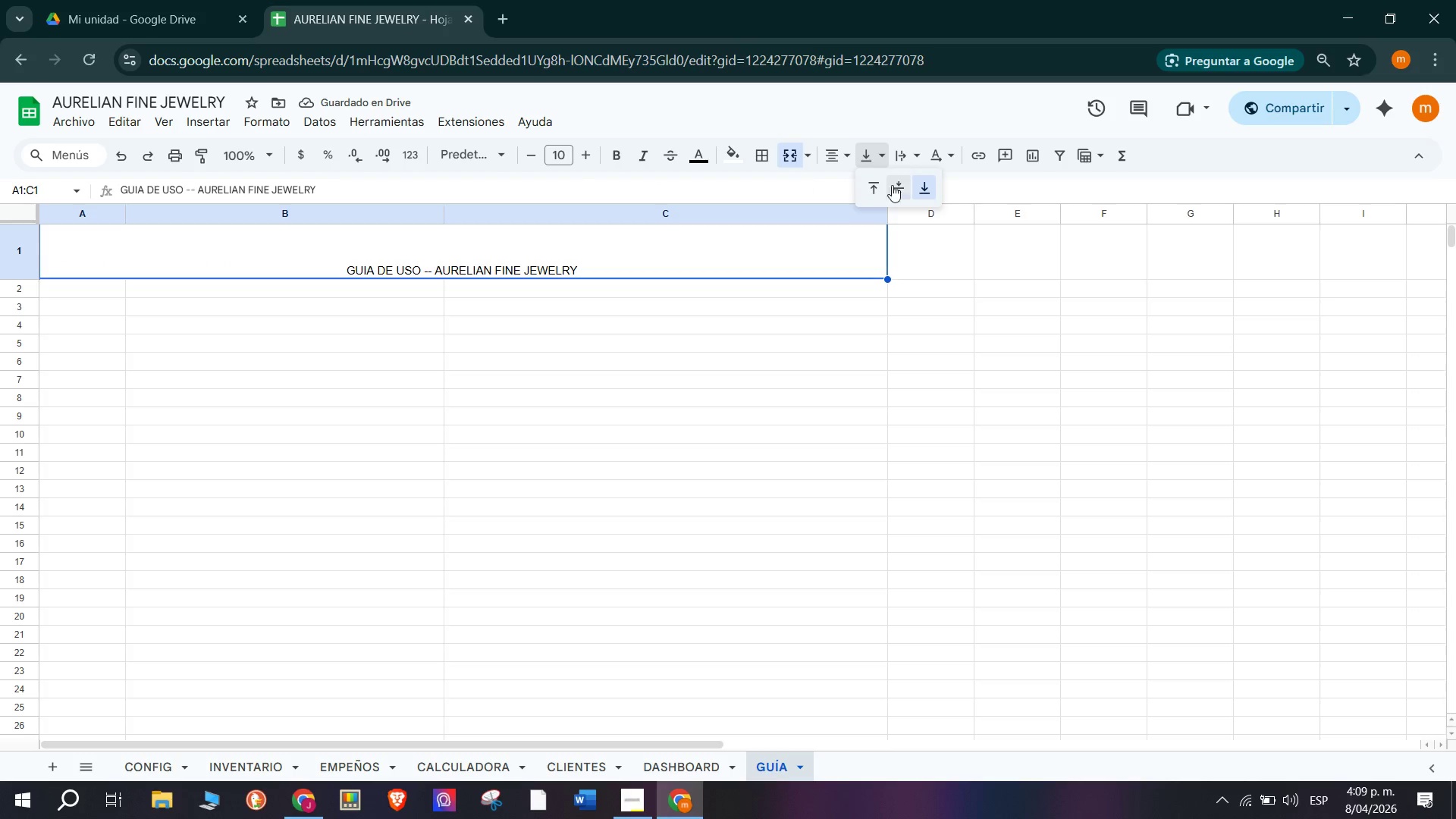 
left_click([900, 190])
 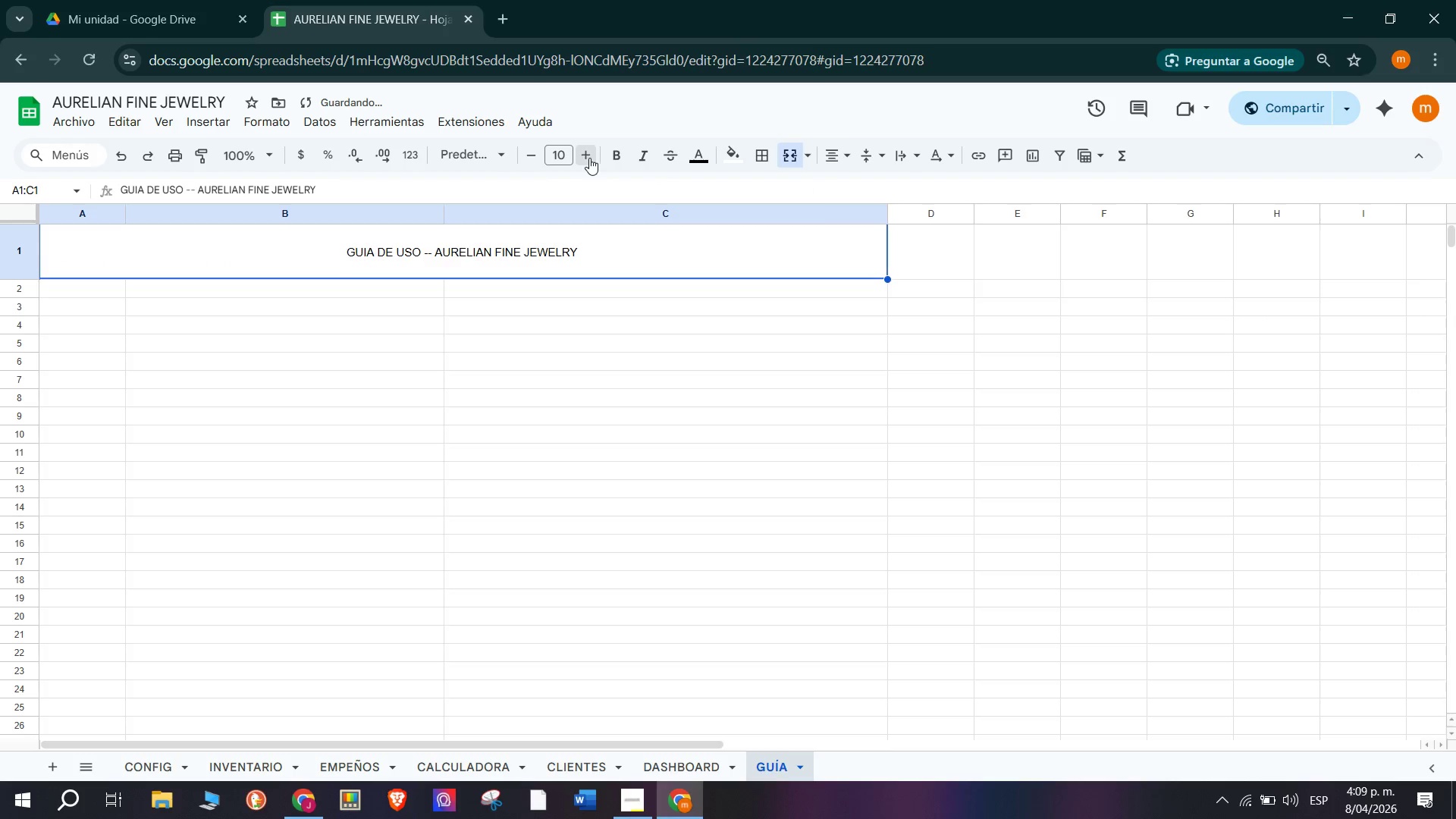 
triple_click([589, 158])
 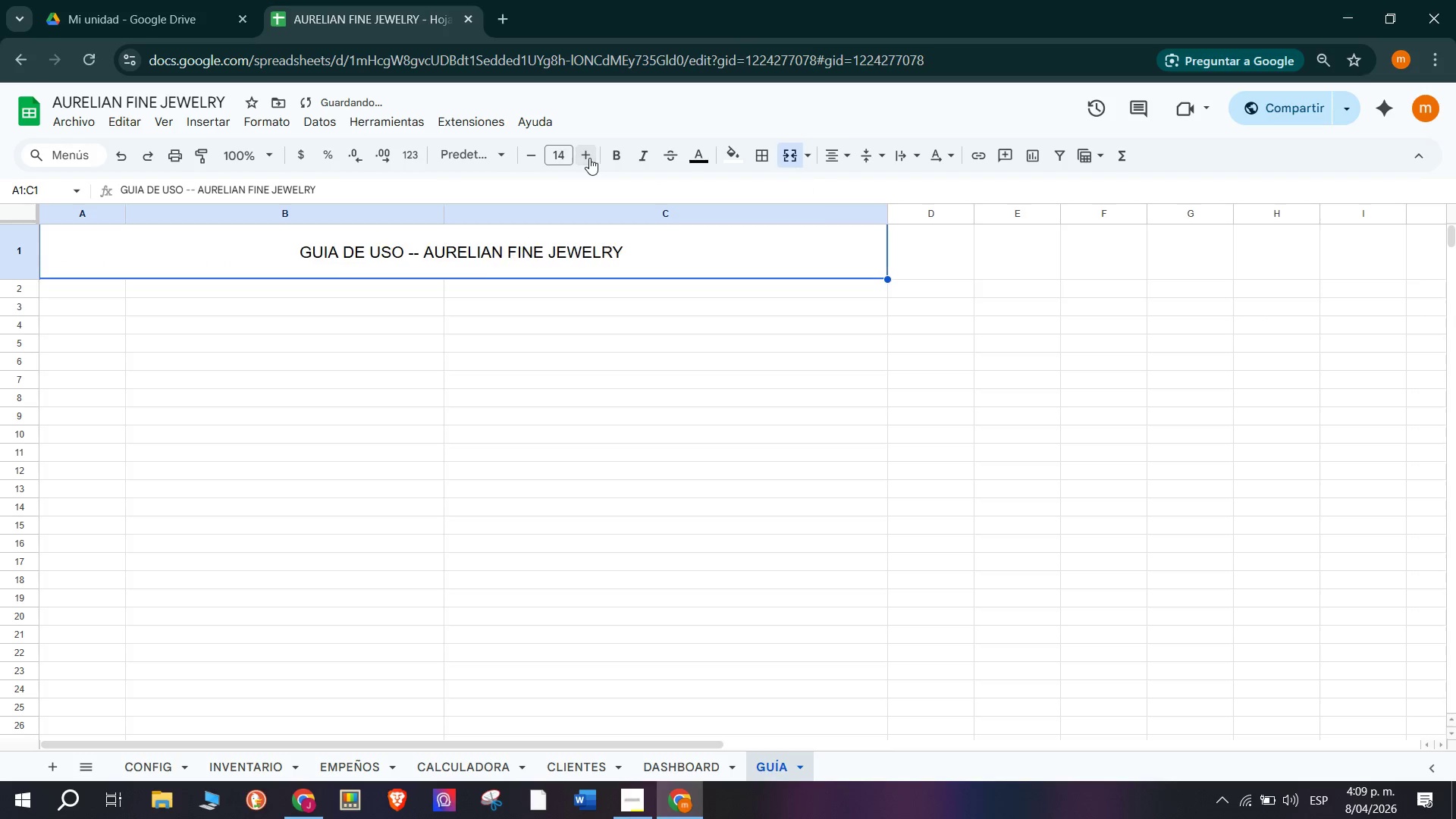 
triple_click([589, 158])
 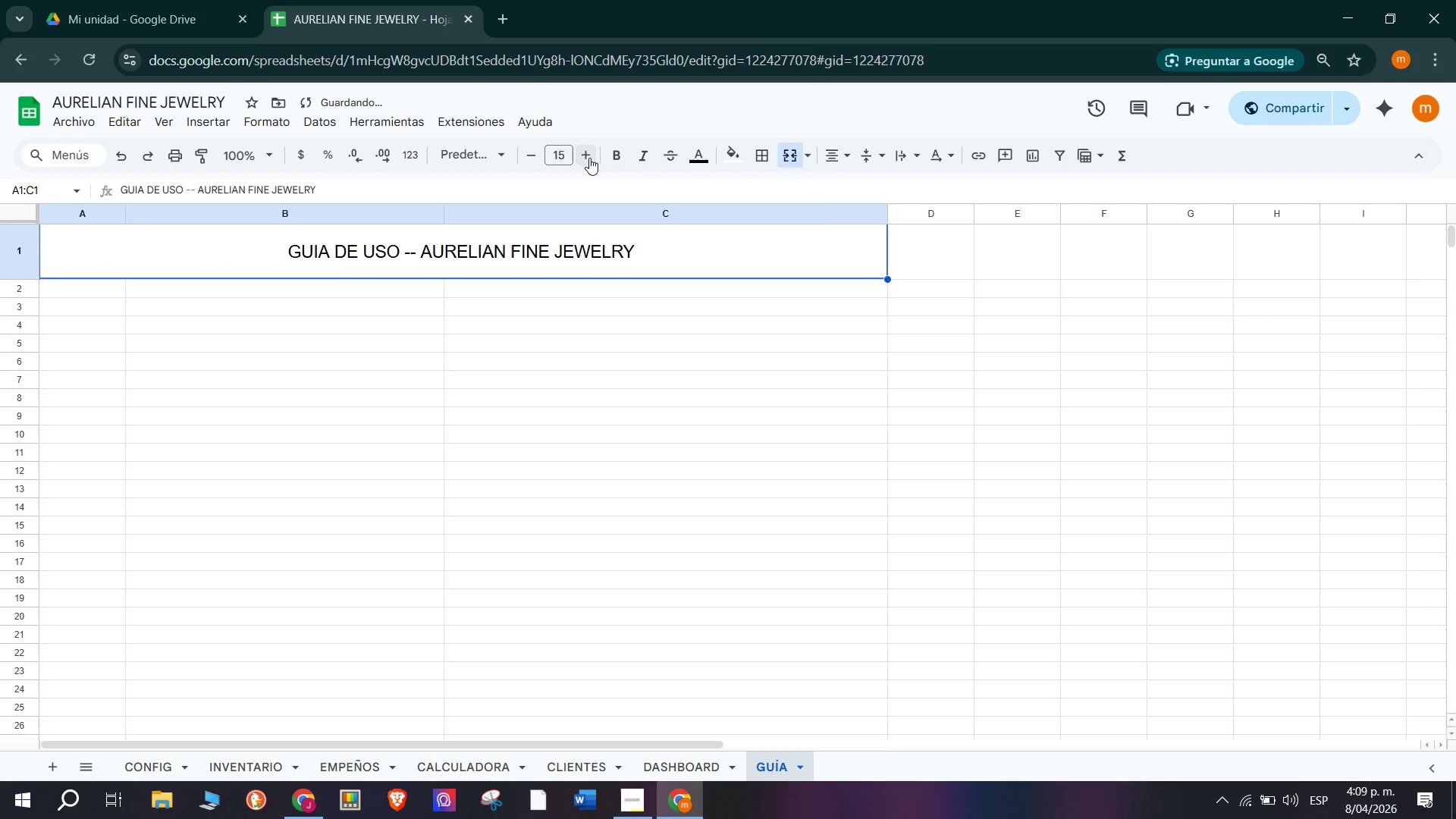 
triple_click([589, 158])
 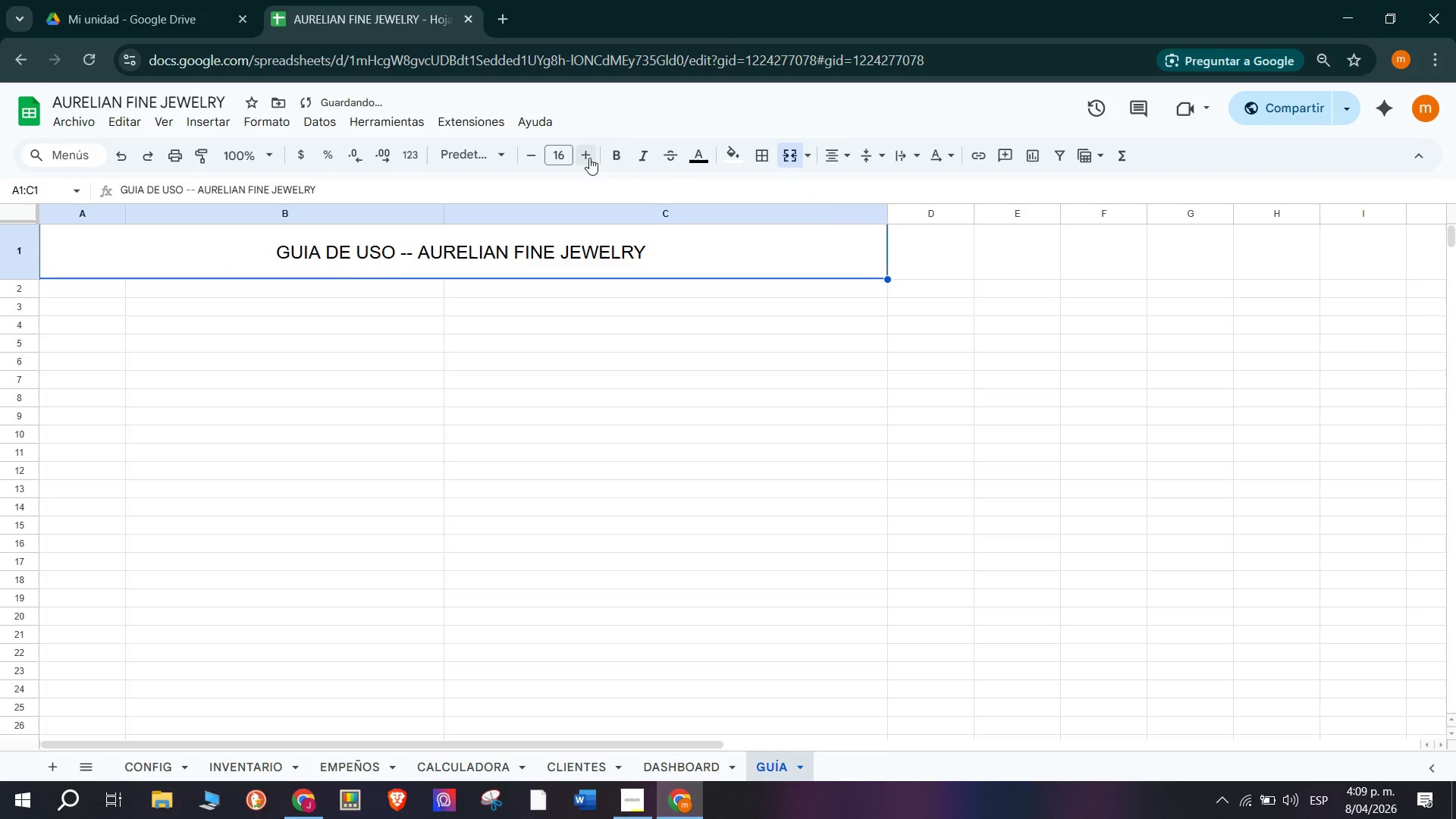 
triple_click([589, 158])
 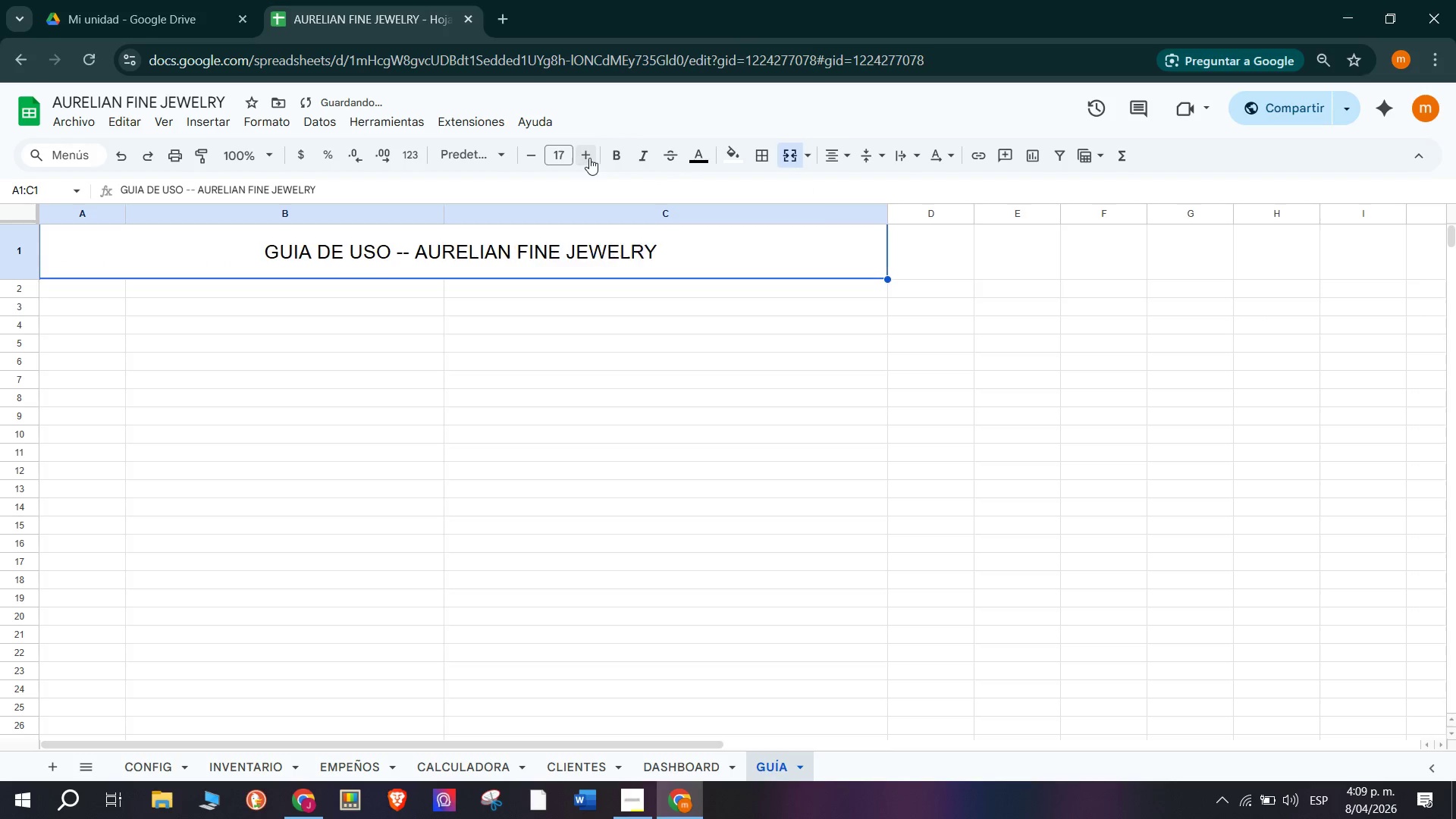 
triple_click([589, 158])
 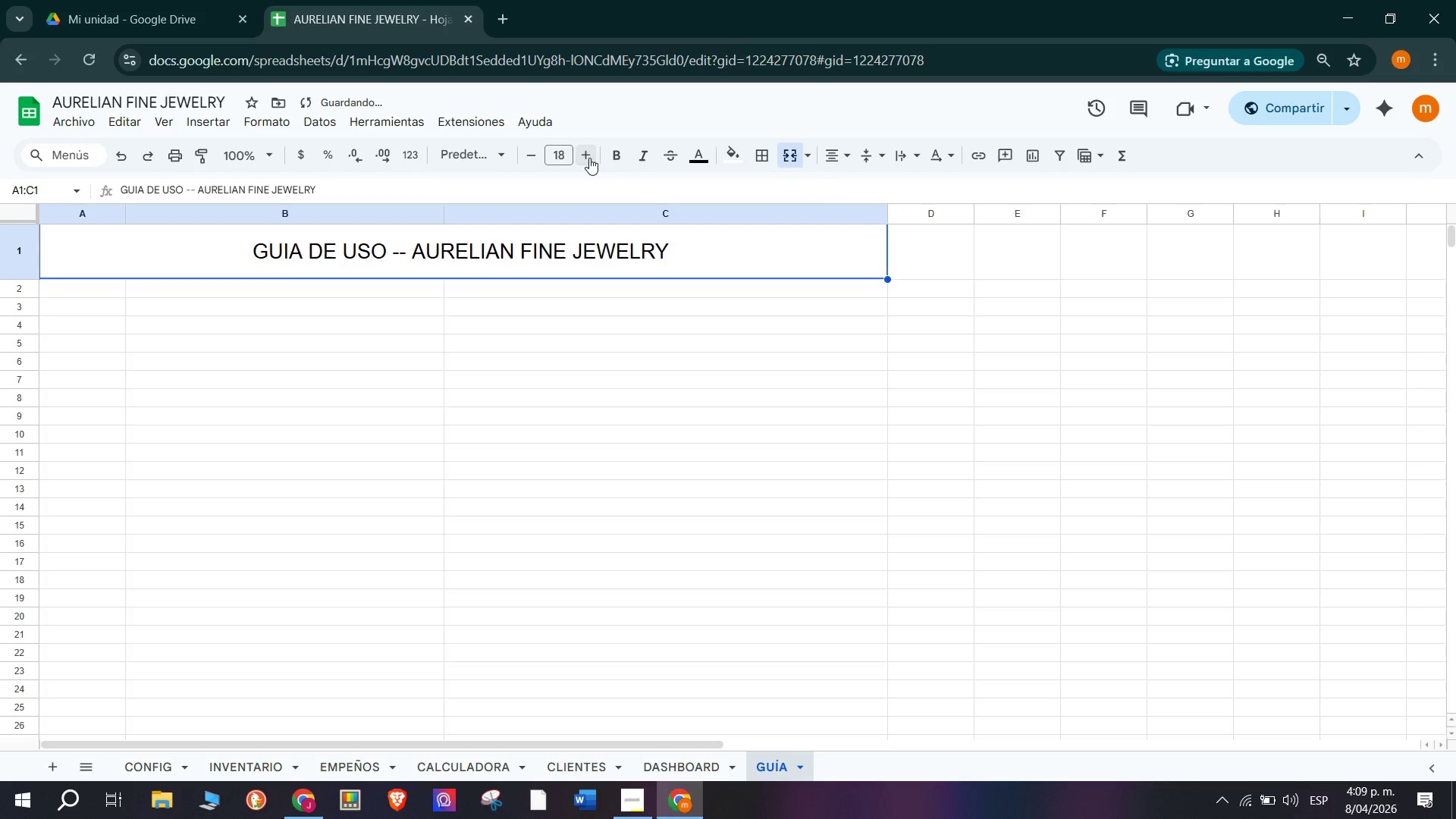 
triple_click([589, 158])
 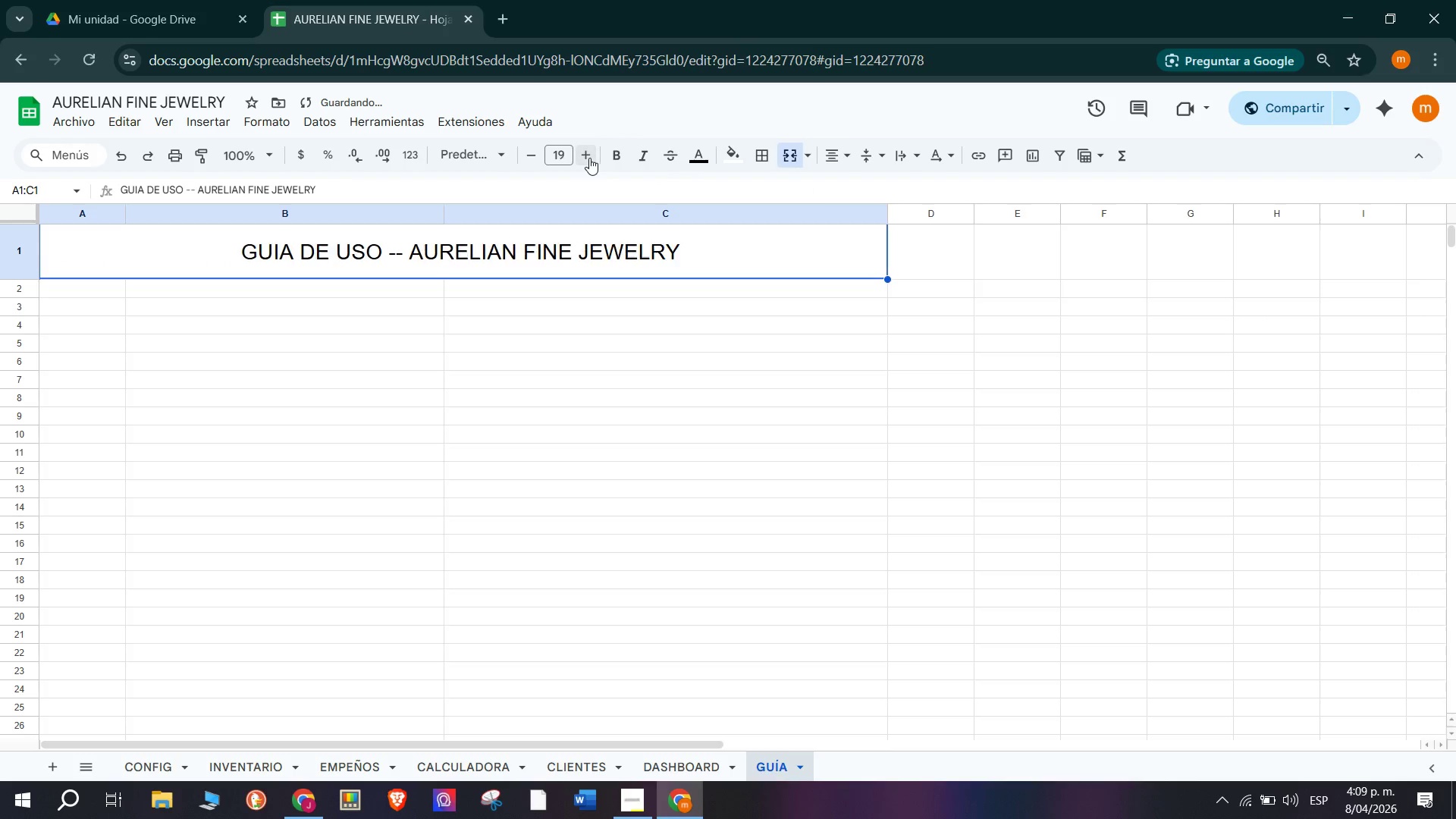 
triple_click([589, 158])
 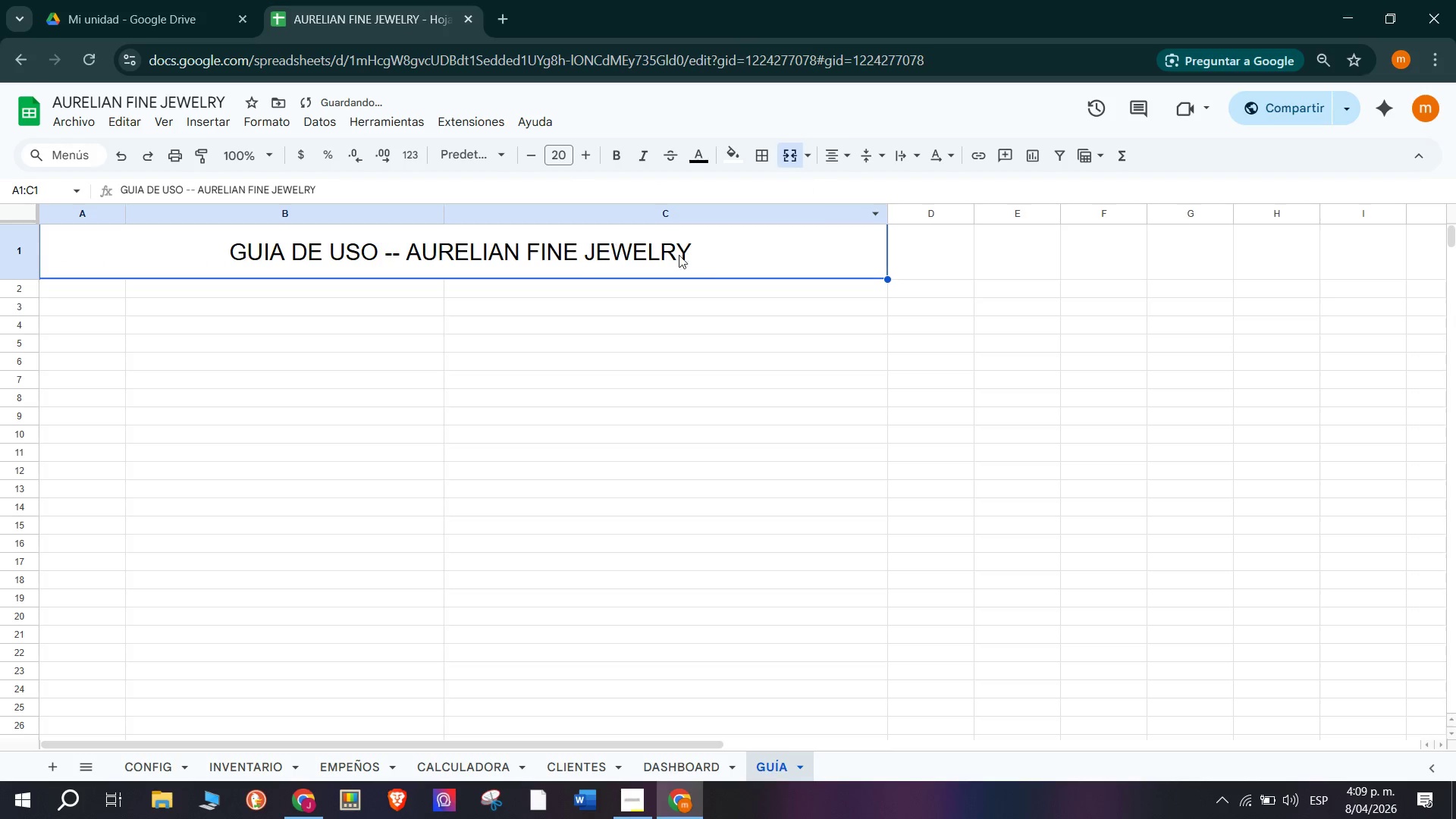 
left_click([713, 258])
 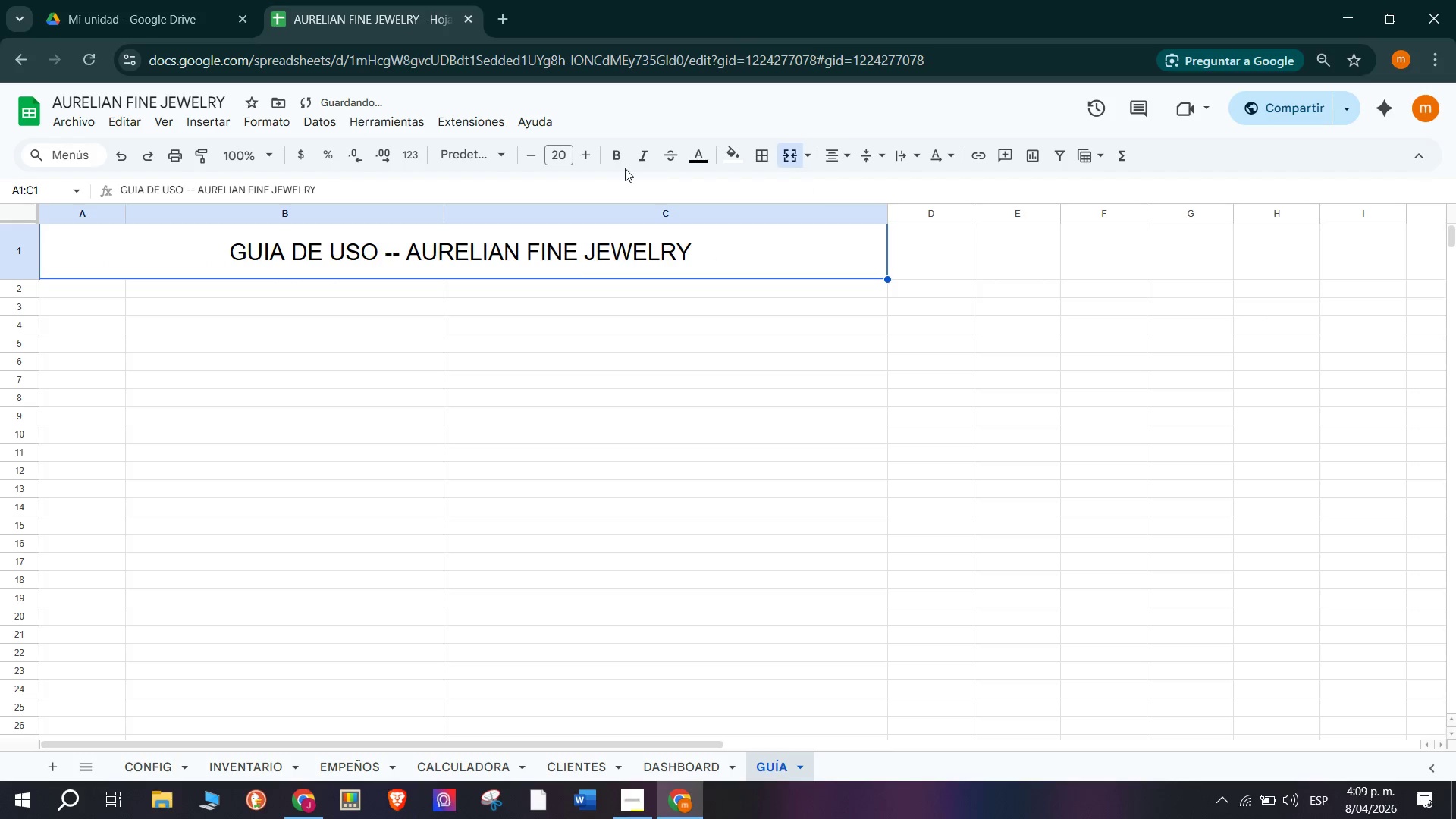 
left_click([493, 149])
 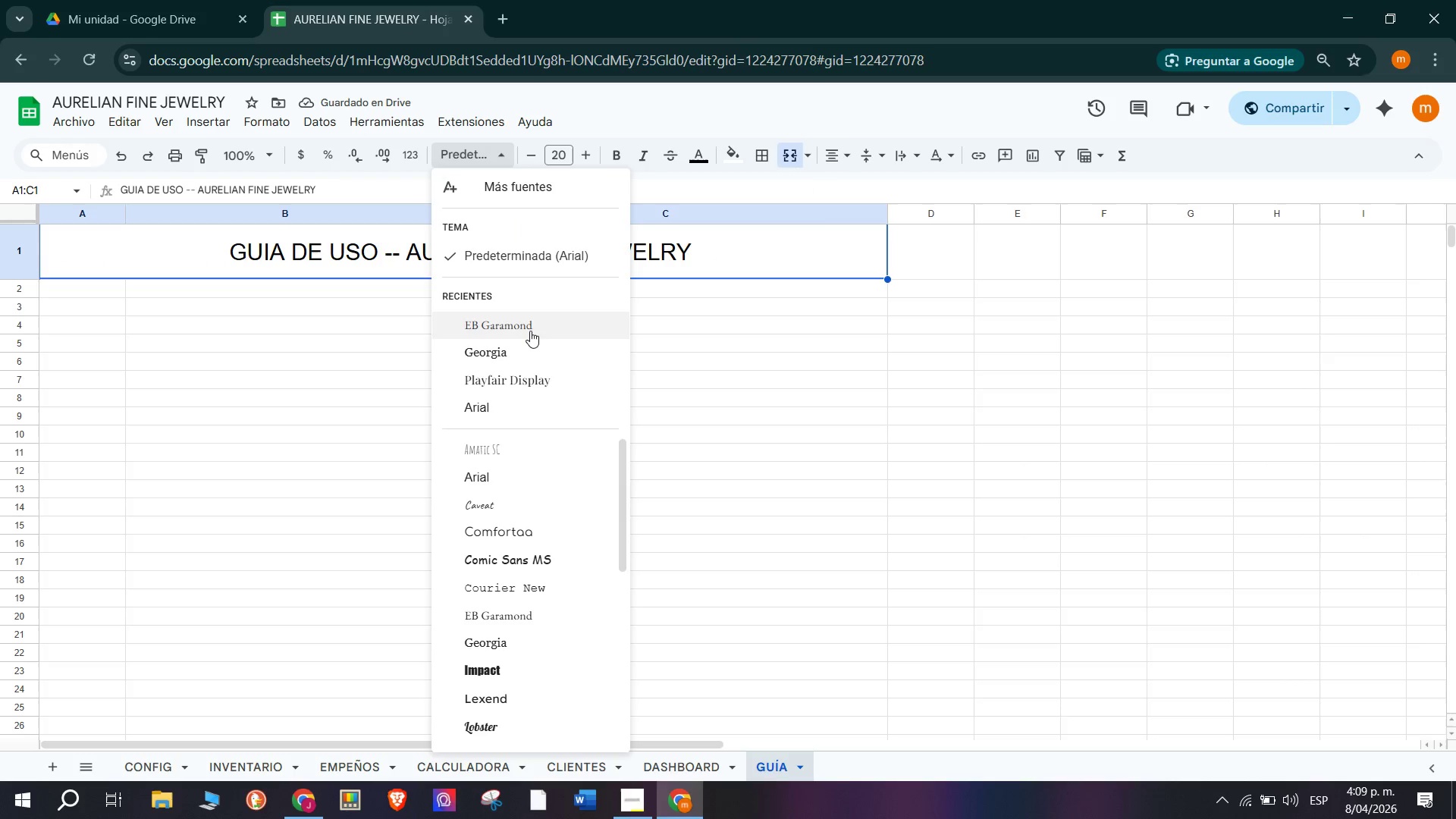 
left_click([532, 331])
 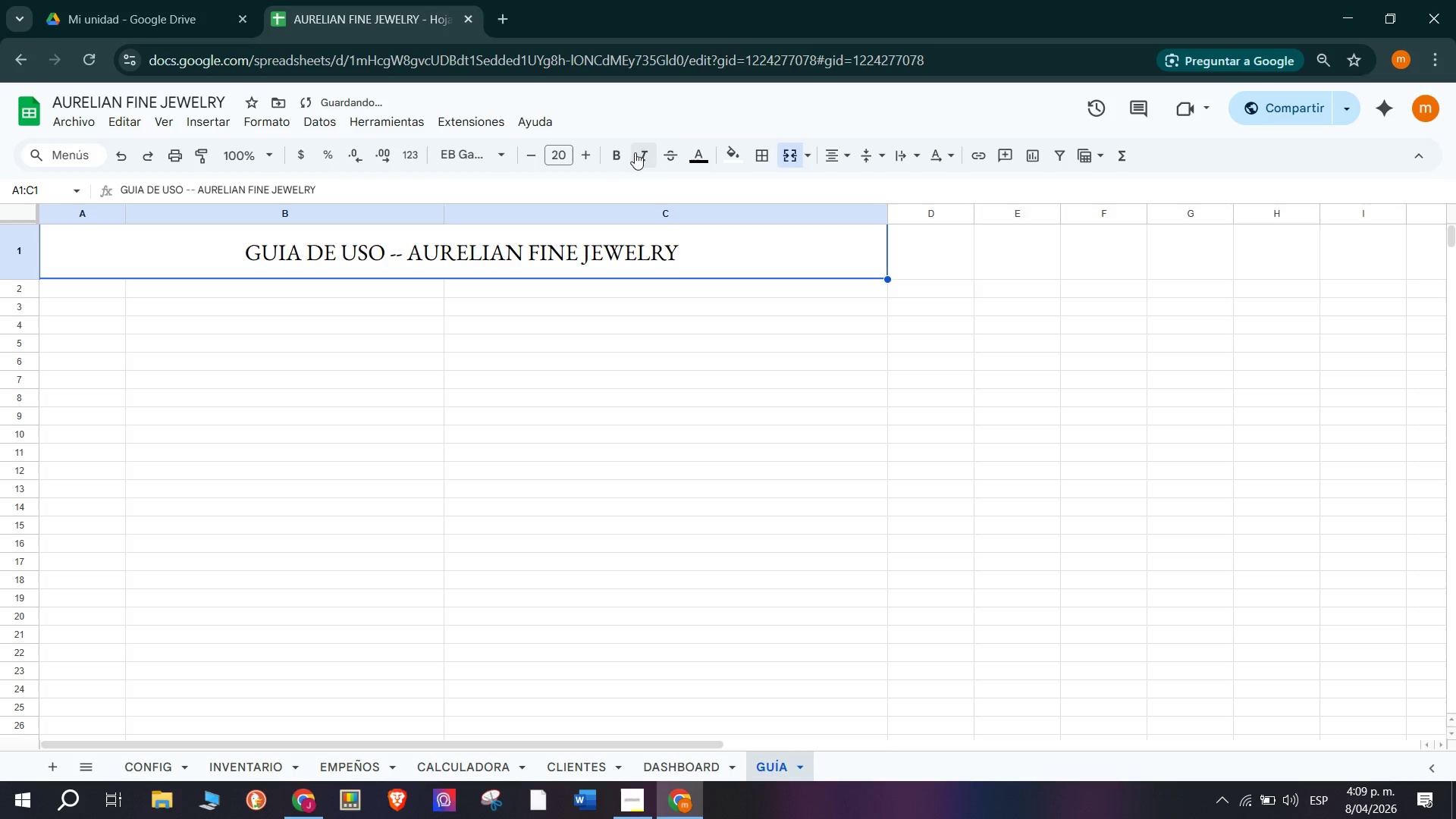 
left_click([621, 161])
 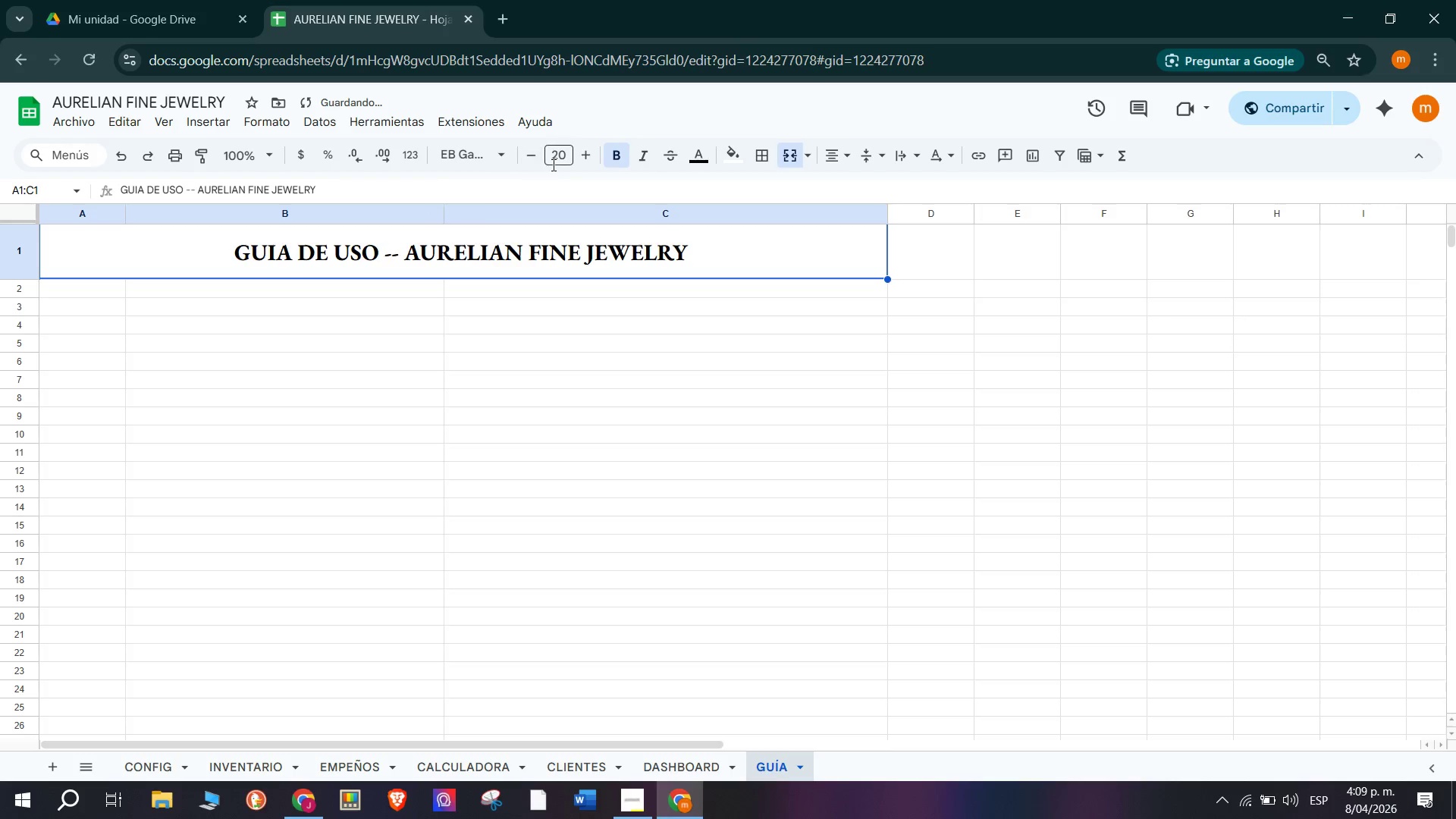 
left_click([588, 161])
 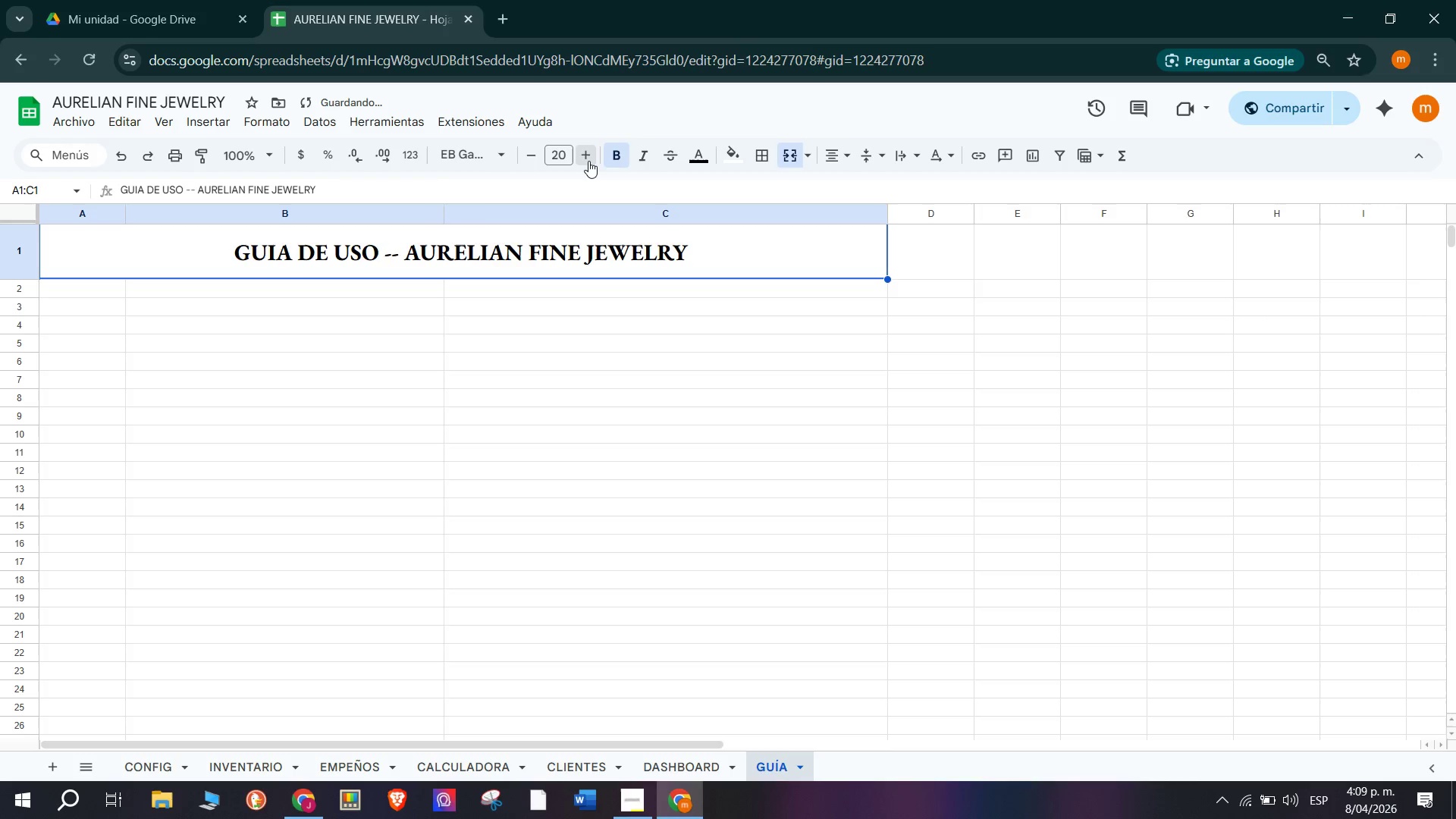 
double_click([588, 161])
 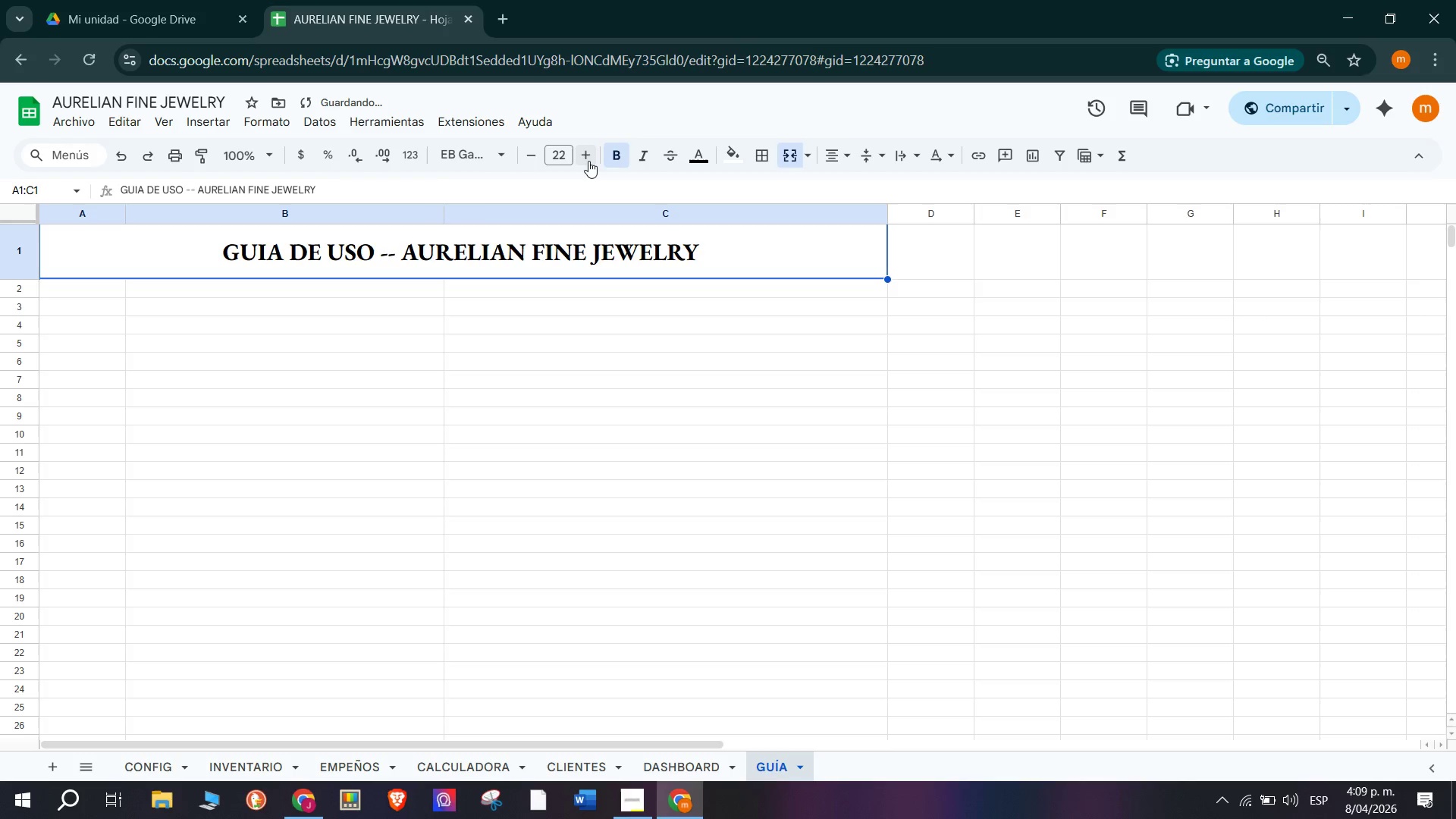 
triple_click([588, 161])
 